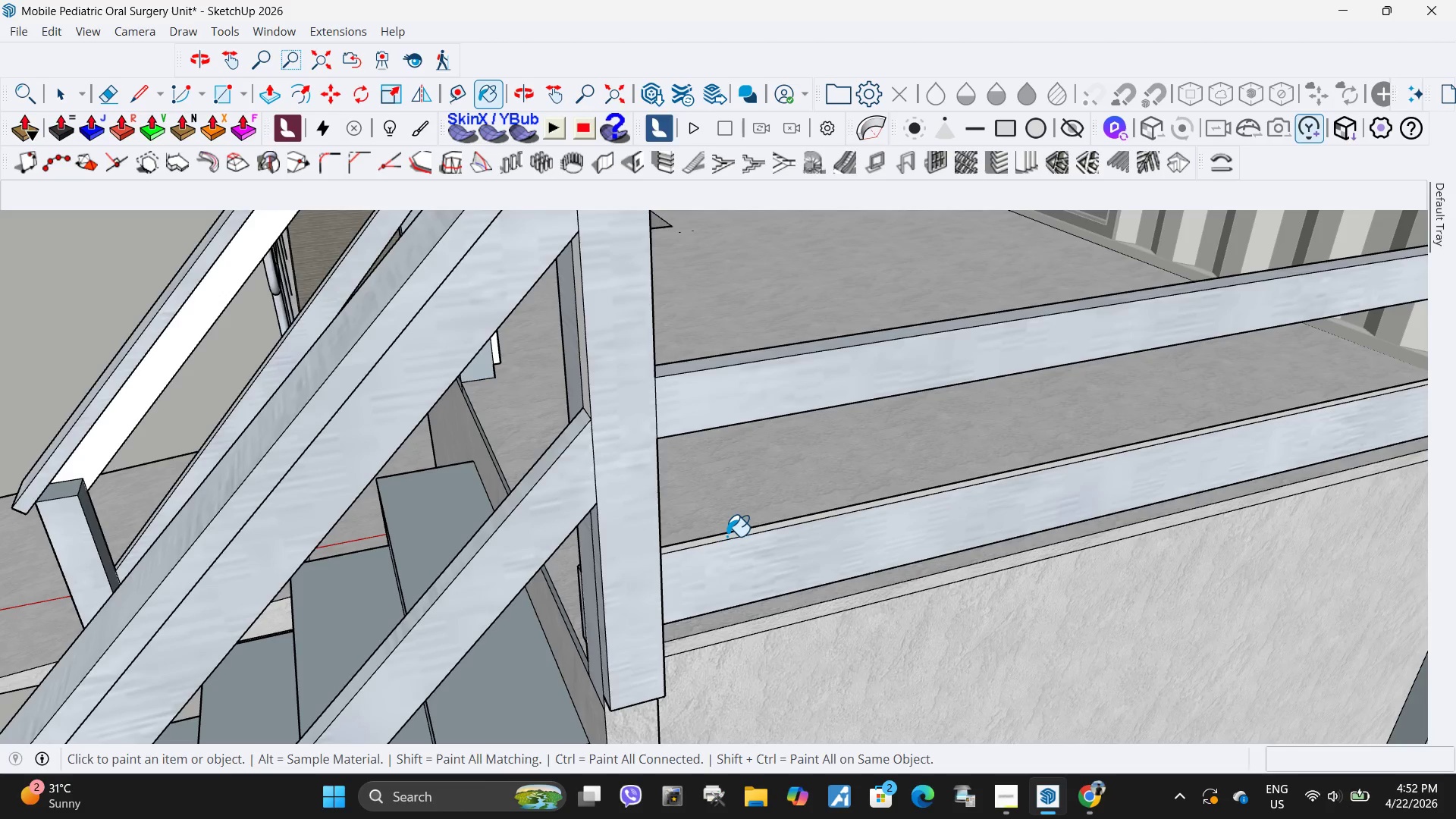 
left_click([726, 536])
 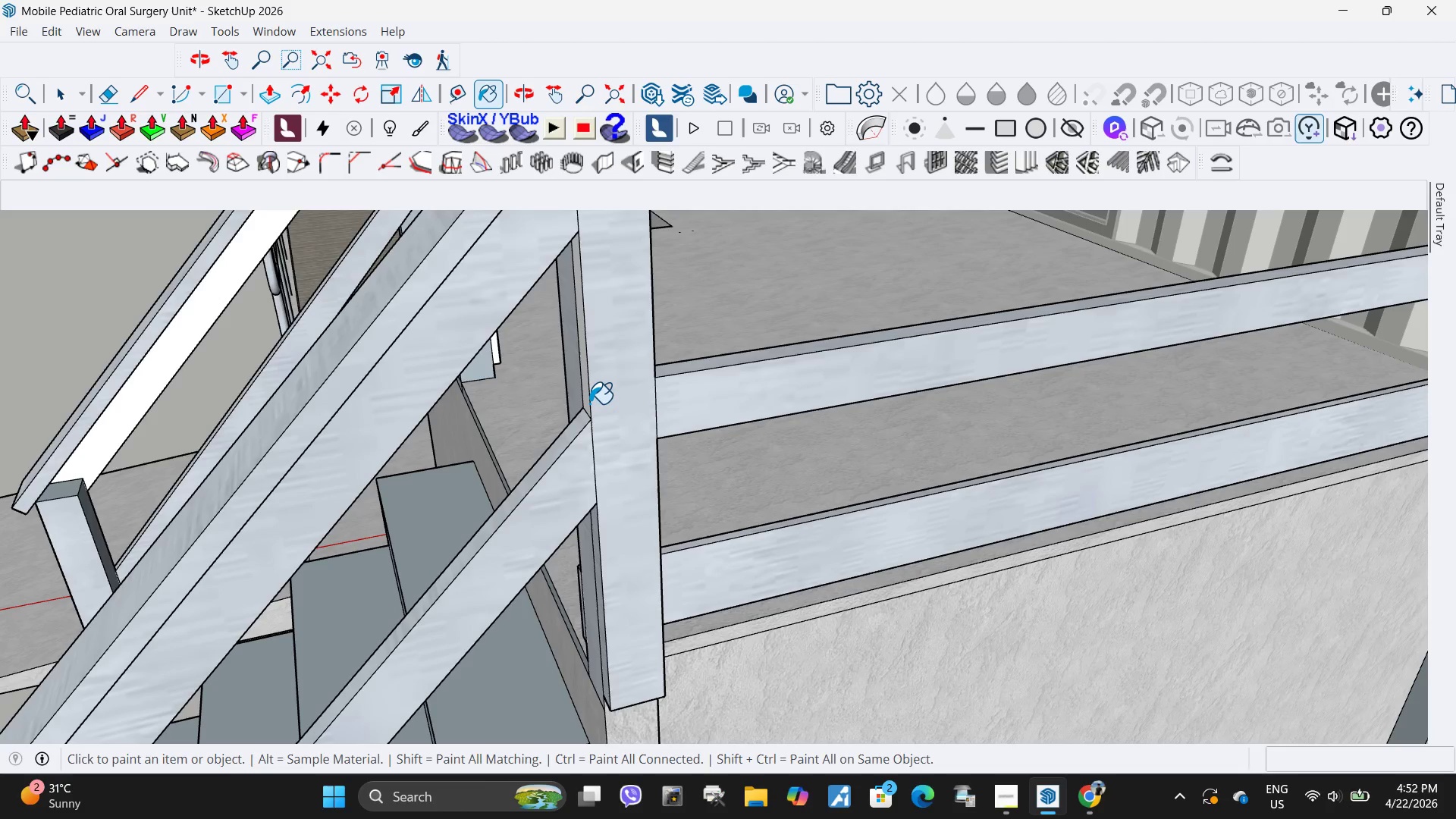 
double_click([585, 403])
 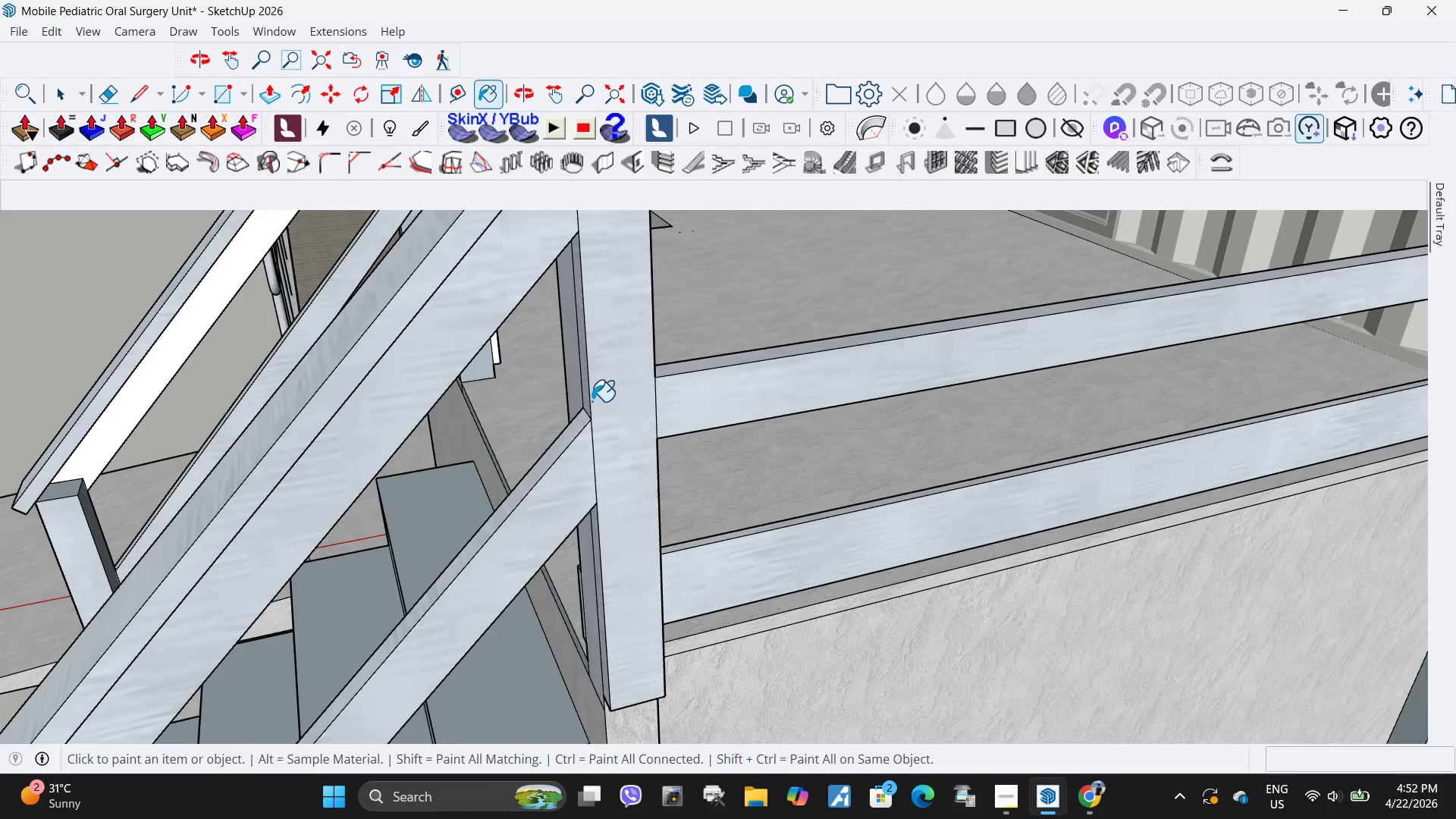 
scroll: coordinate [963, 340], scroll_direction: down, amount: 9.0
 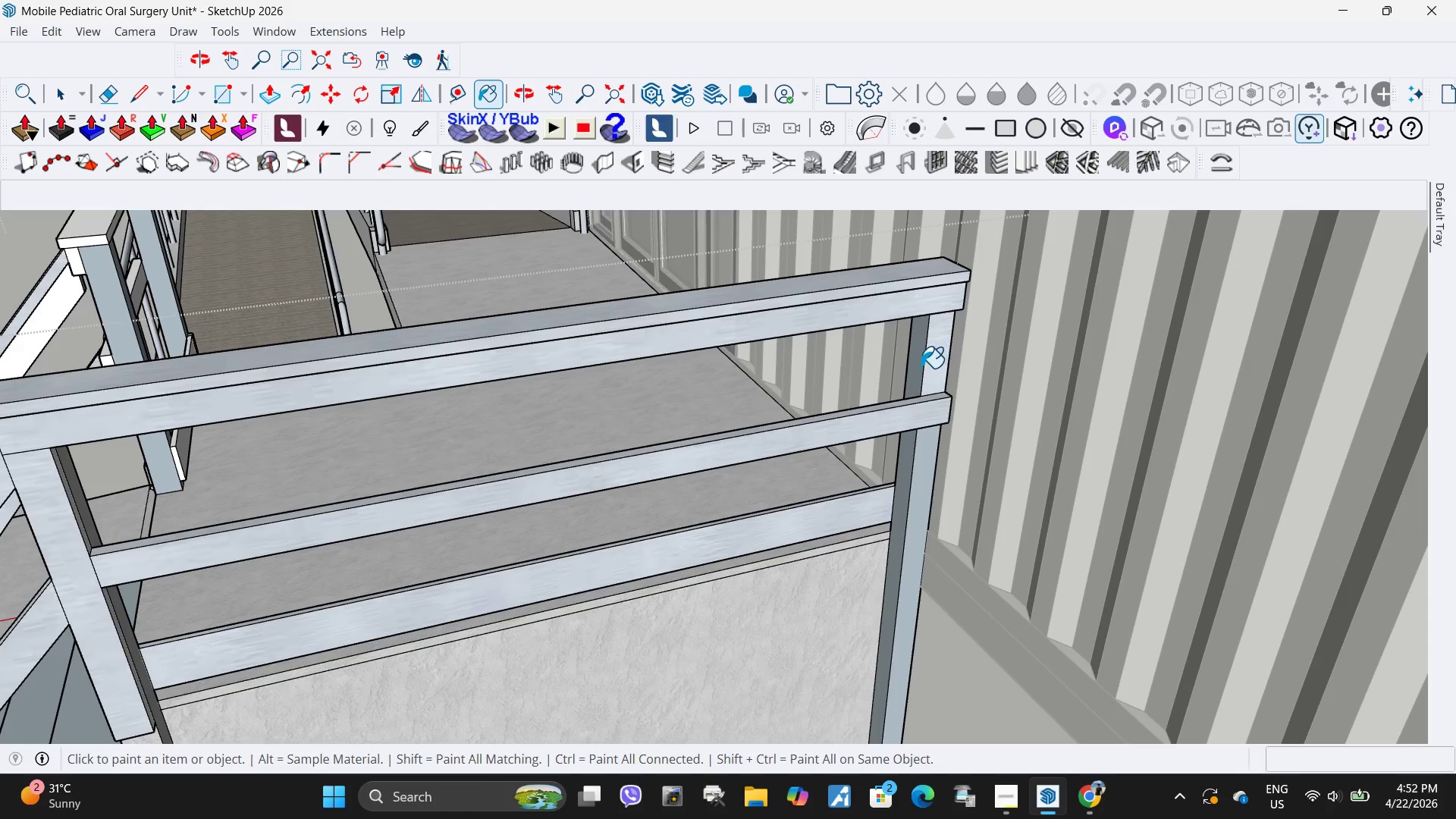 
double_click([919, 369])
 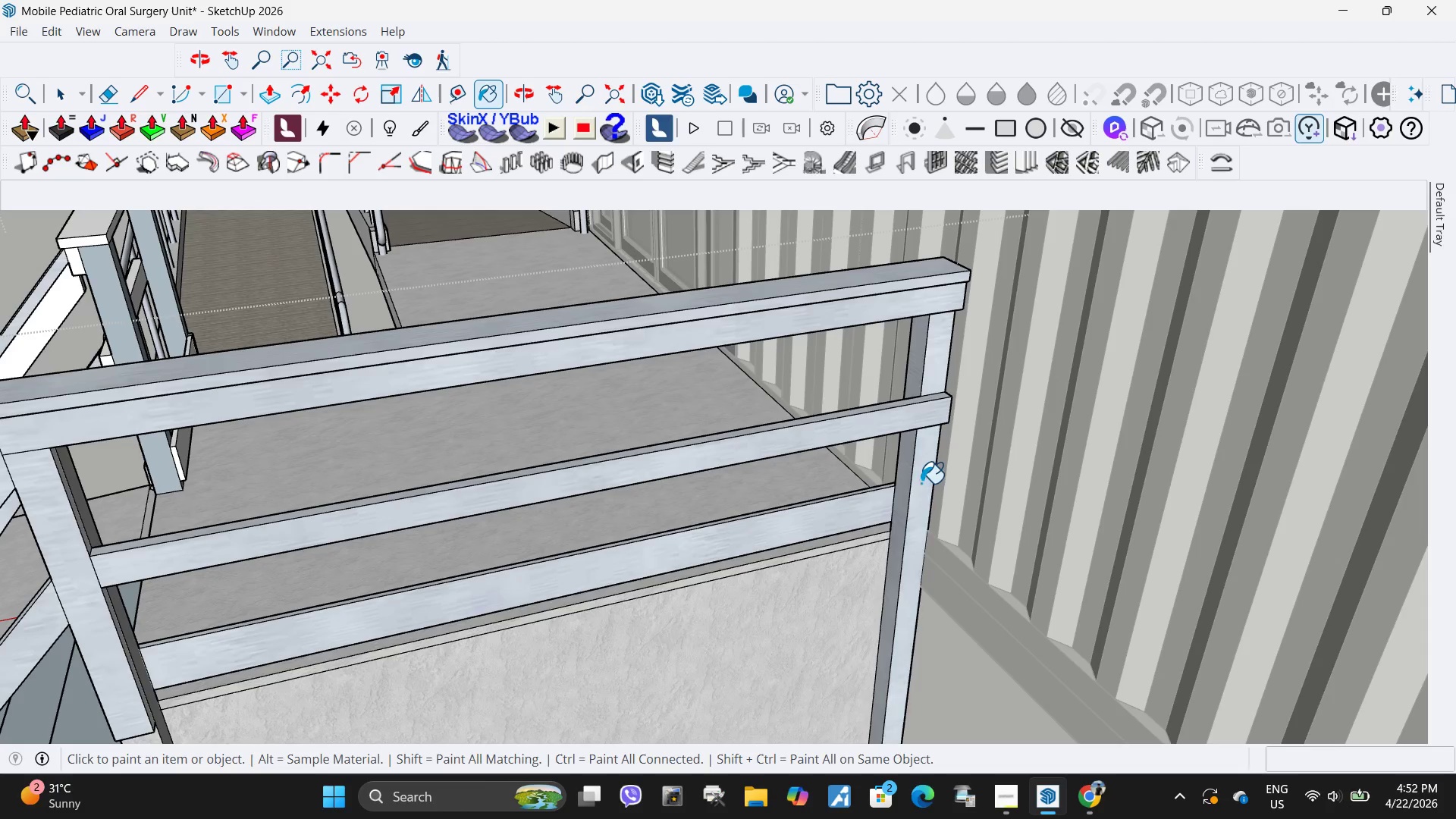 
scroll: coordinate [585, 508], scroll_direction: down, amount: 4.0
 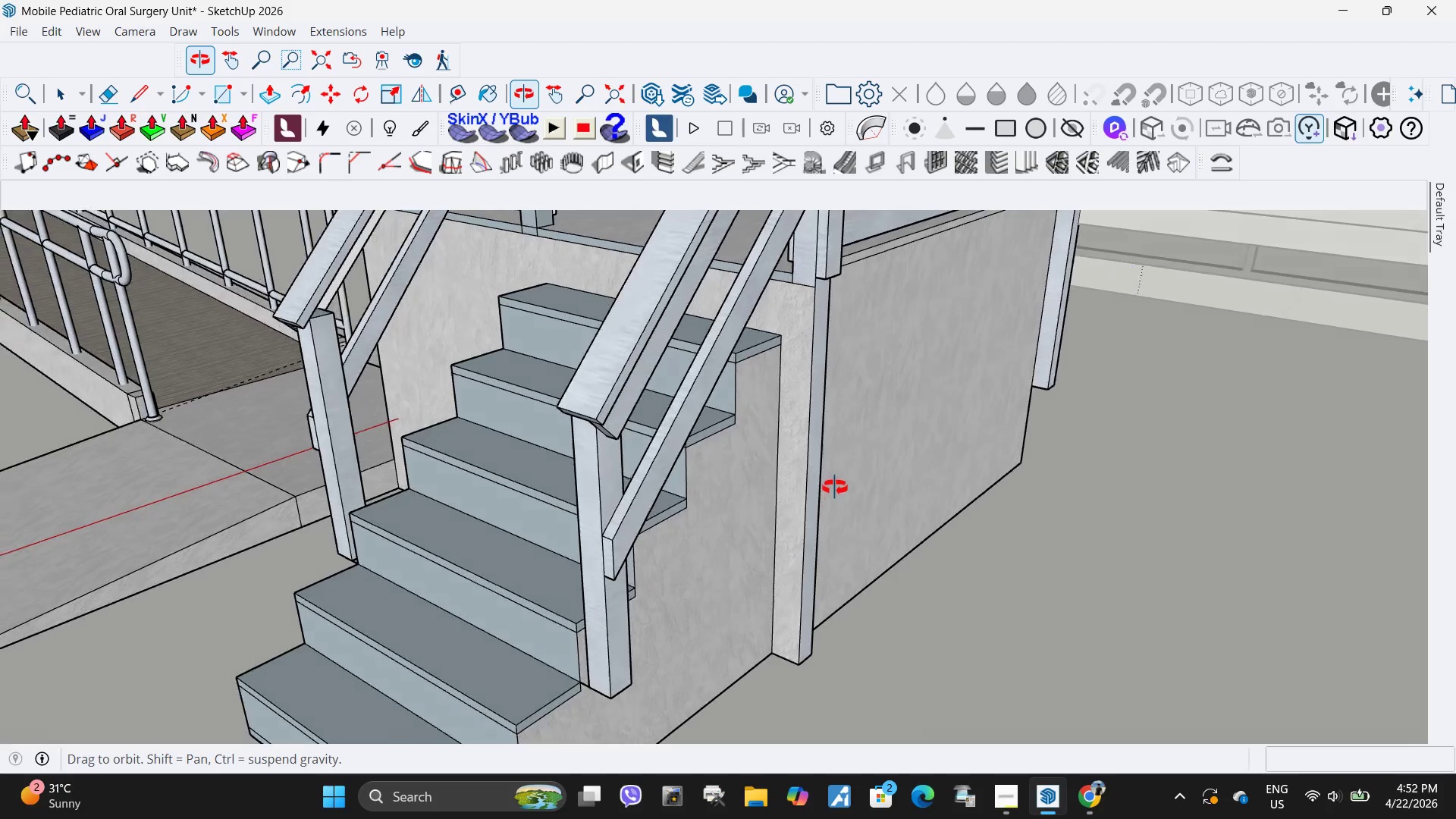 
key(Control+ControlLeft)
 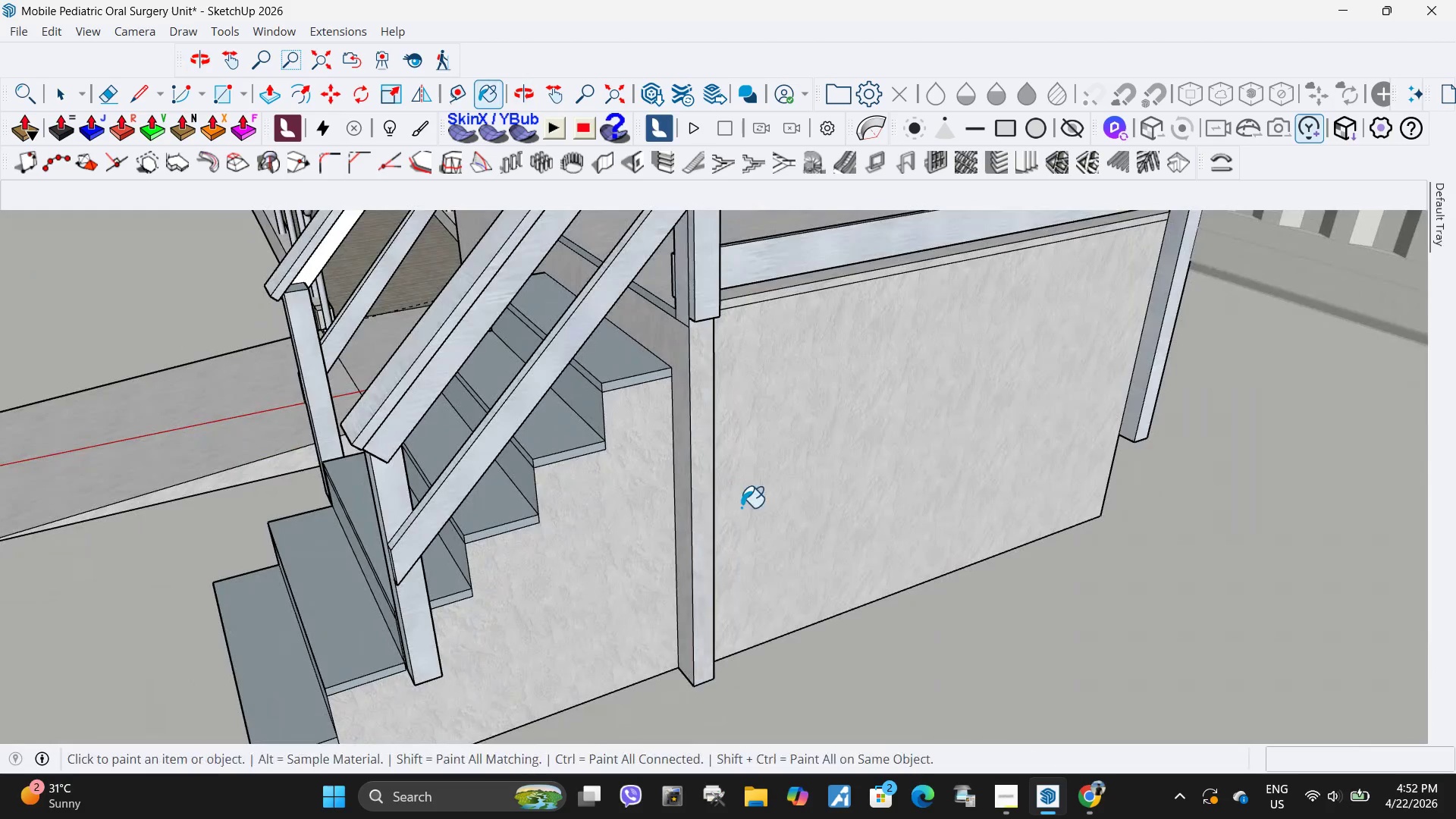 
key(Control+Z)
 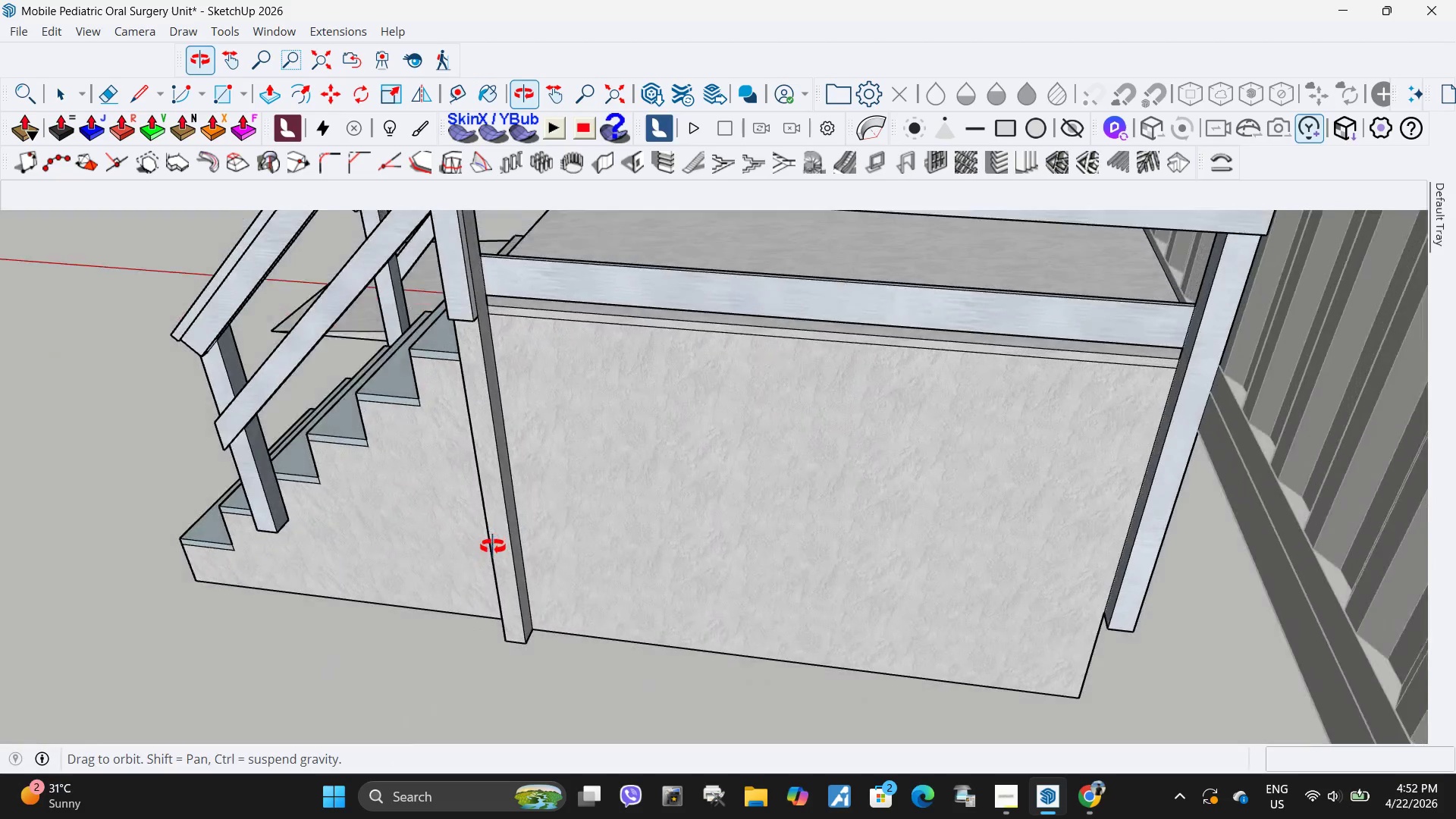 
scroll: coordinate [465, 305], scroll_direction: up, amount: 6.0
 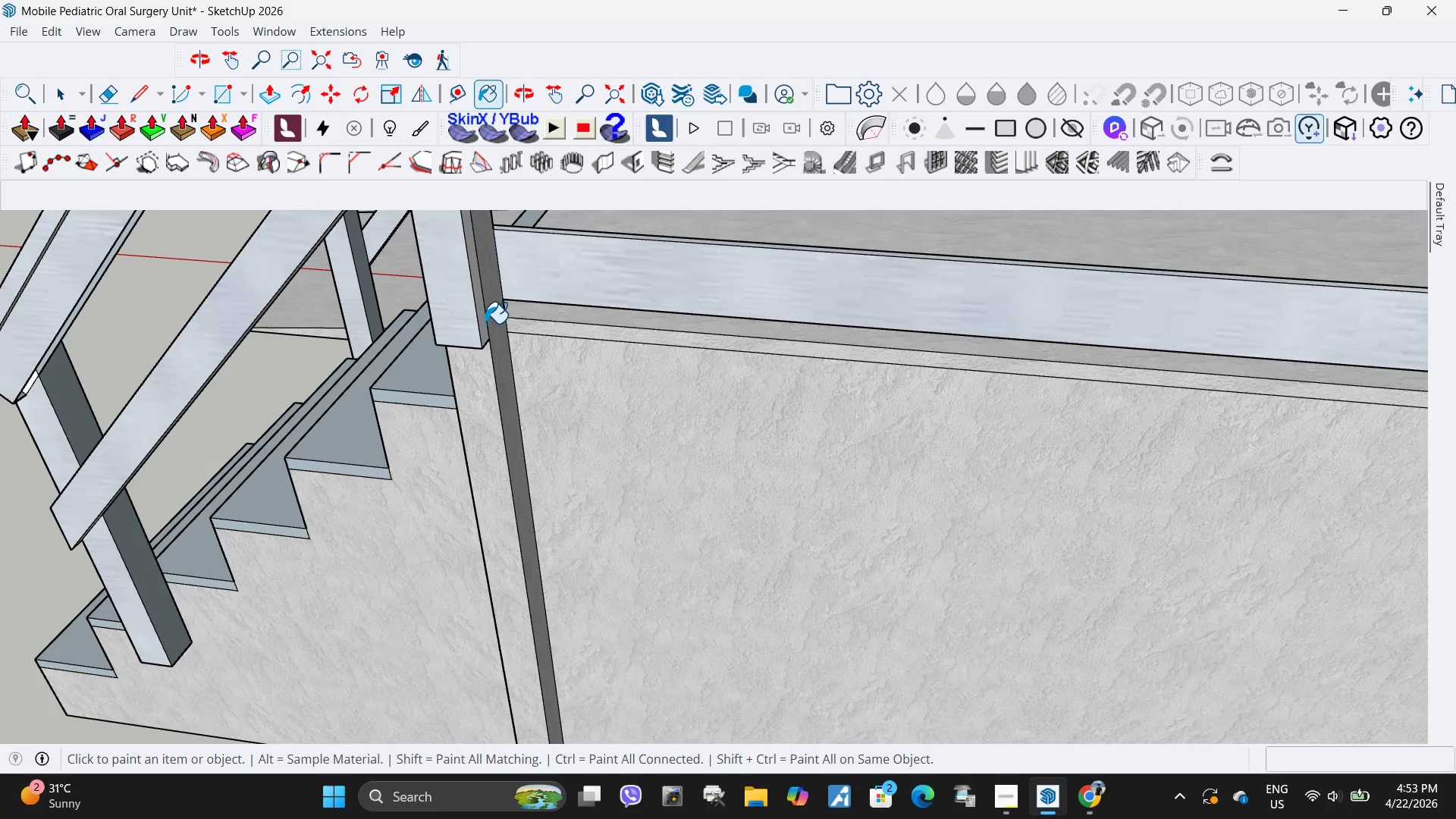 
left_click([485, 323])
 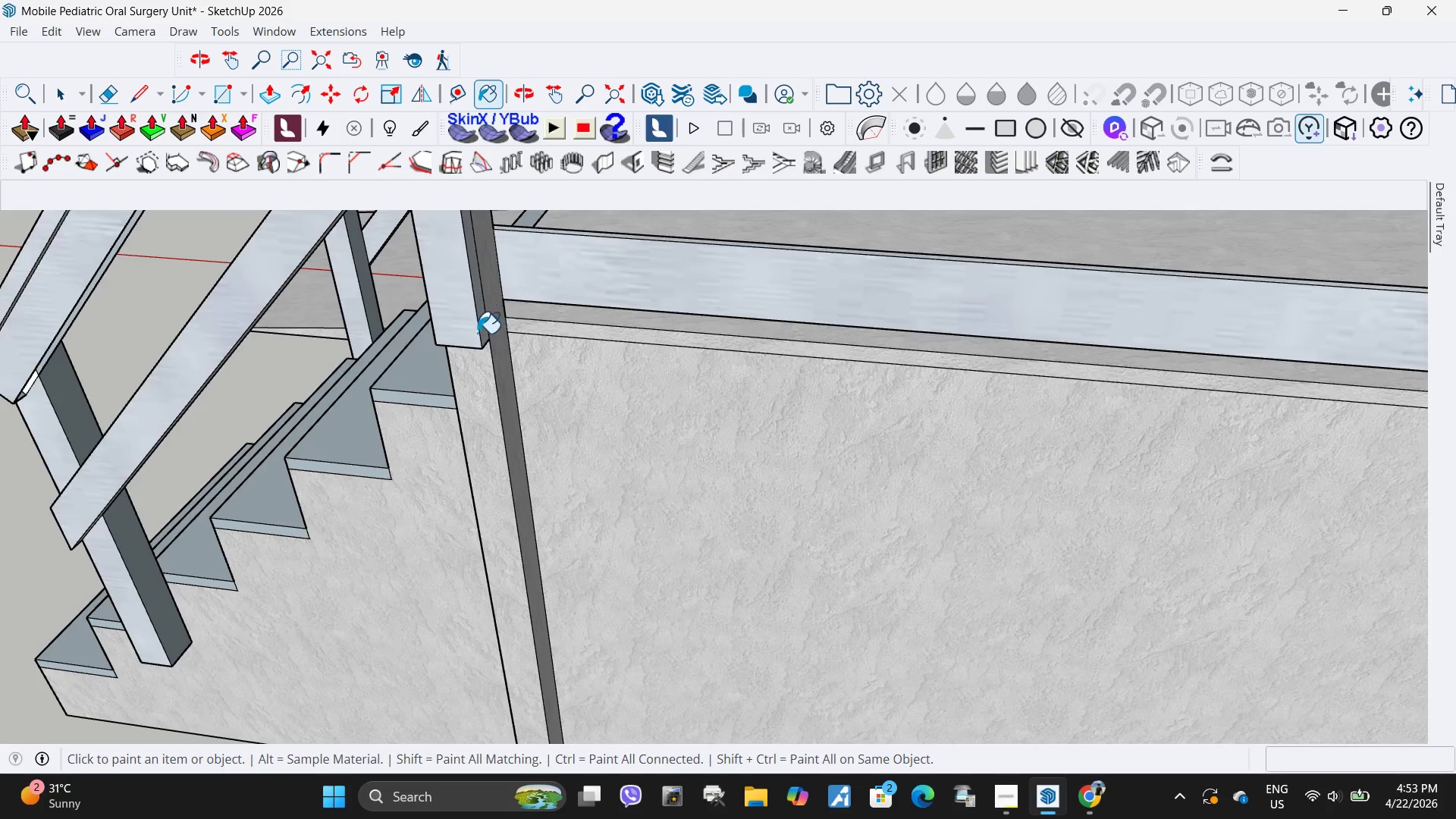 
scroll: coordinate [458, 359], scroll_direction: up, amount: 7.0
 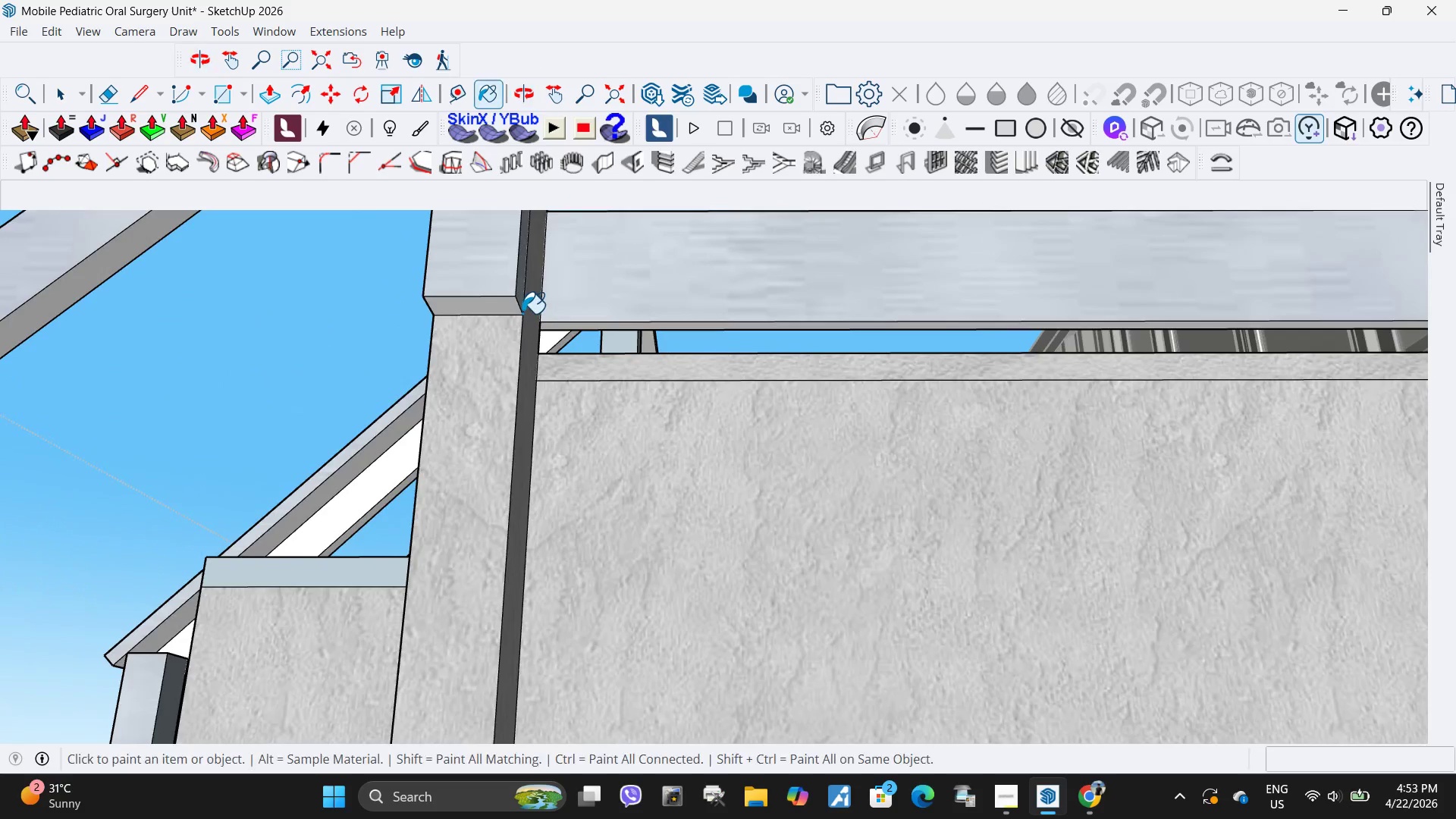 
key(P)
 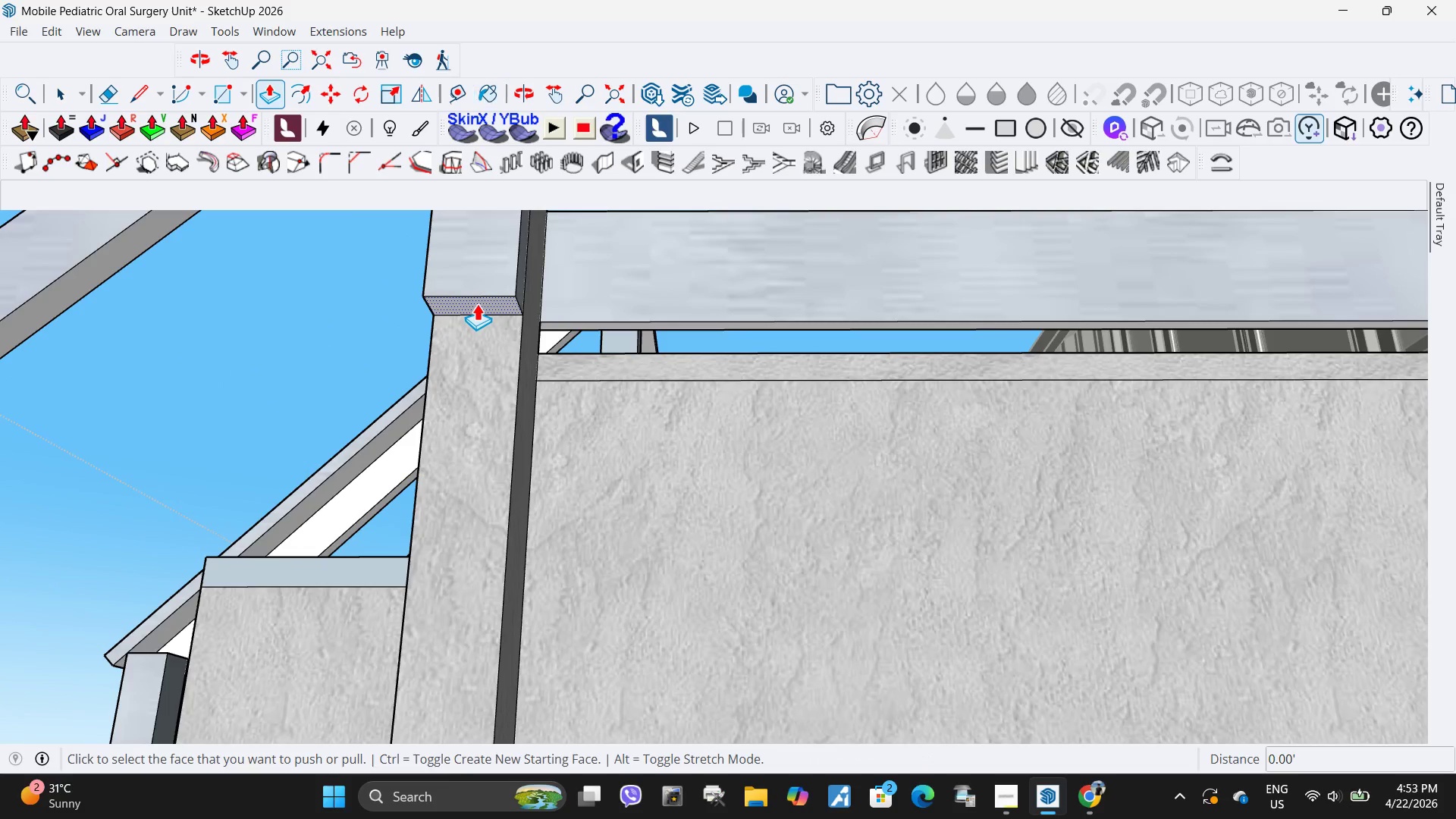 
left_click([477, 303])
 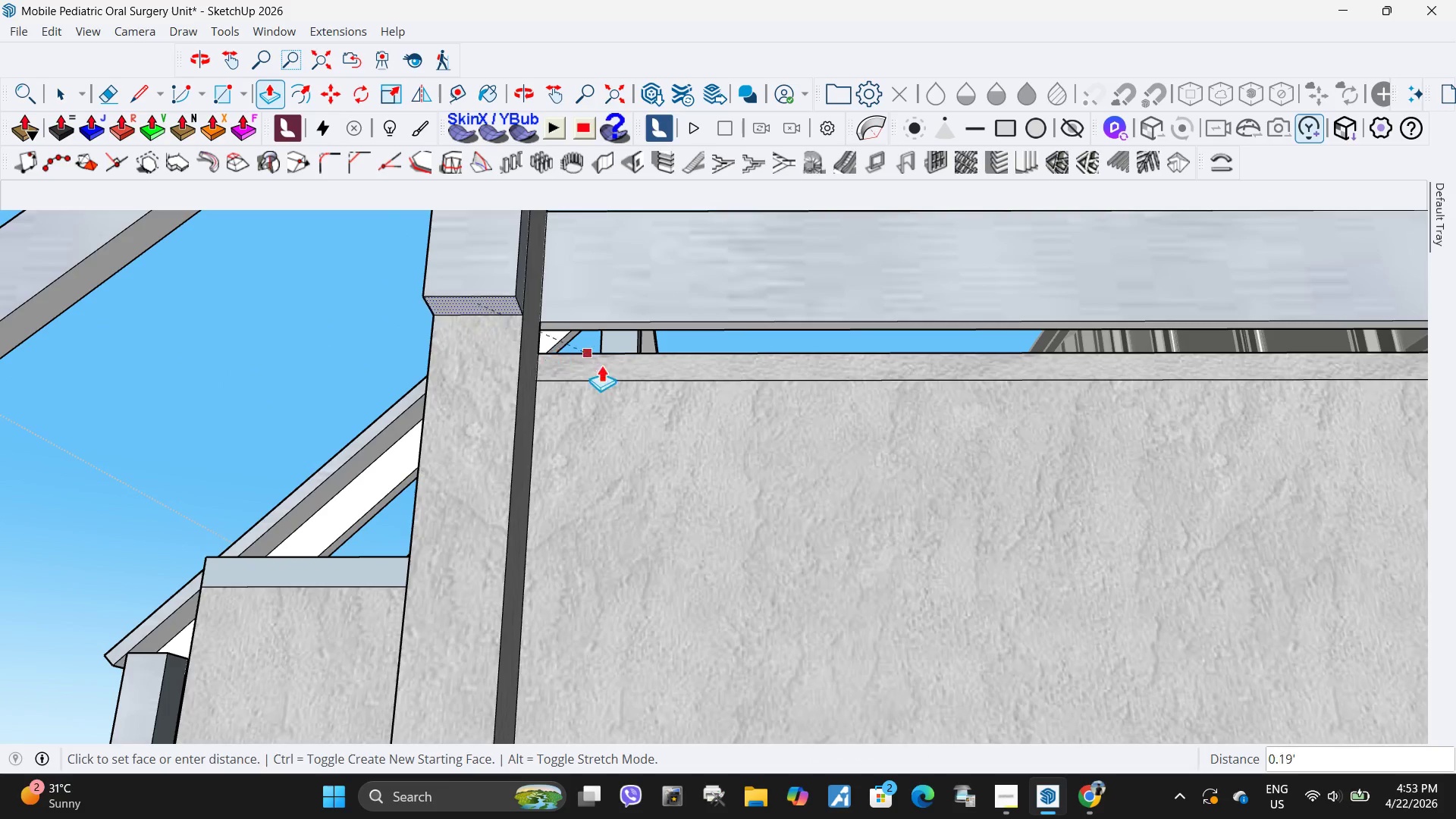 
scroll: coordinate [566, 393], scroll_direction: down, amount: 67.0
 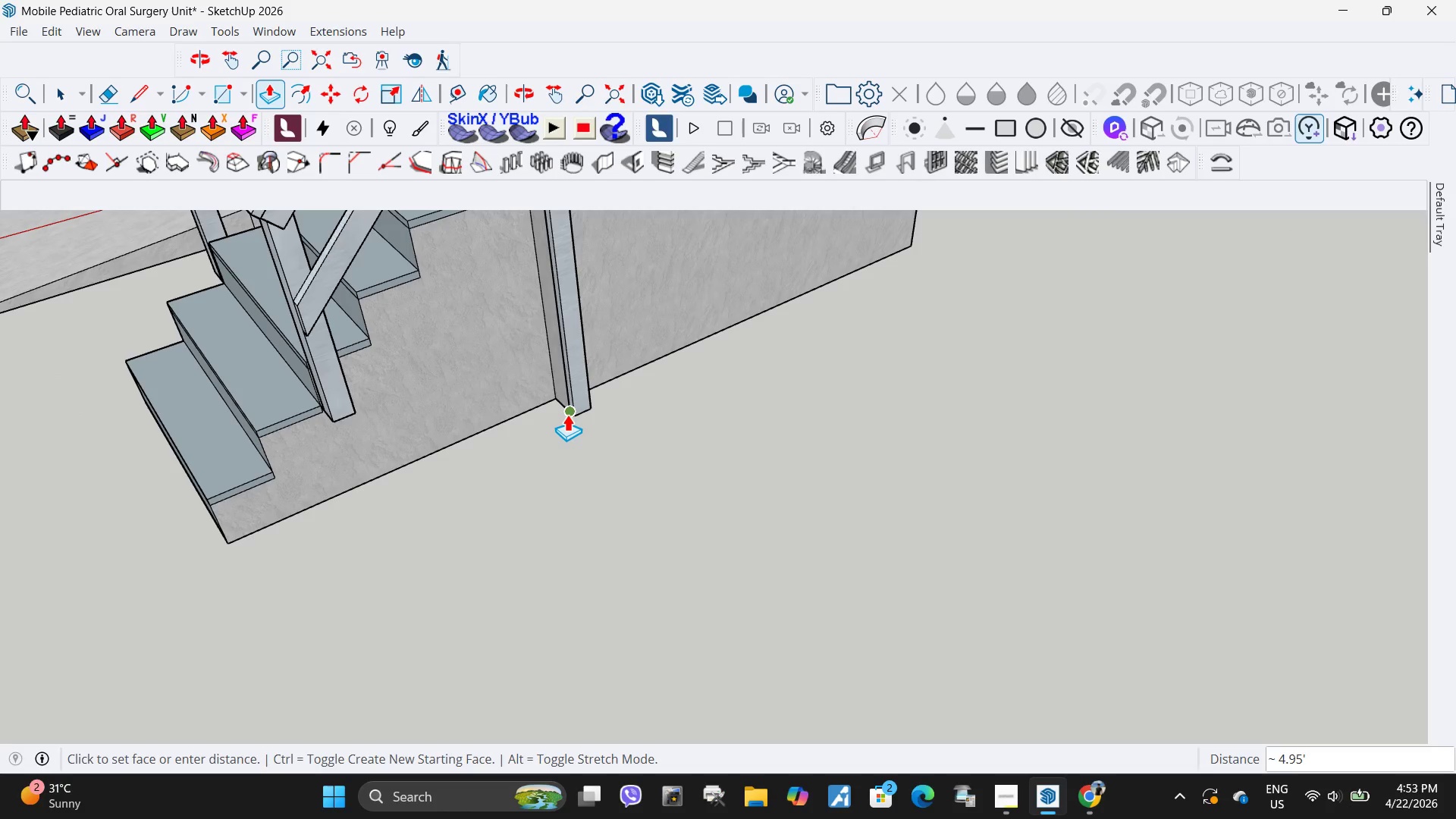 
left_click([567, 414])
 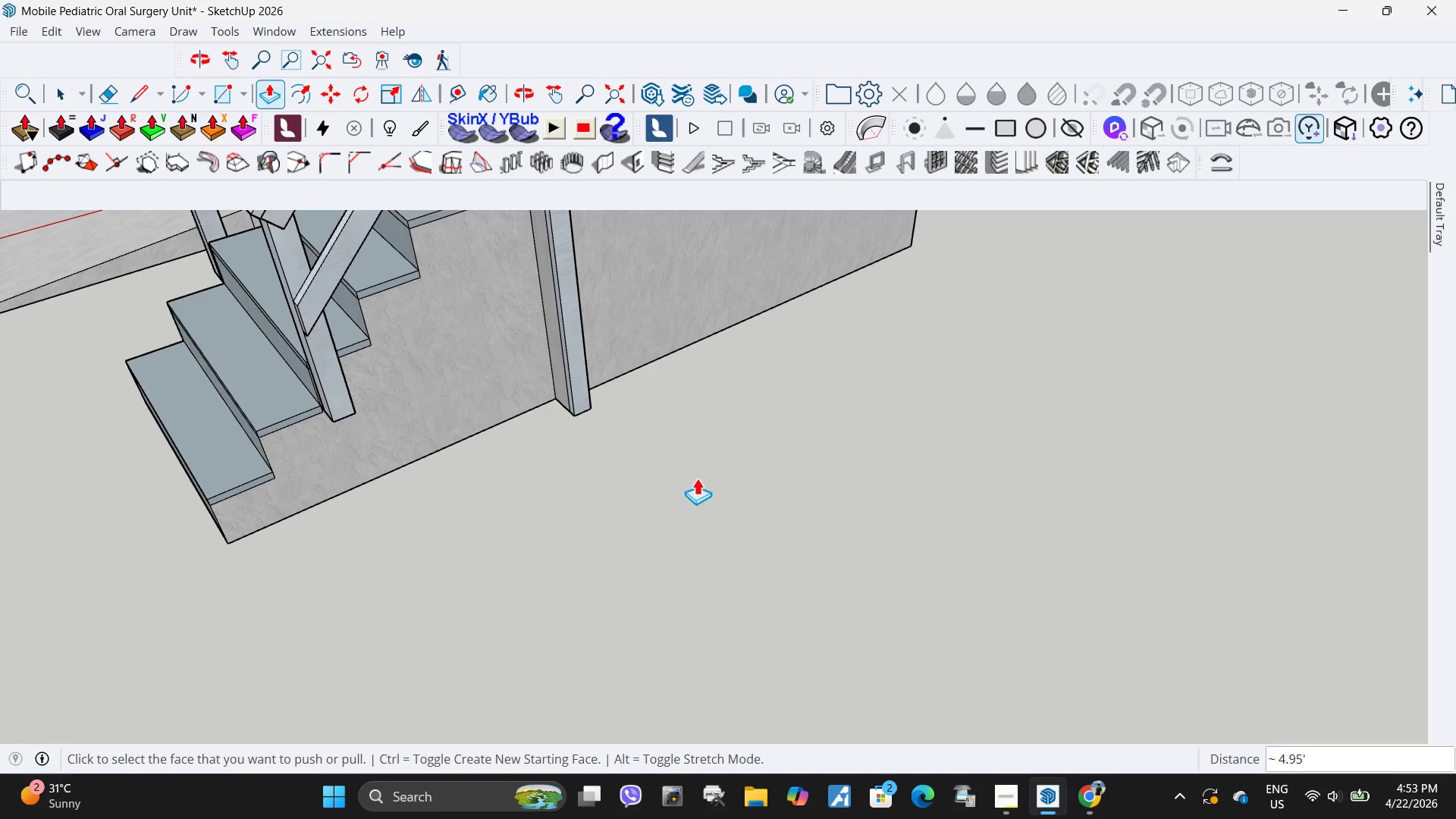 
scroll: coordinate [1142, 544], scroll_direction: down, amount: 12.0
 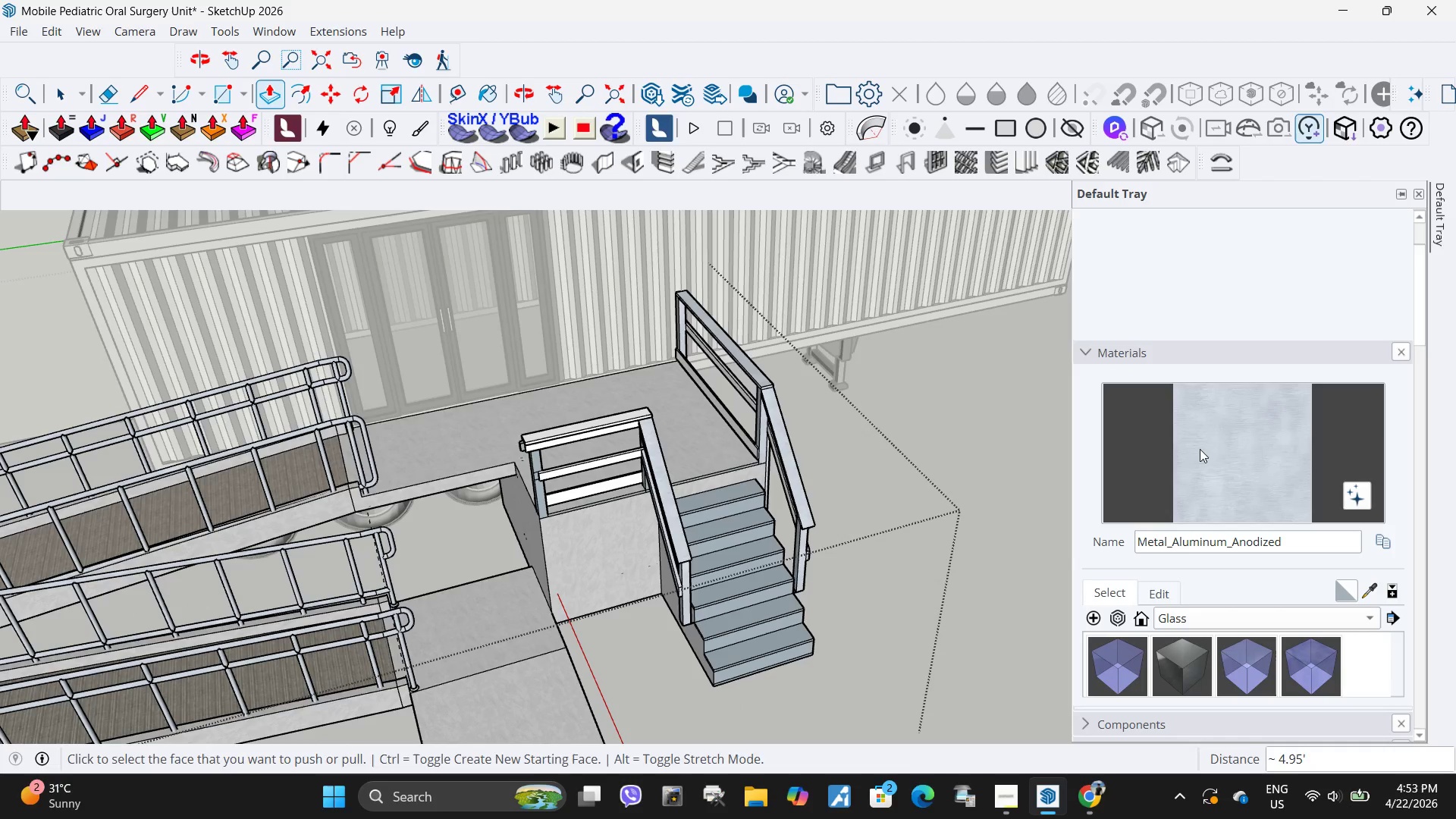 
left_click([605, 376])
 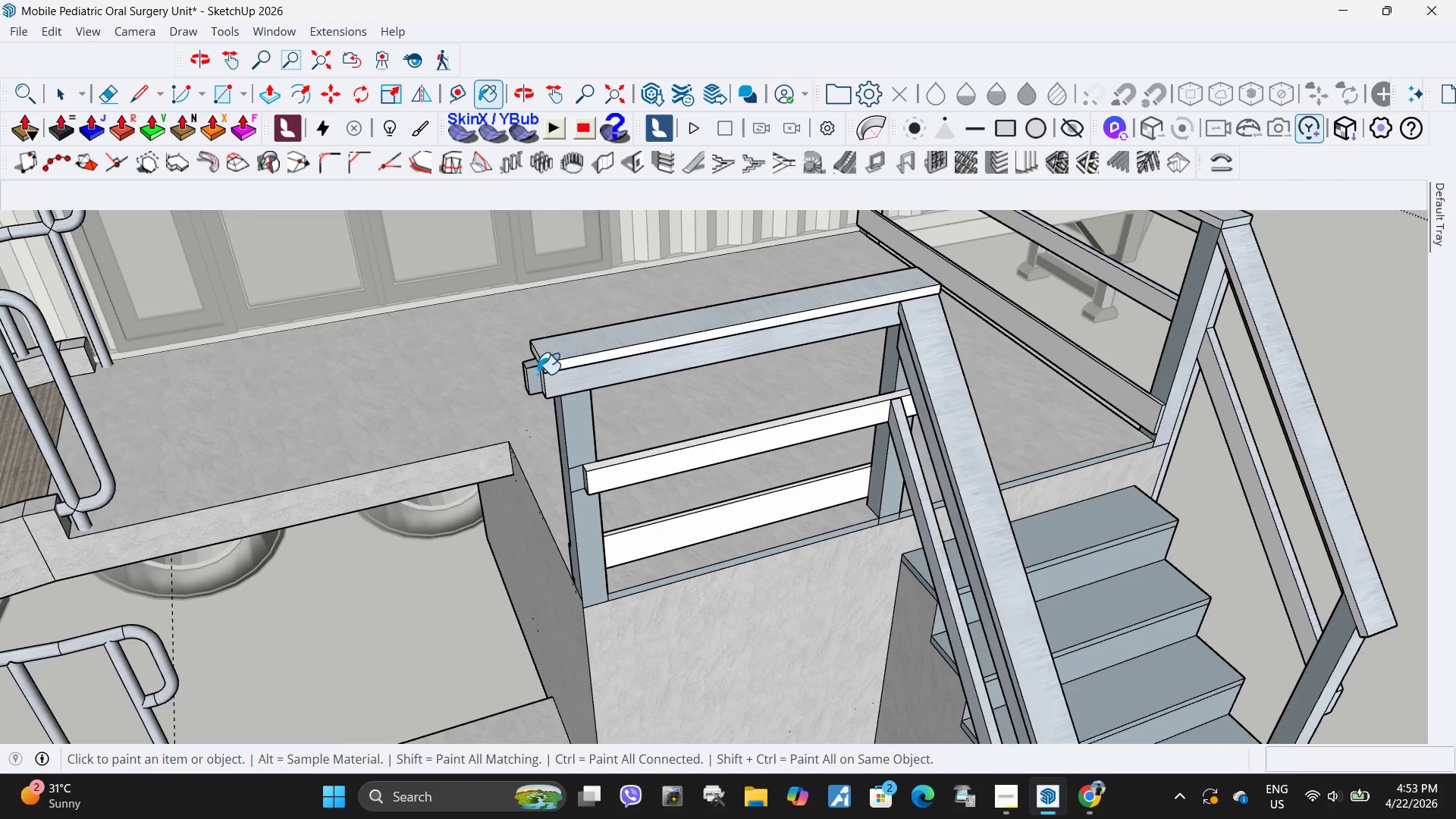 
scroll: coordinate [548, 376], scroll_direction: up, amount: 13.0
 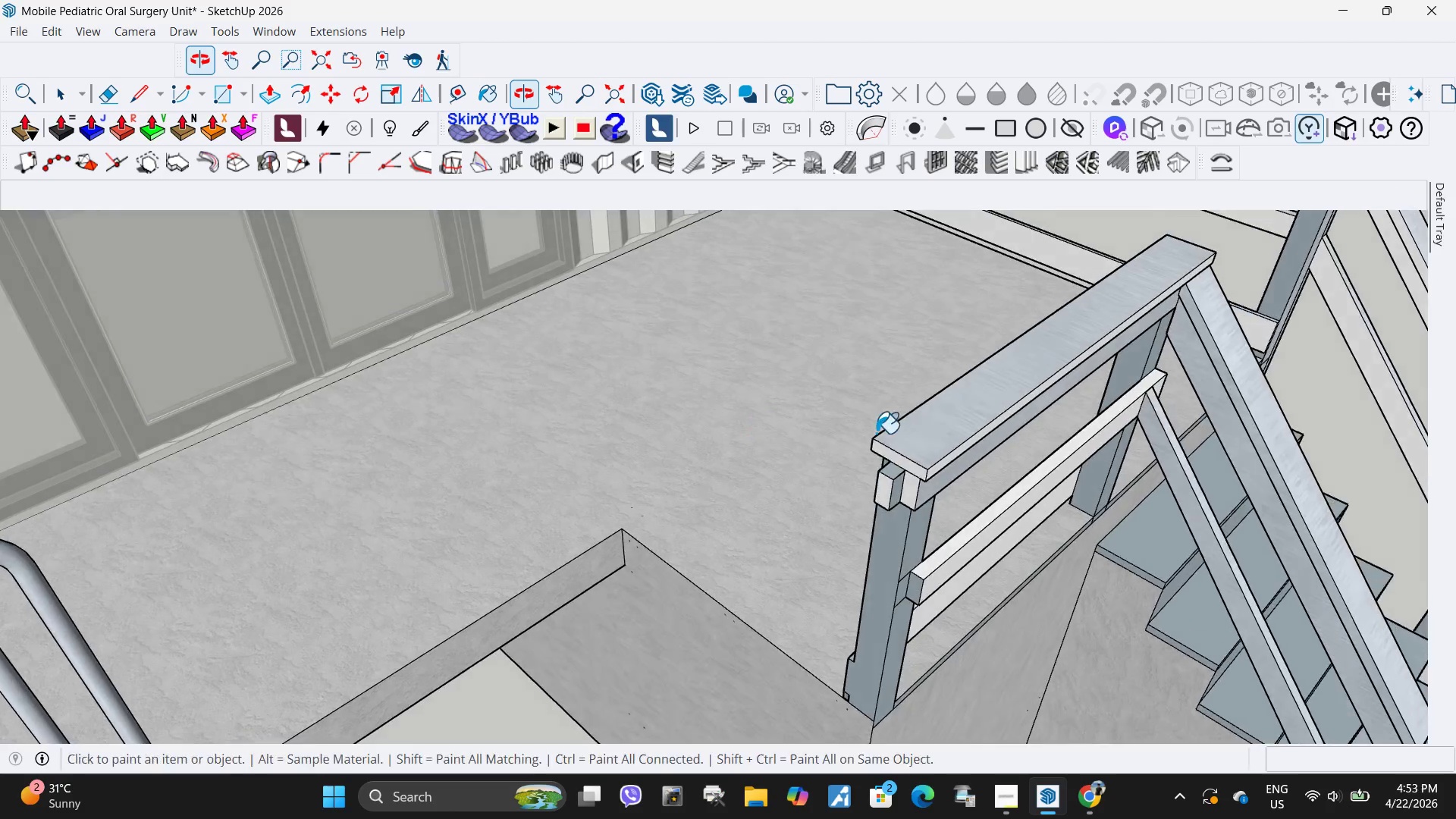 
left_click_drag(start_coordinate=[917, 516], to_coordinate=[911, 516])
 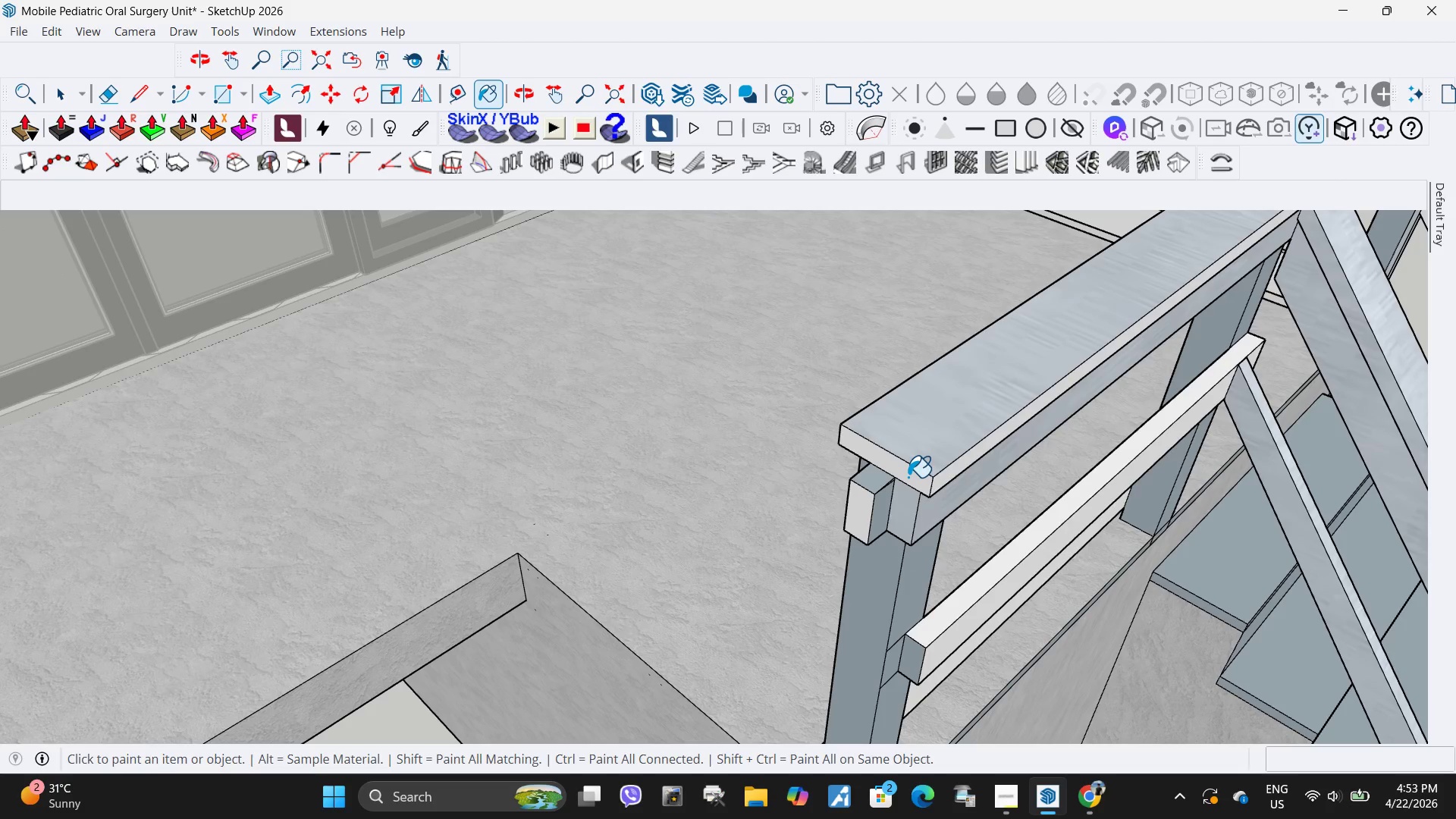 
scroll: coordinate [872, 525], scroll_direction: up, amount: 5.0
 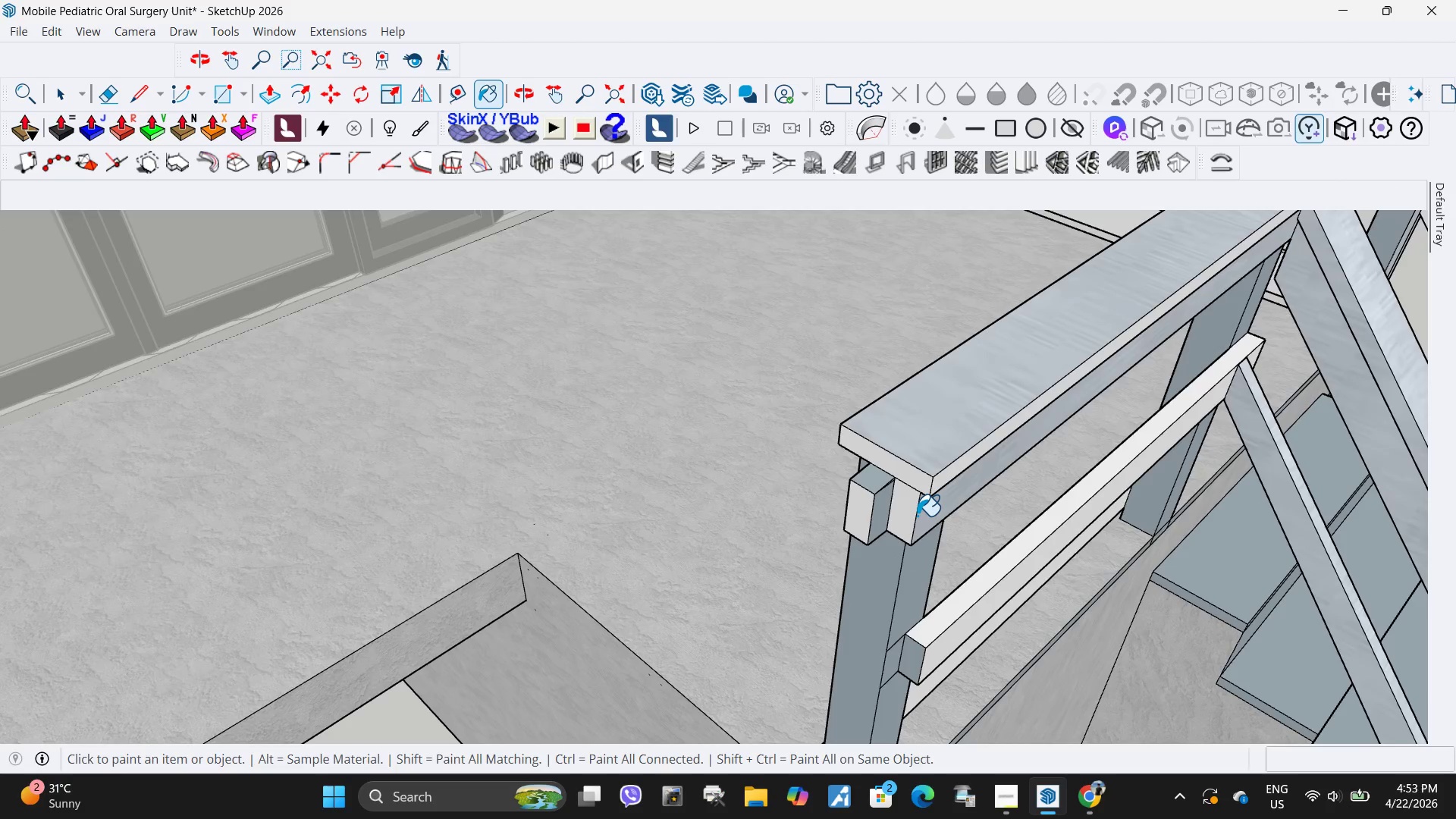 
double_click([908, 477])
 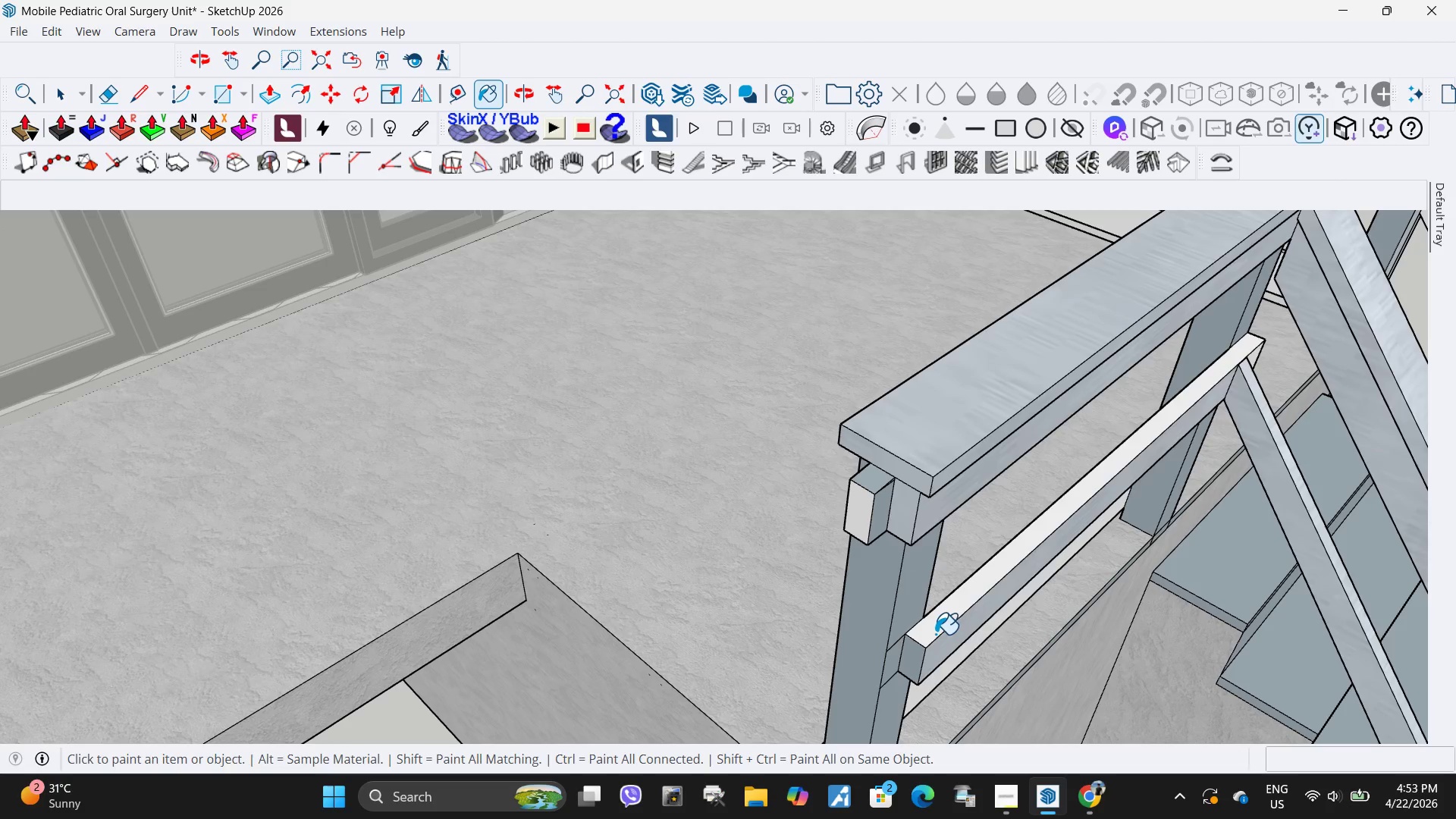 
left_click_drag(start_coordinate=[908, 612], to_coordinate=[906, 636])
 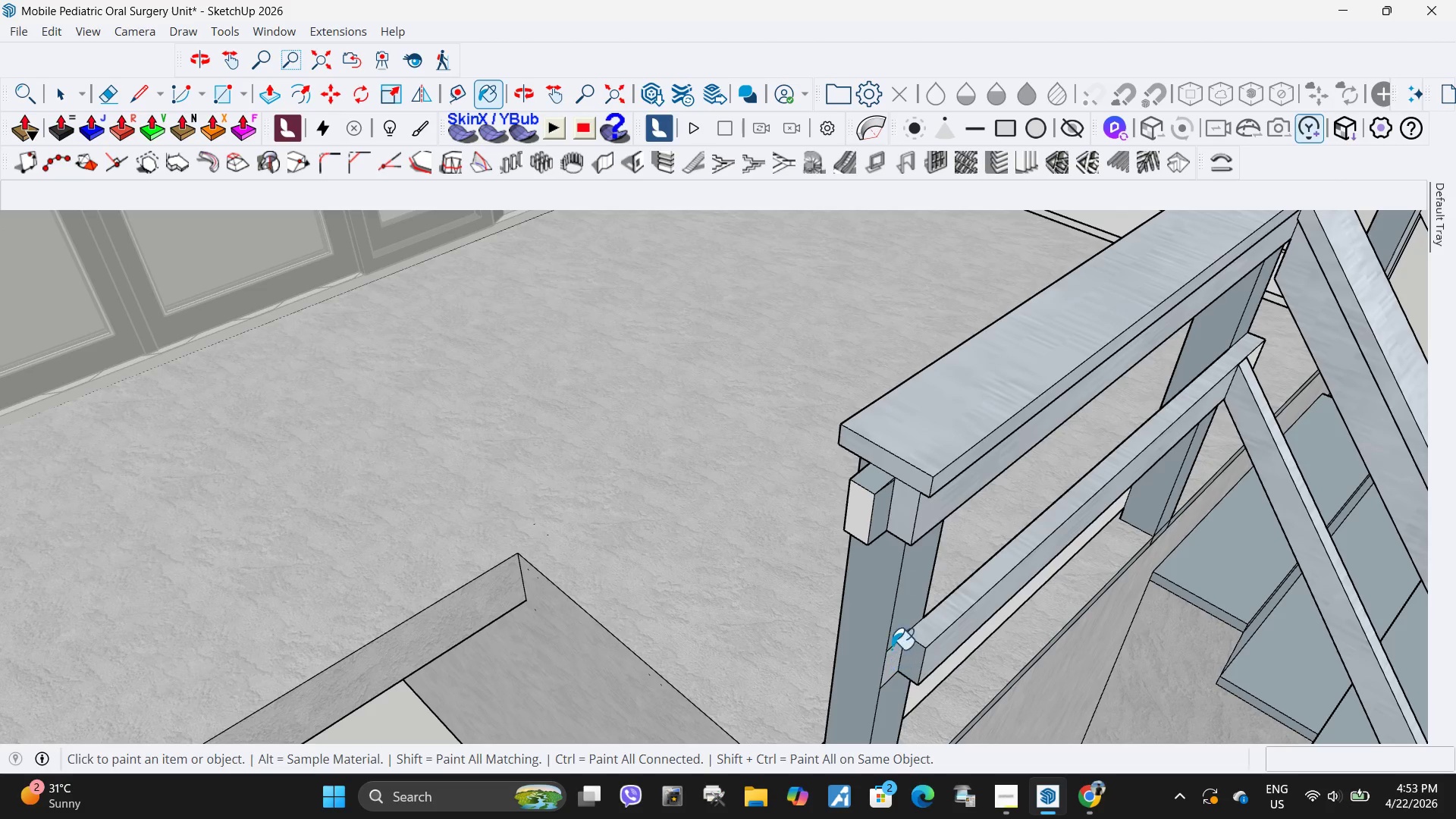 
left_click([892, 632])
 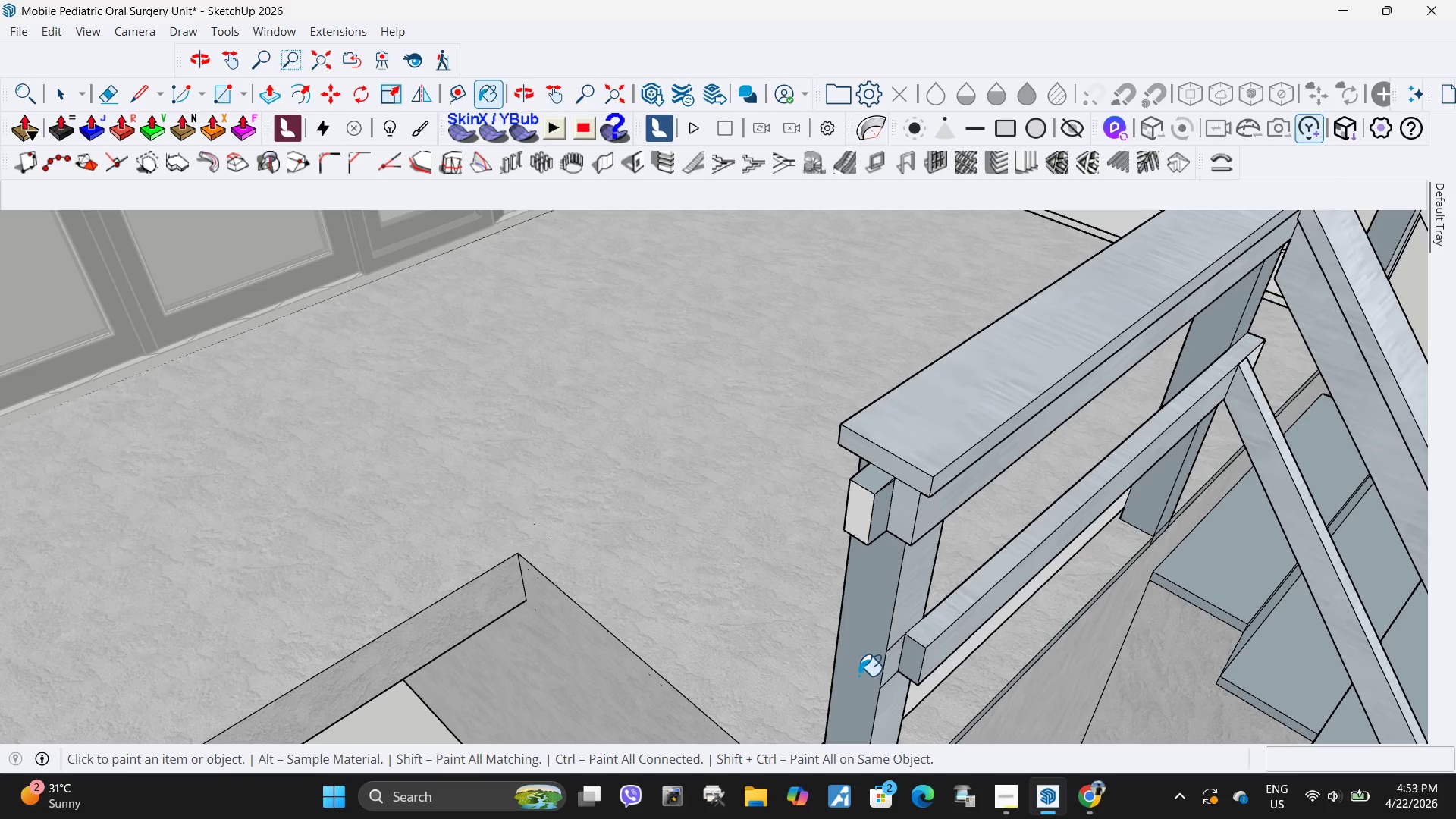 
triple_click([858, 676])
 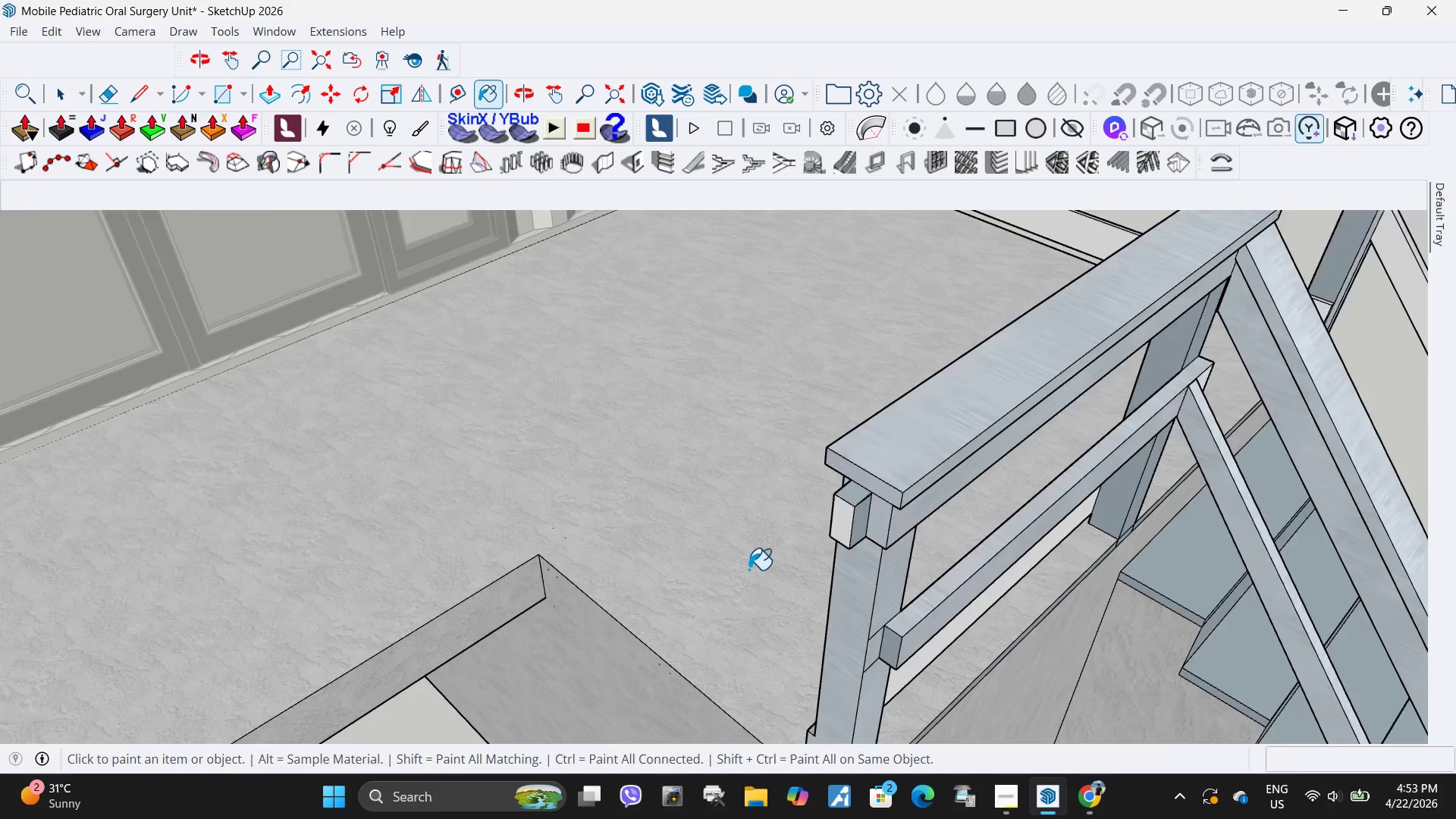 
scroll: coordinate [748, 570], scroll_direction: down, amount: 4.0
 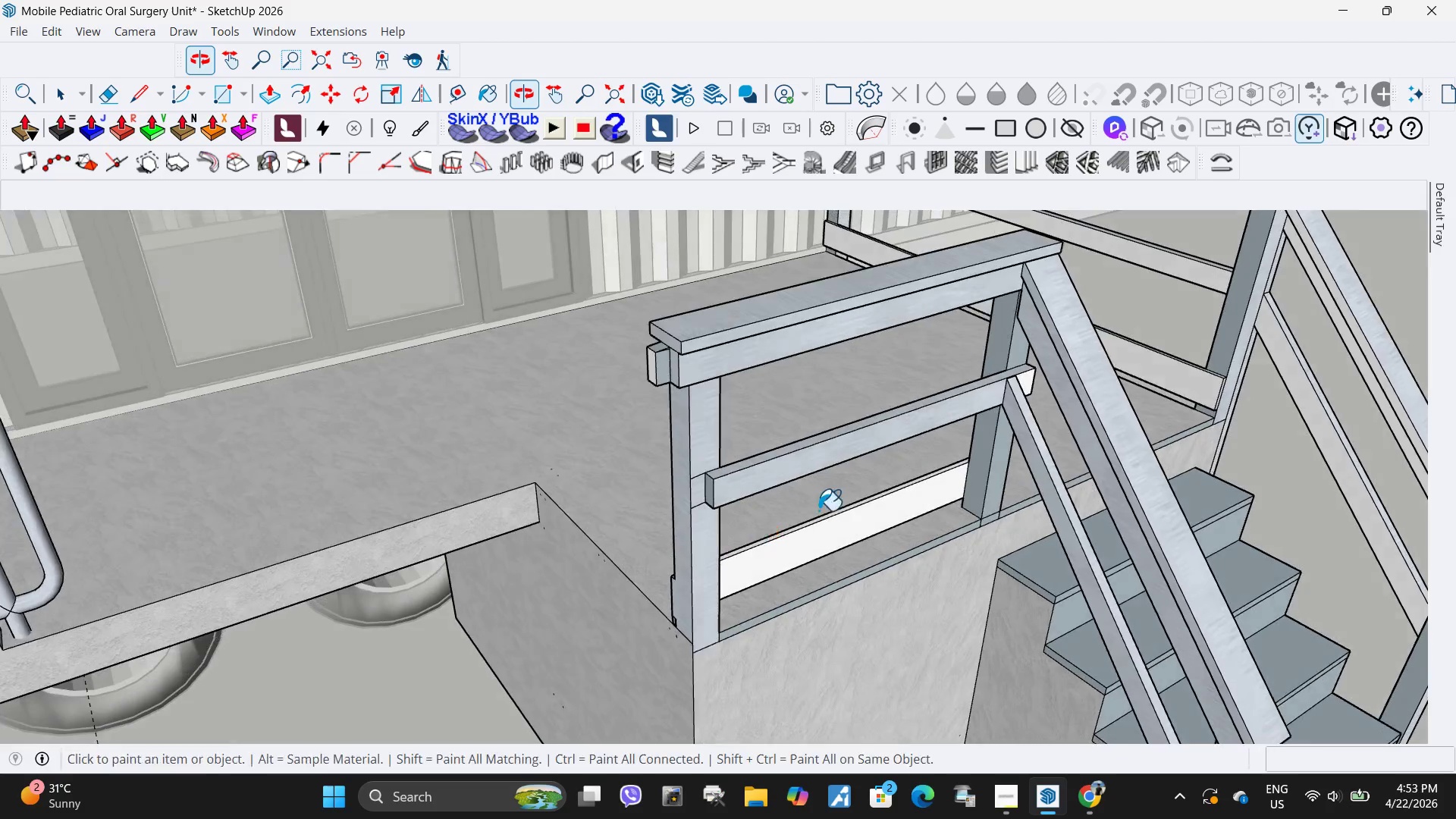 
scroll: coordinate [920, 392], scroll_direction: up, amount: 4.0
 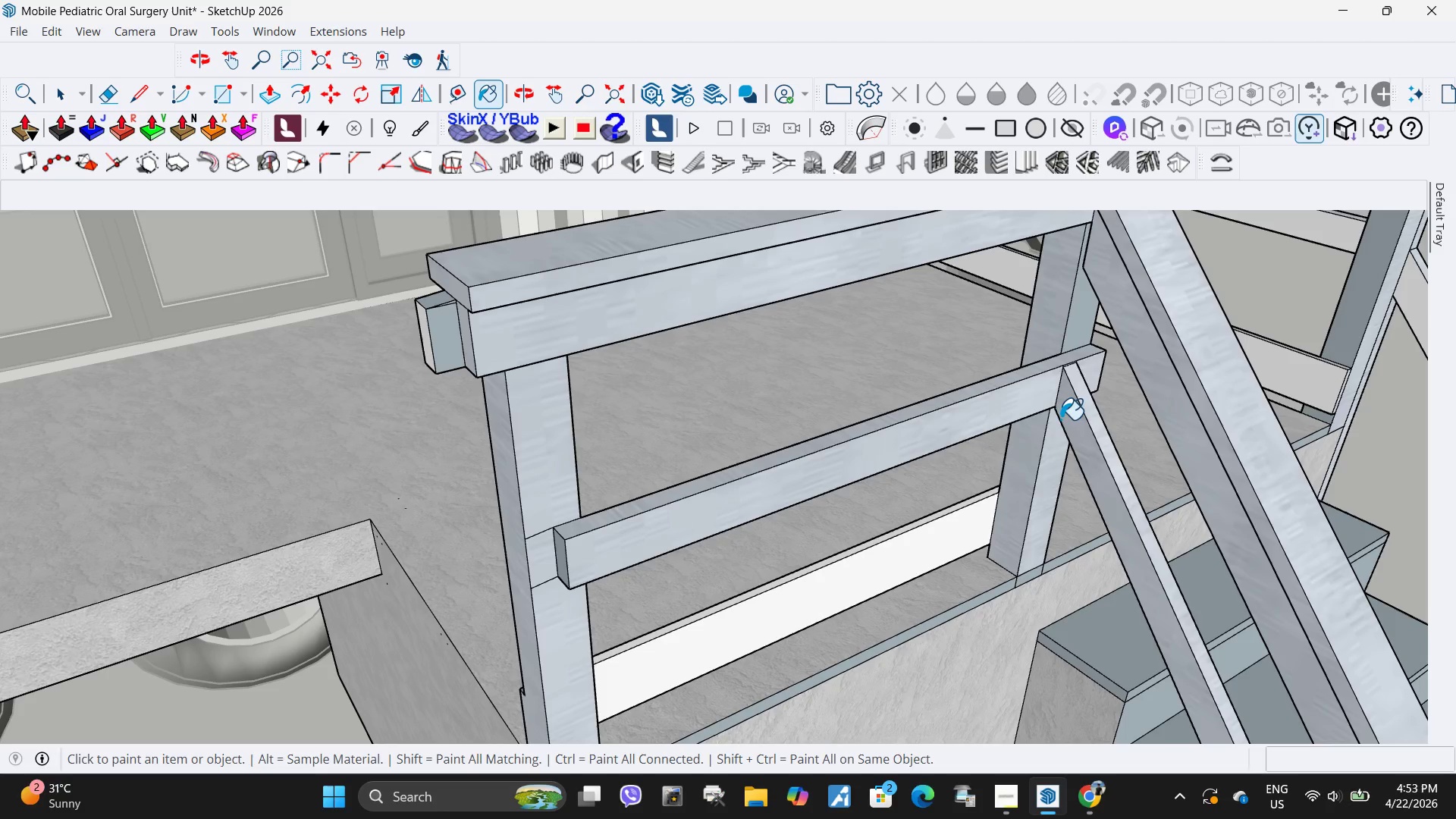 
left_click([1076, 326])
 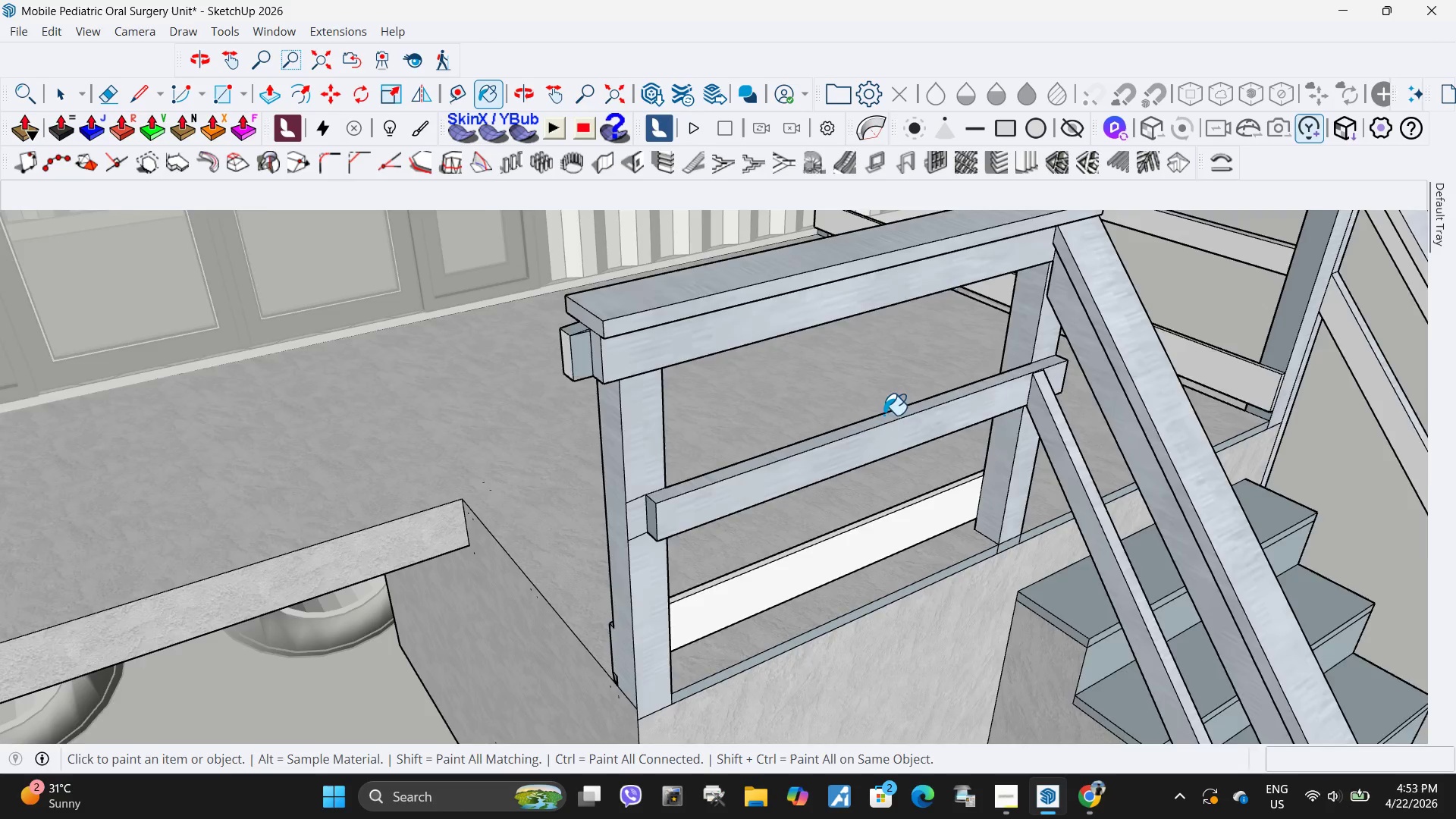 
left_click_drag(start_coordinate=[743, 602], to_coordinate=[736, 600])
 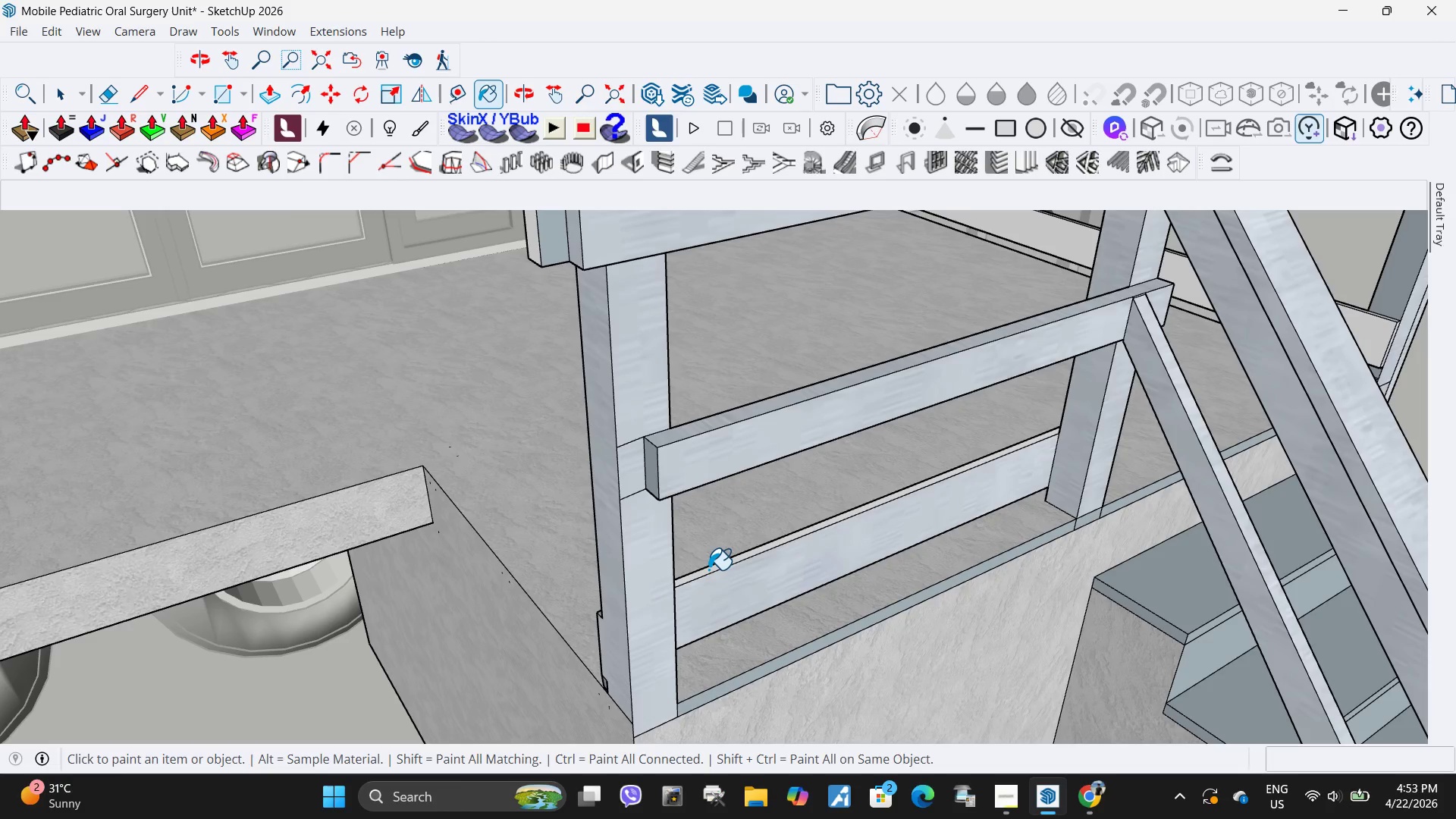 
scroll: coordinate [762, 543], scroll_direction: none, amount: 0.0
 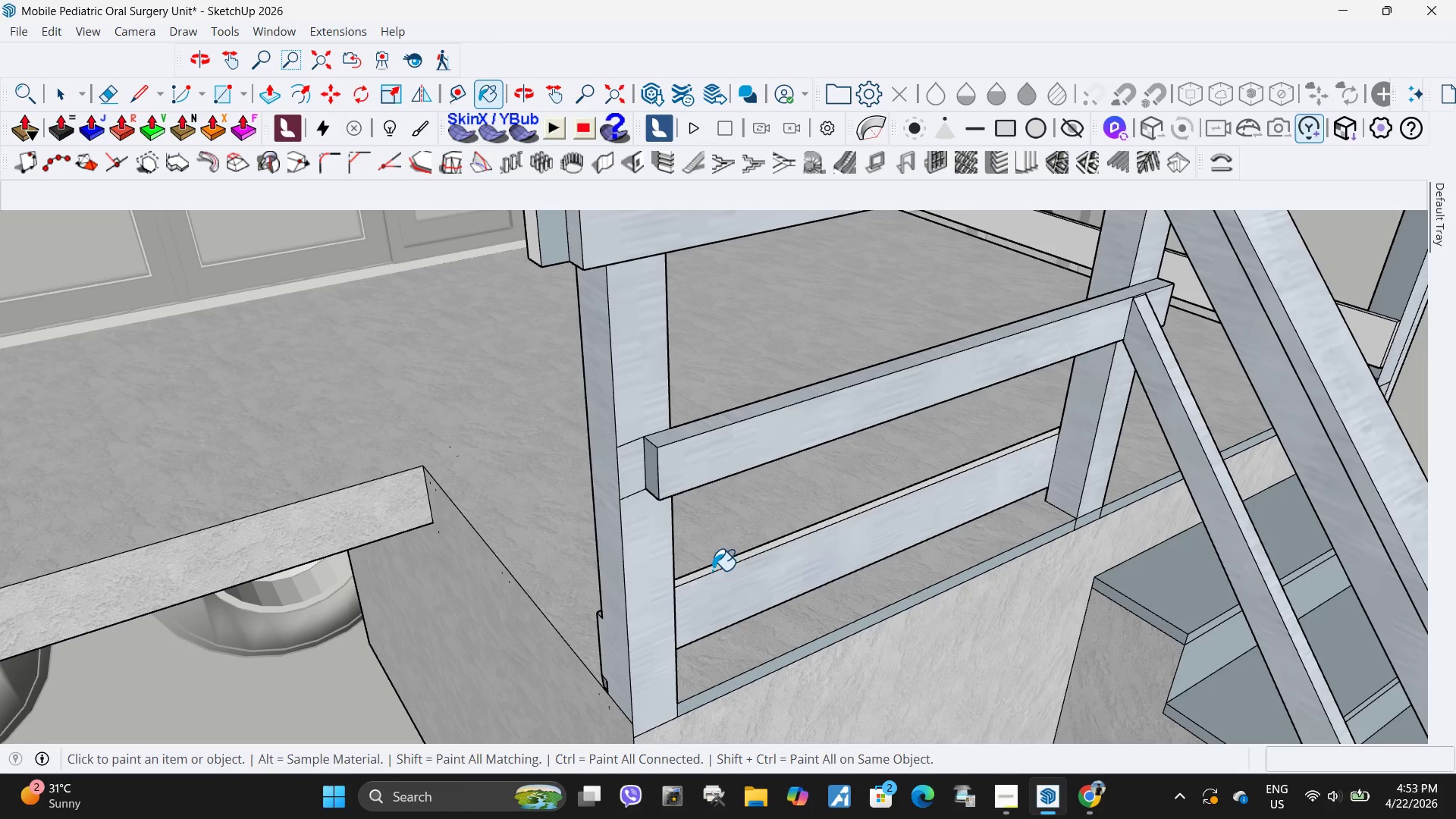 
double_click([708, 570])
 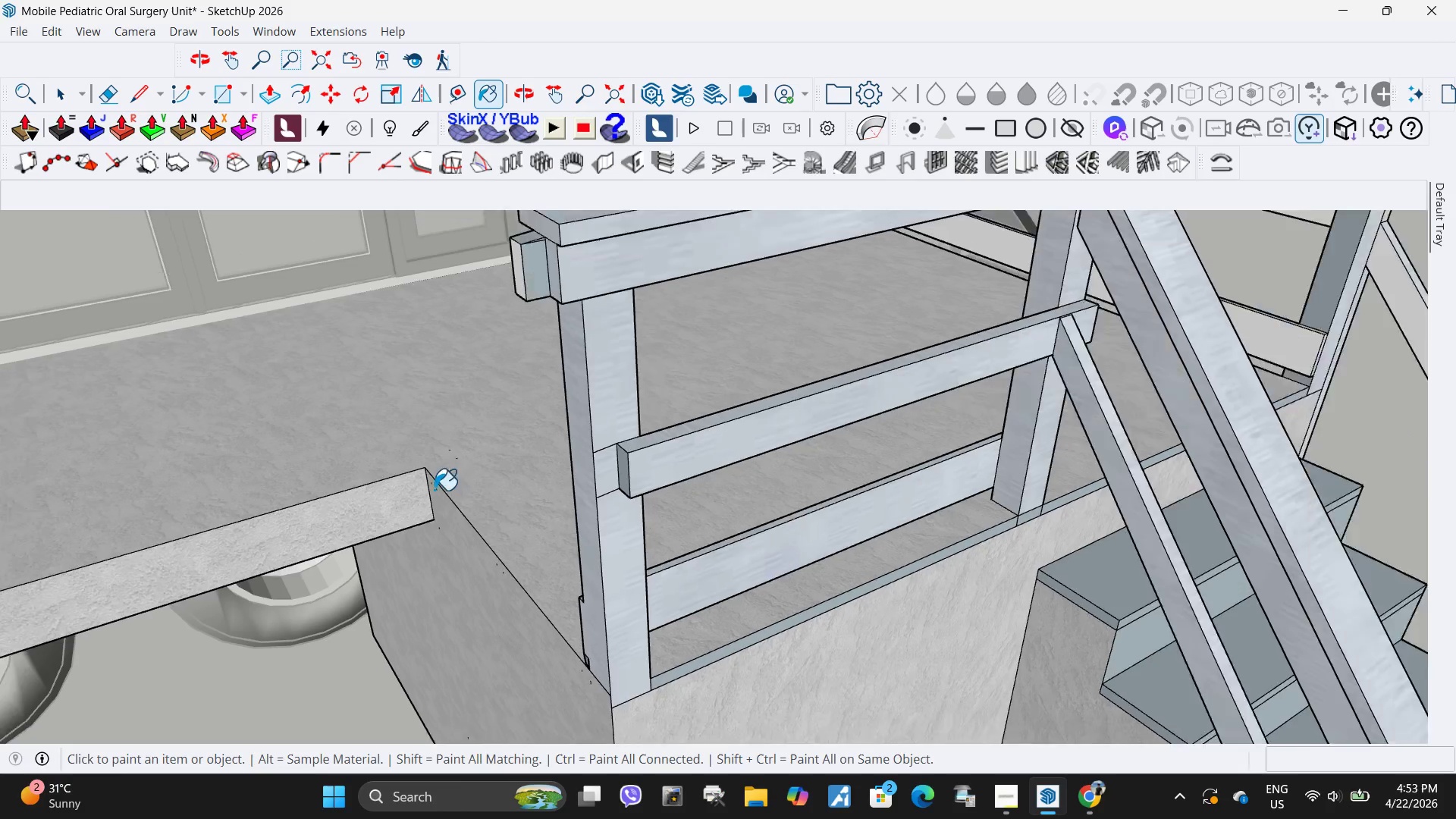 
scroll: coordinate [657, 453], scroll_direction: down, amount: 3.0
 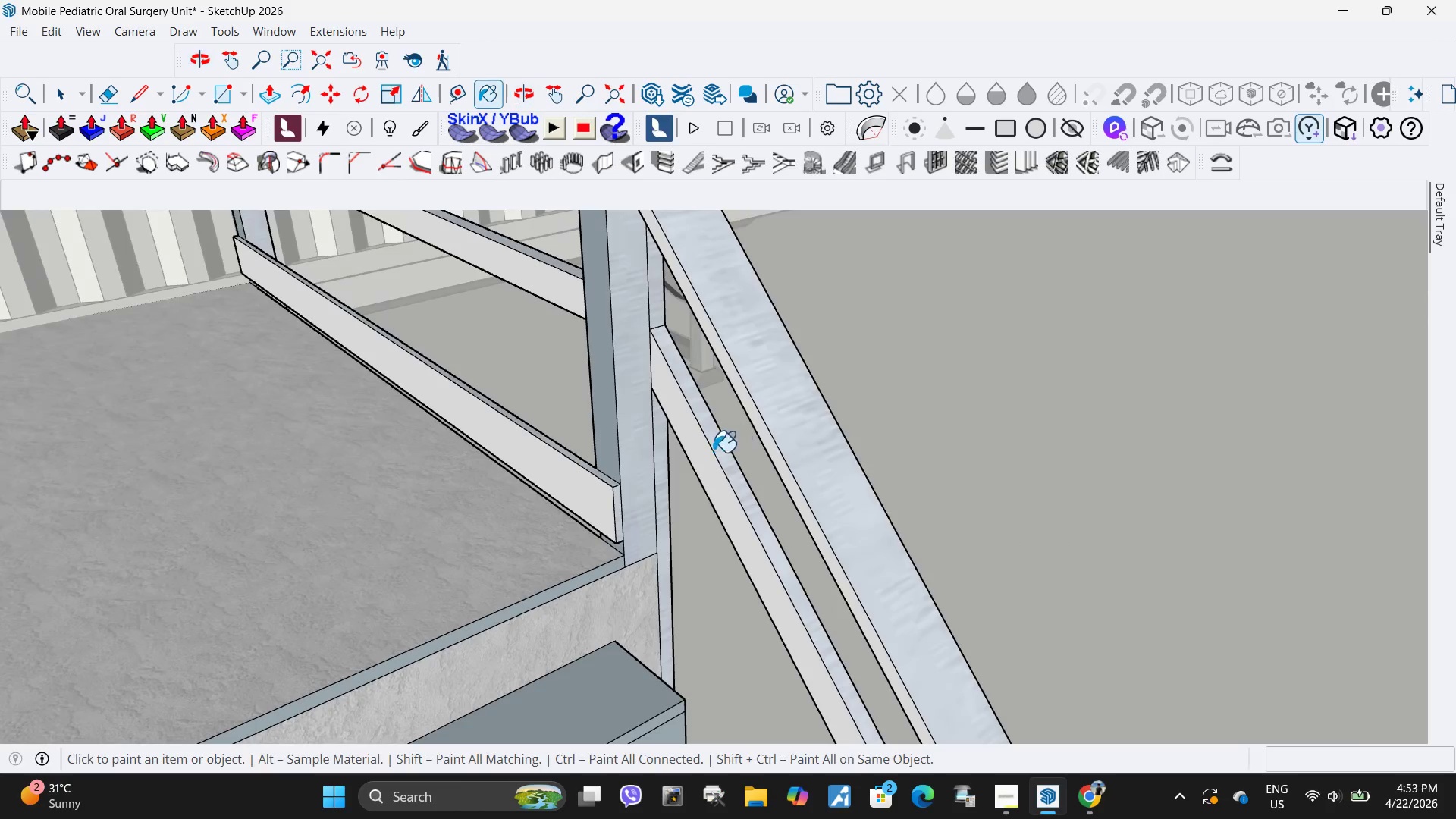 
left_click([703, 456])
 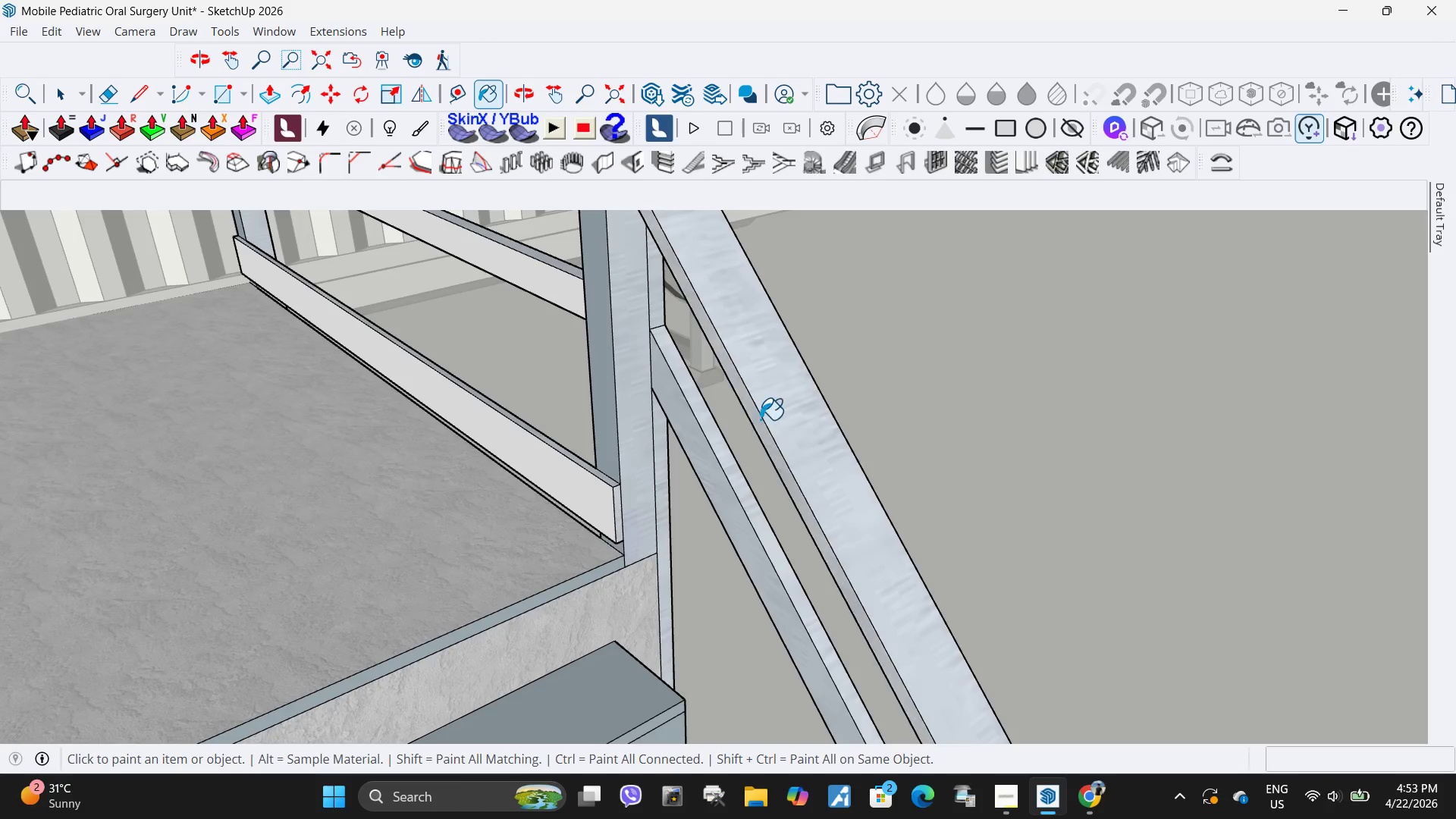 
scroll: coordinate [767, 422], scroll_direction: down, amount: 5.0
 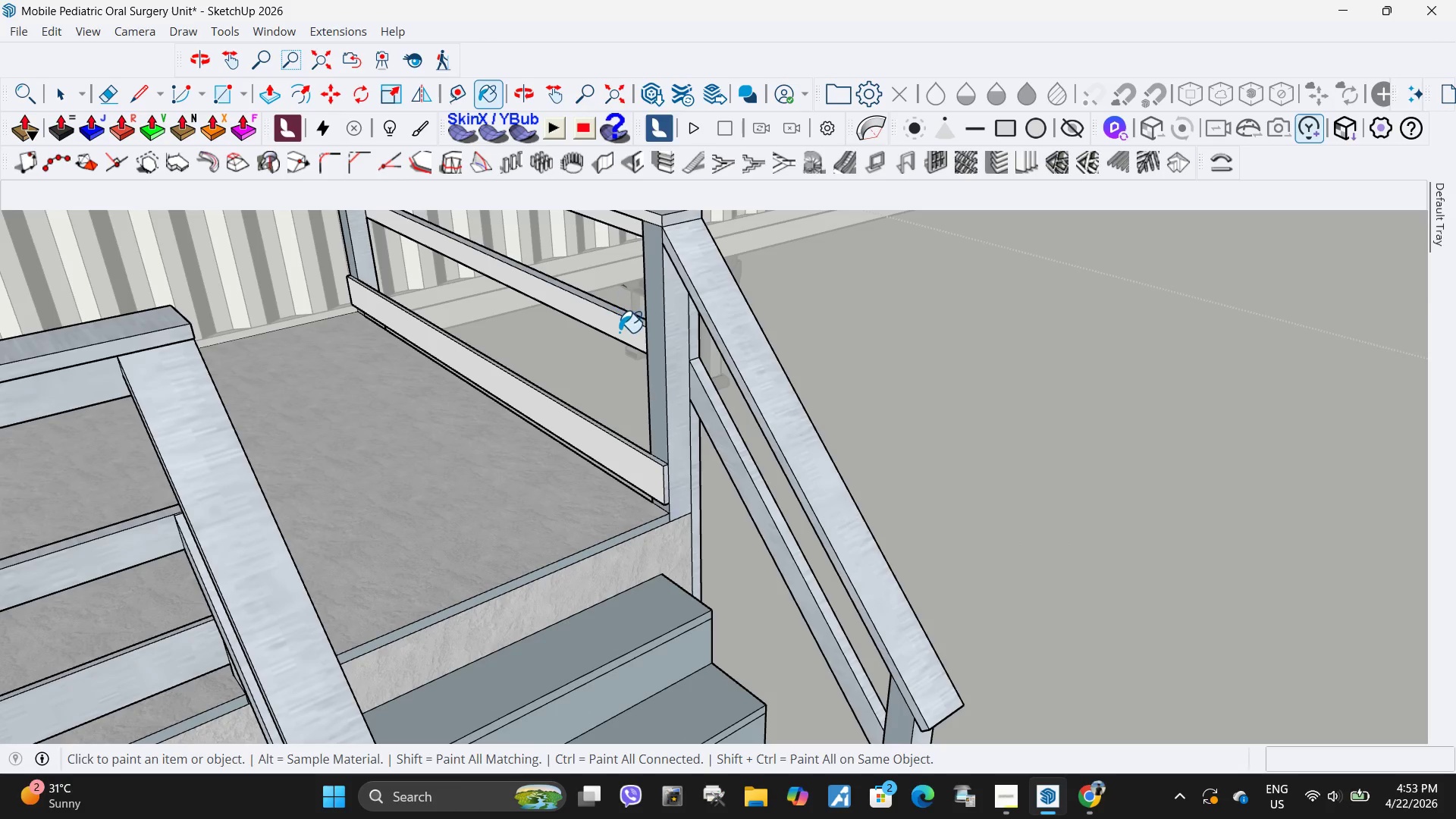 
left_click([619, 332])
 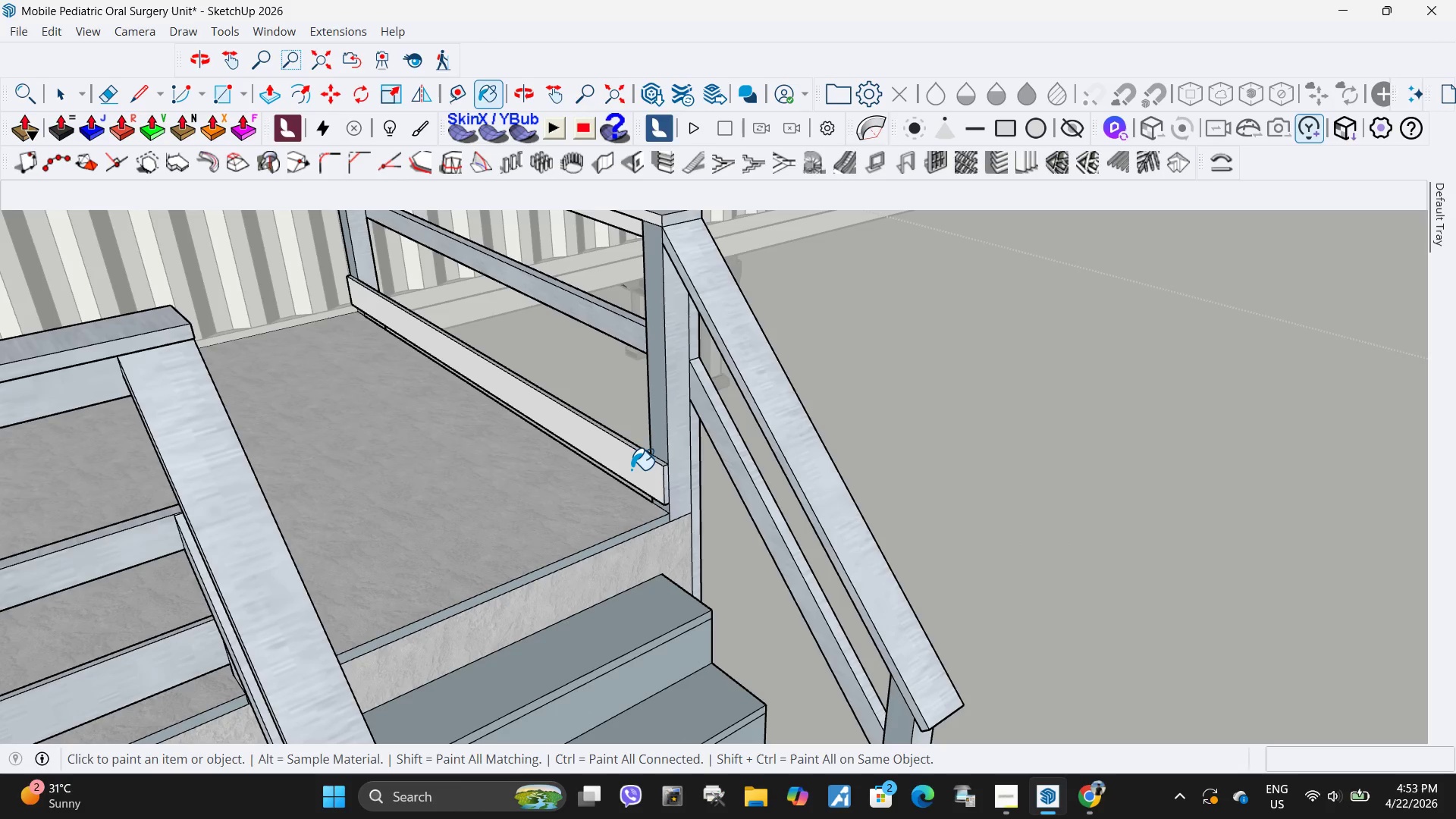 
left_click([701, 489])
 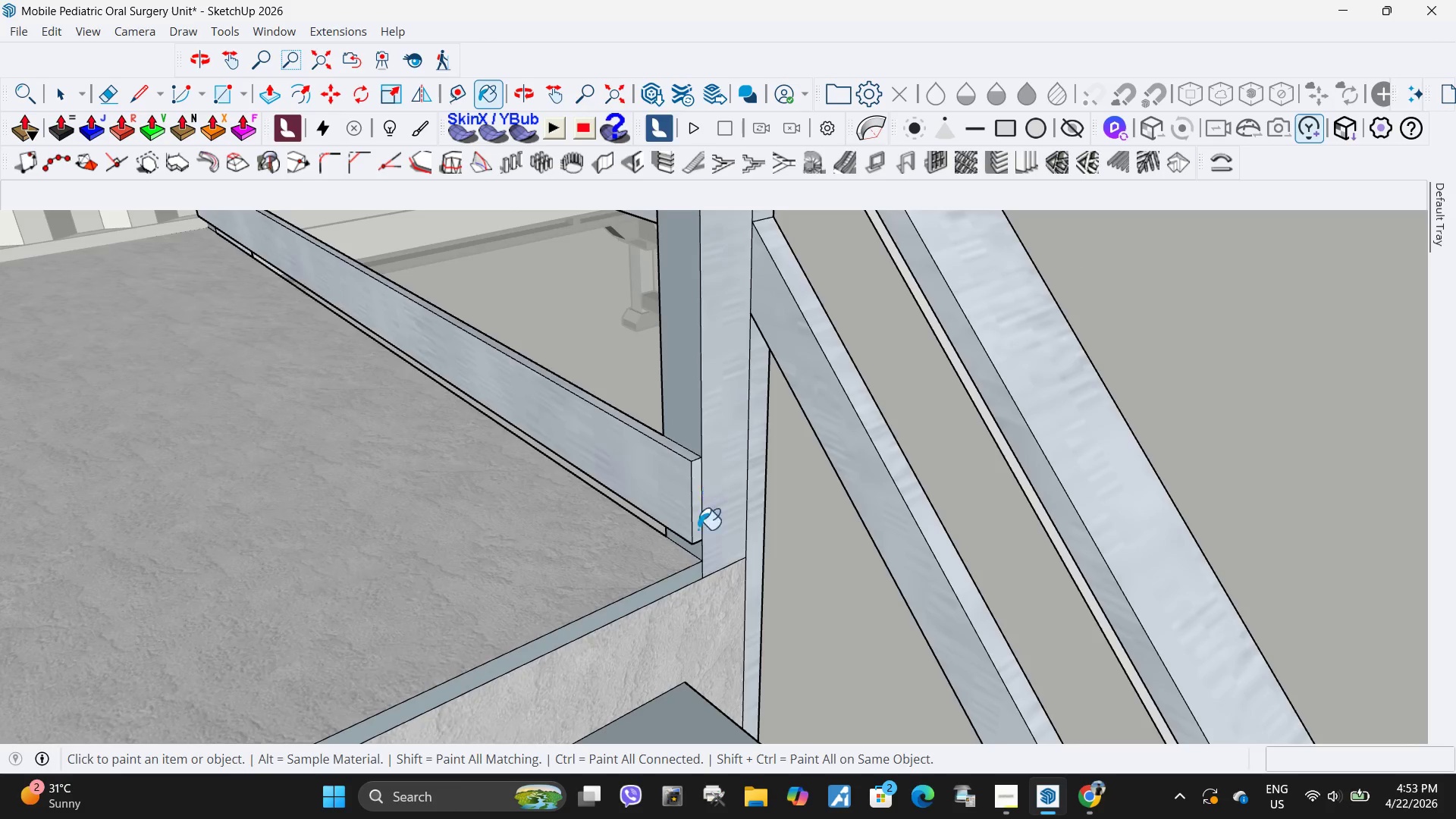 
scroll: coordinate [660, 470], scroll_direction: up, amount: 7.0
 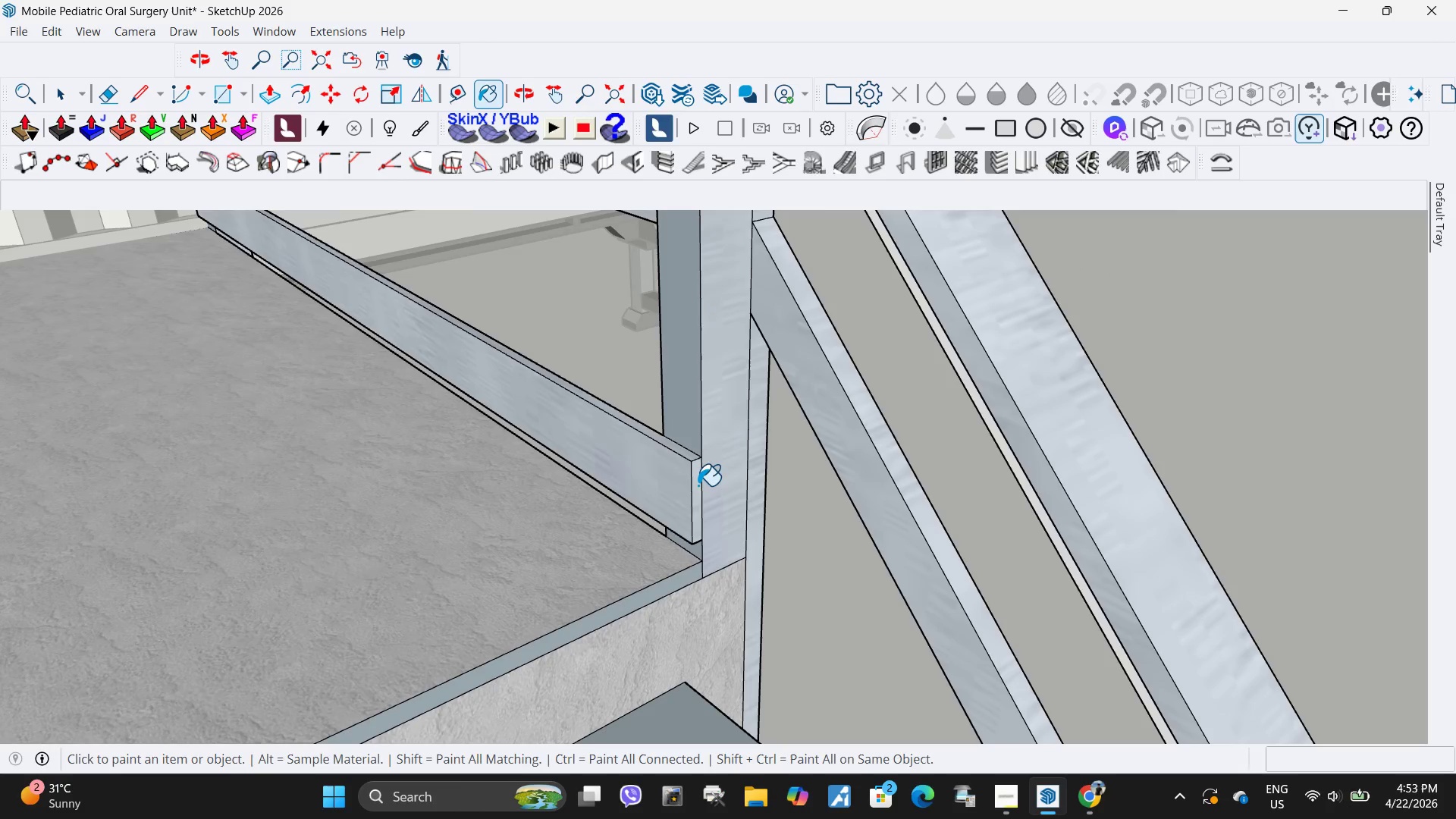 
scroll: coordinate [722, 516], scroll_direction: down, amount: 7.0
 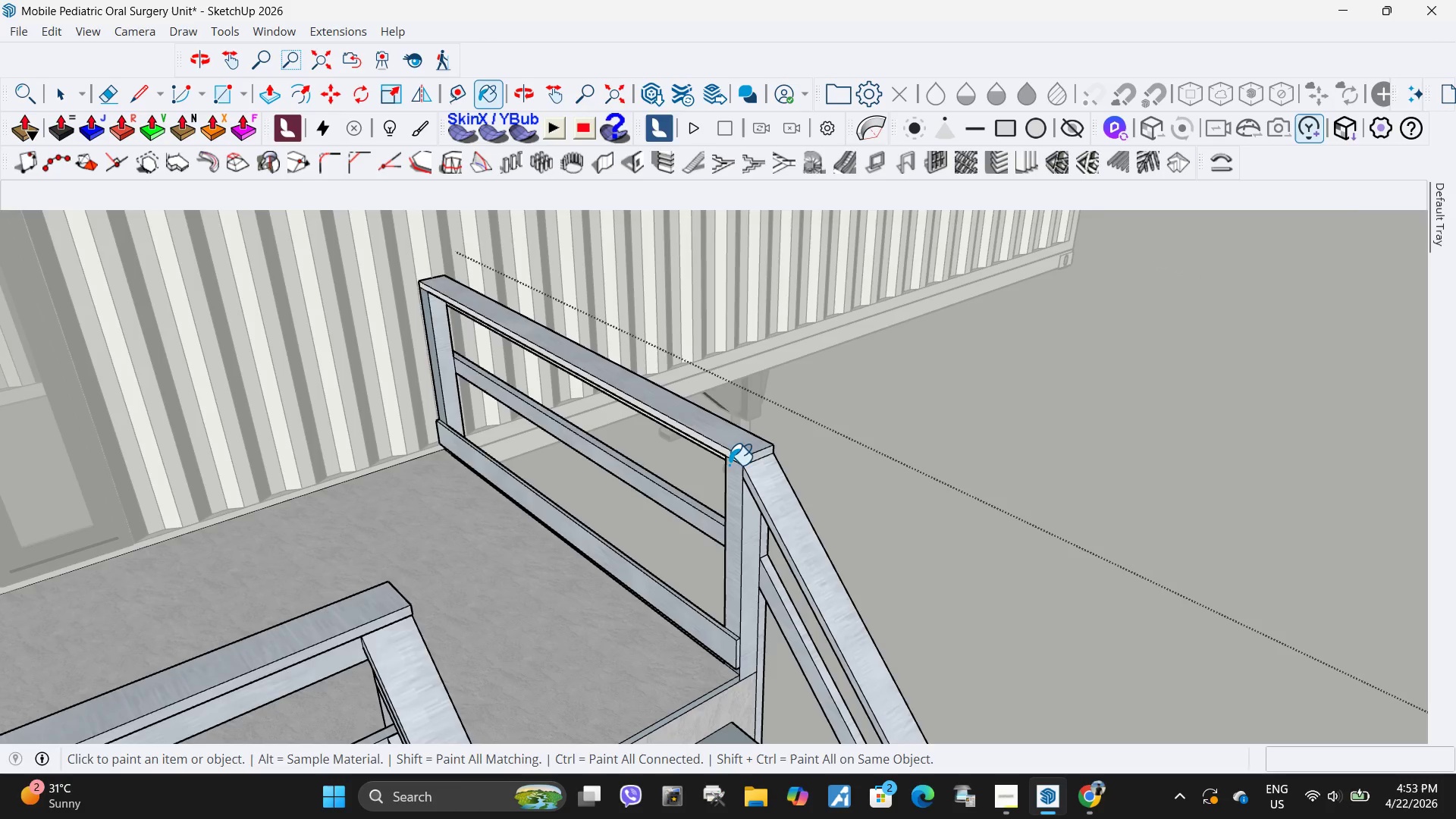 
left_click_drag(start_coordinate=[752, 457], to_coordinate=[747, 462])
 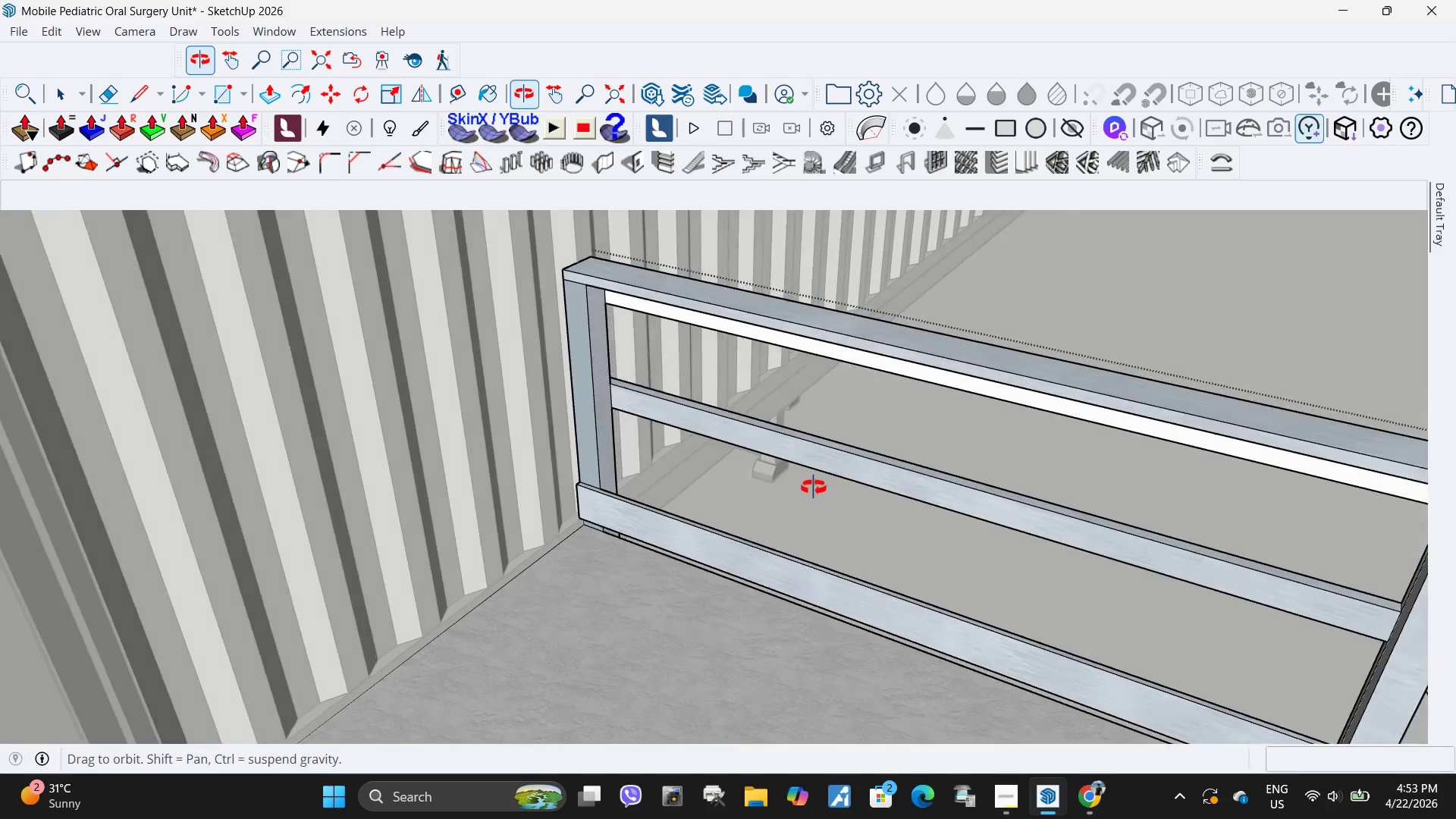 
scroll: coordinate [619, 361], scroll_direction: up, amount: 10.0
 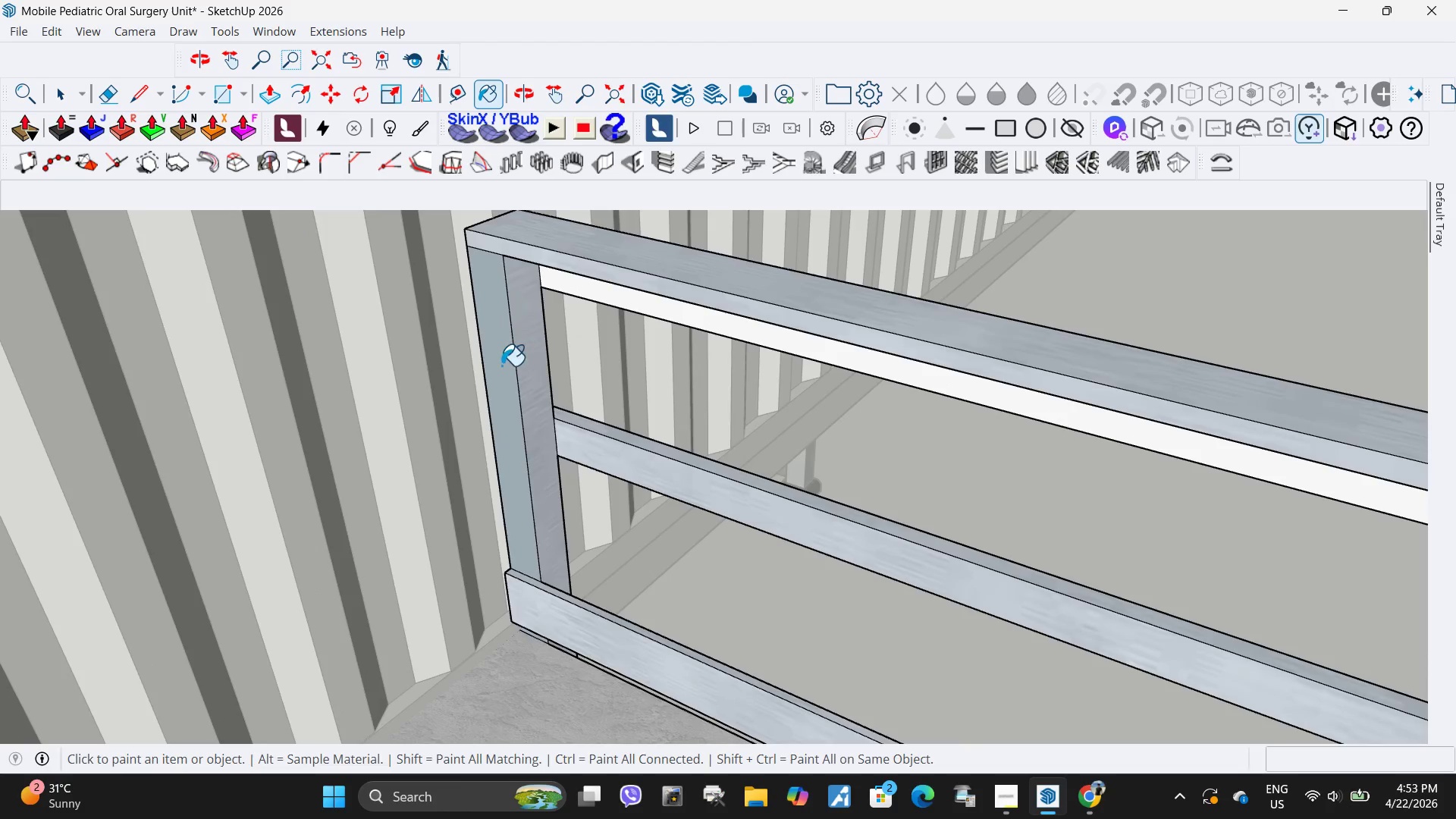 
left_click_drag(start_coordinate=[500, 366], to_coordinate=[508, 365])
 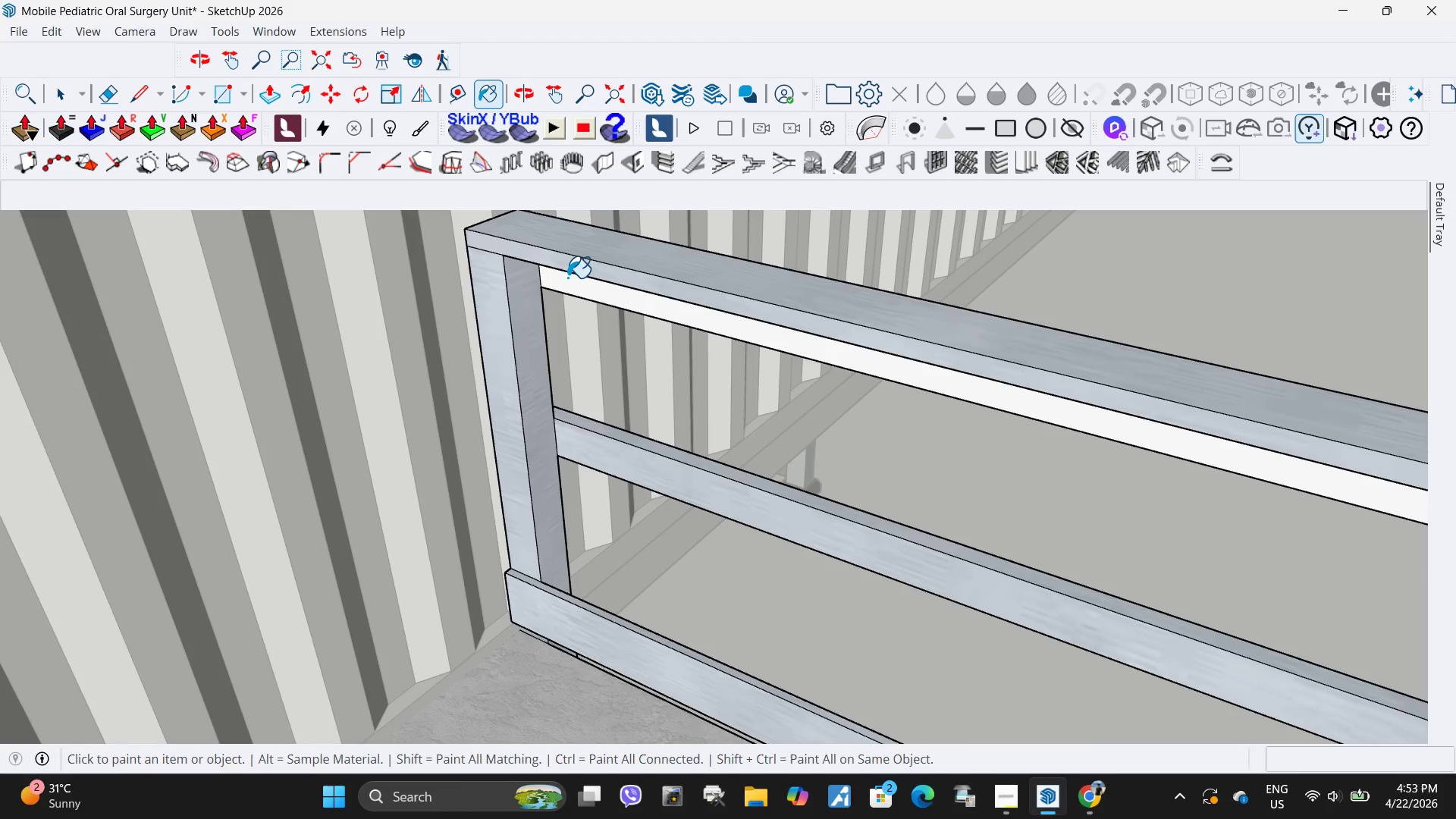 
left_click([567, 277])
 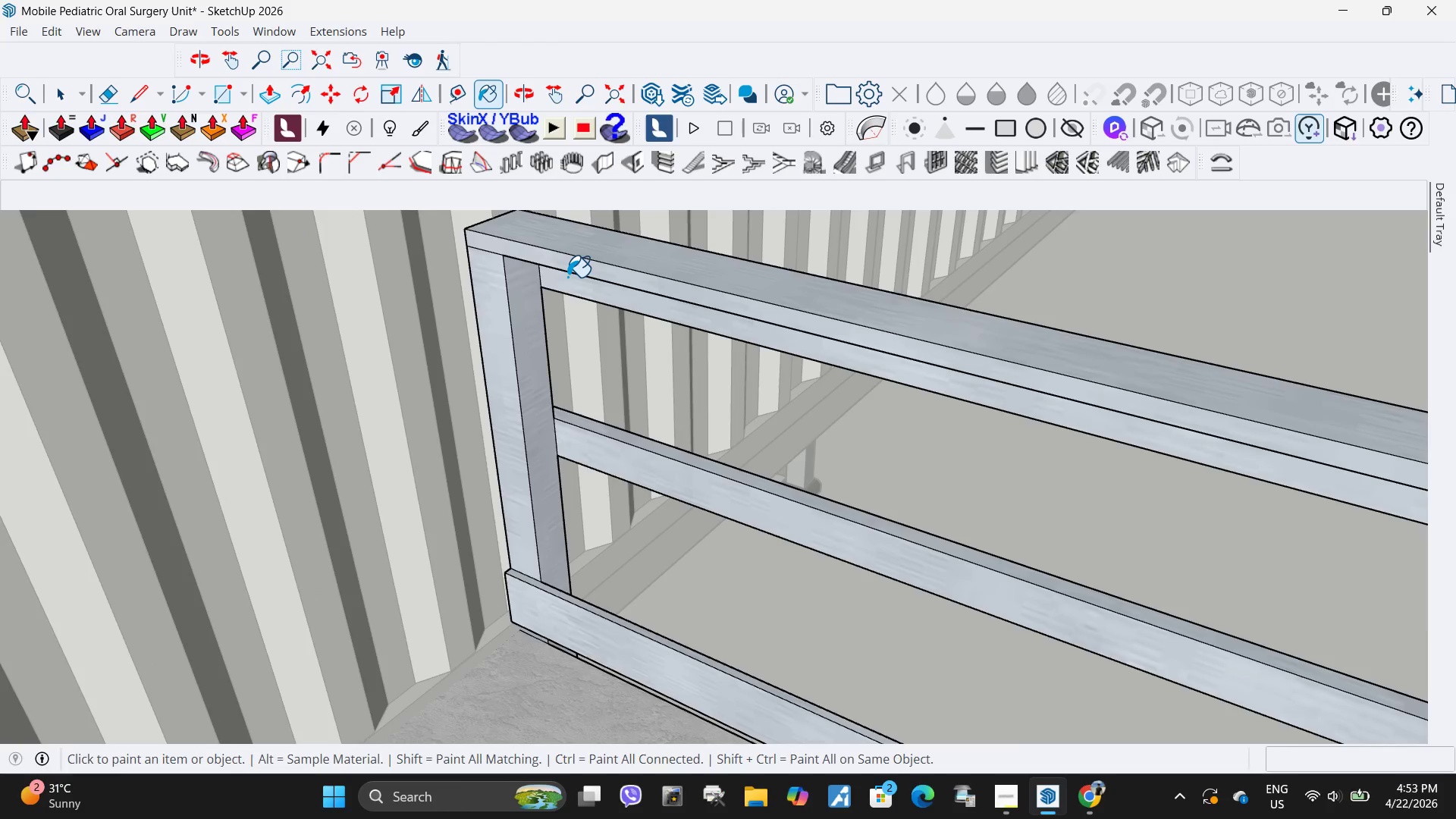 
scroll: coordinate [739, 368], scroll_direction: down, amount: 6.0
 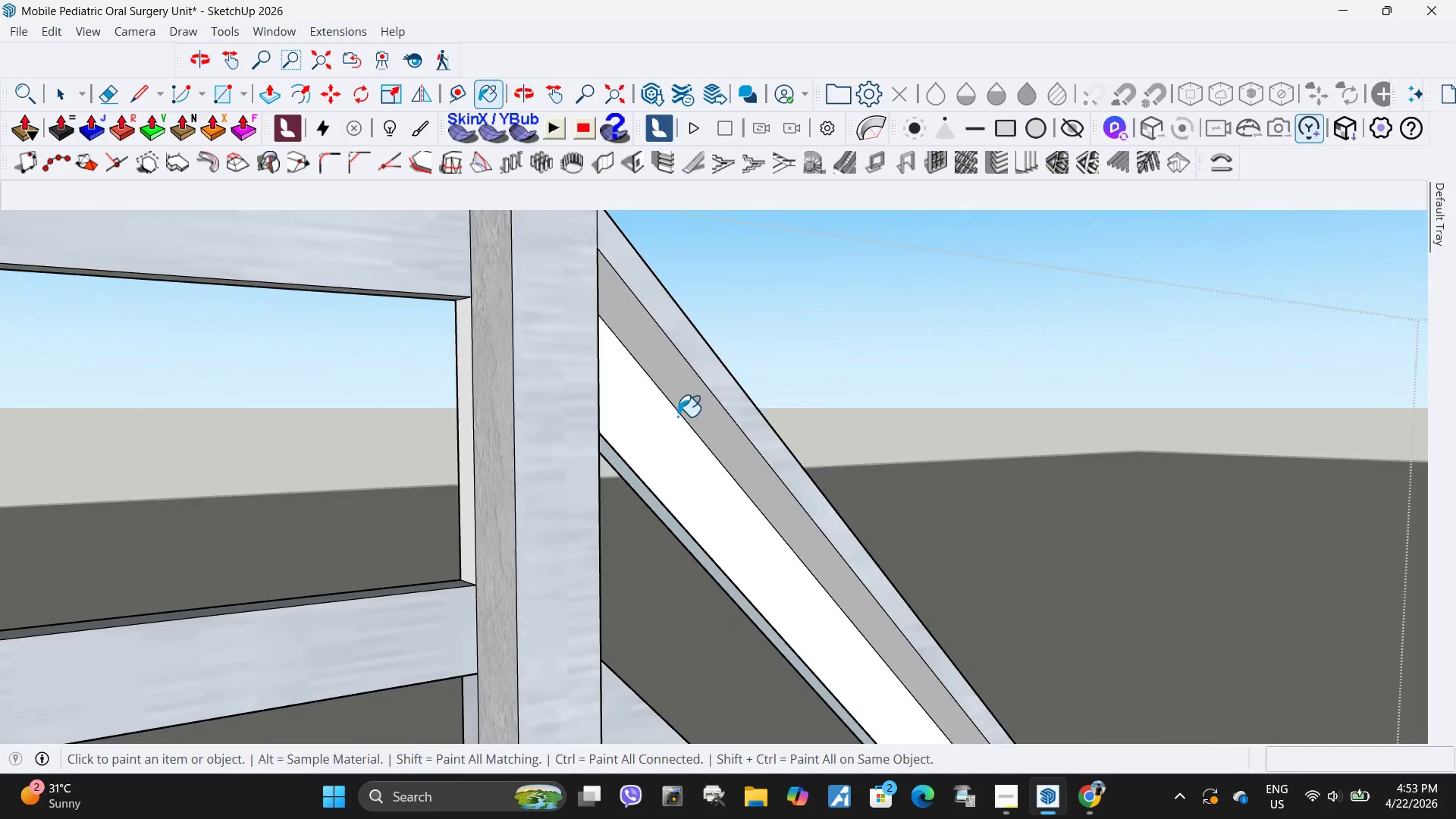 
double_click([685, 389])
 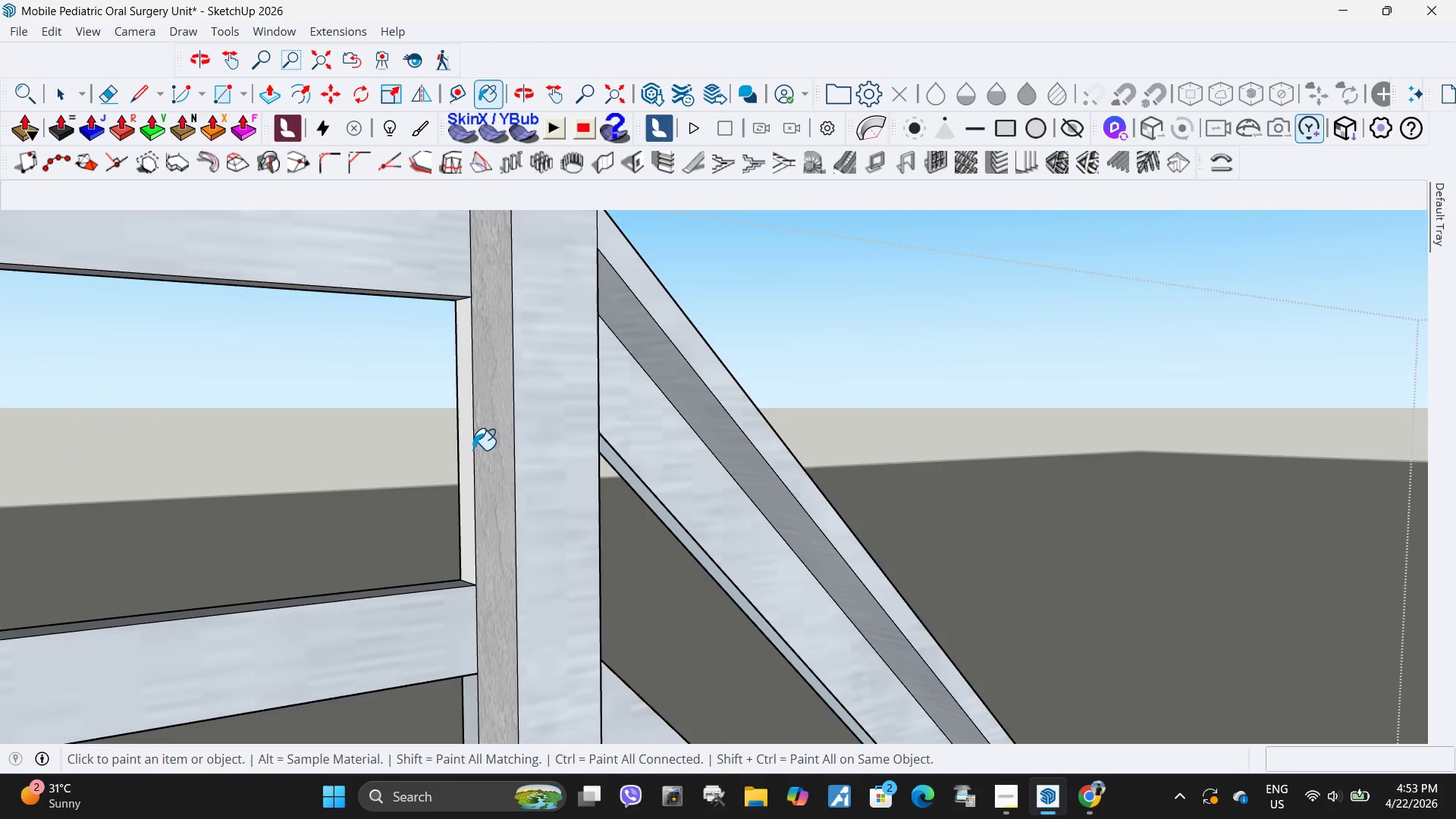 
left_click([469, 450])
 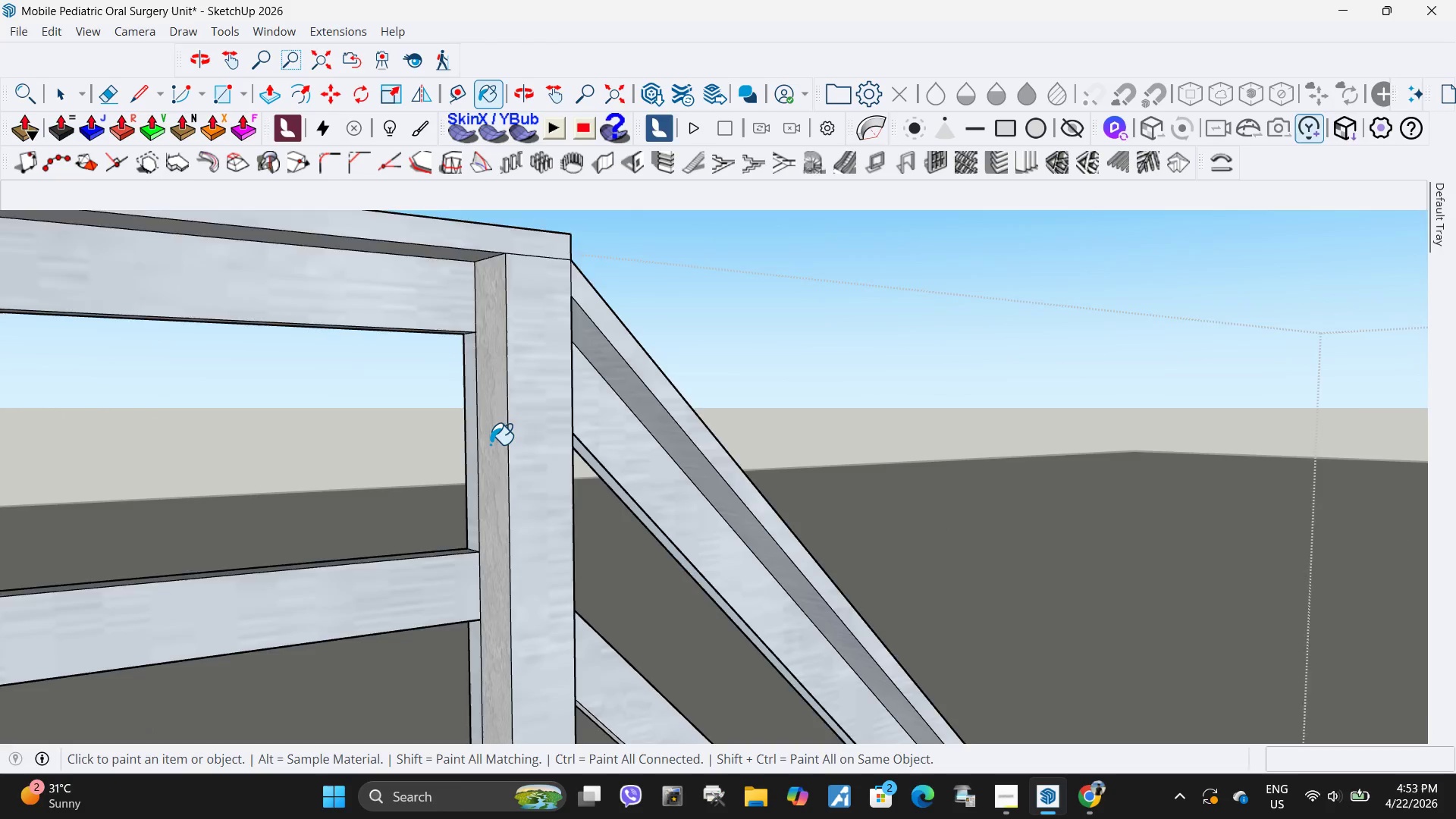 
scroll: coordinate [490, 444], scroll_direction: down, amount: 5.0
 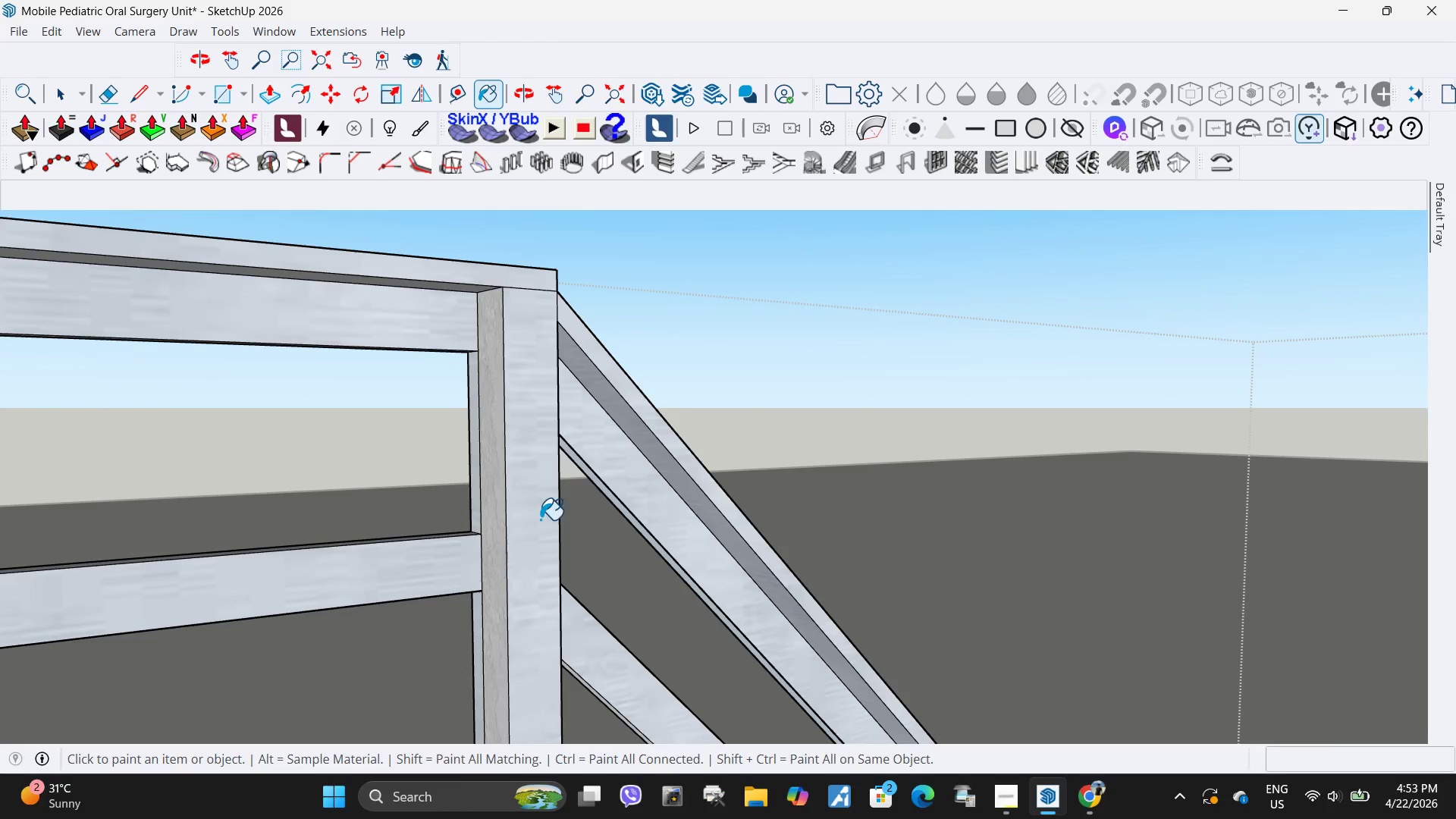 
scroll: coordinate [492, 366], scroll_direction: up, amount: 4.0
 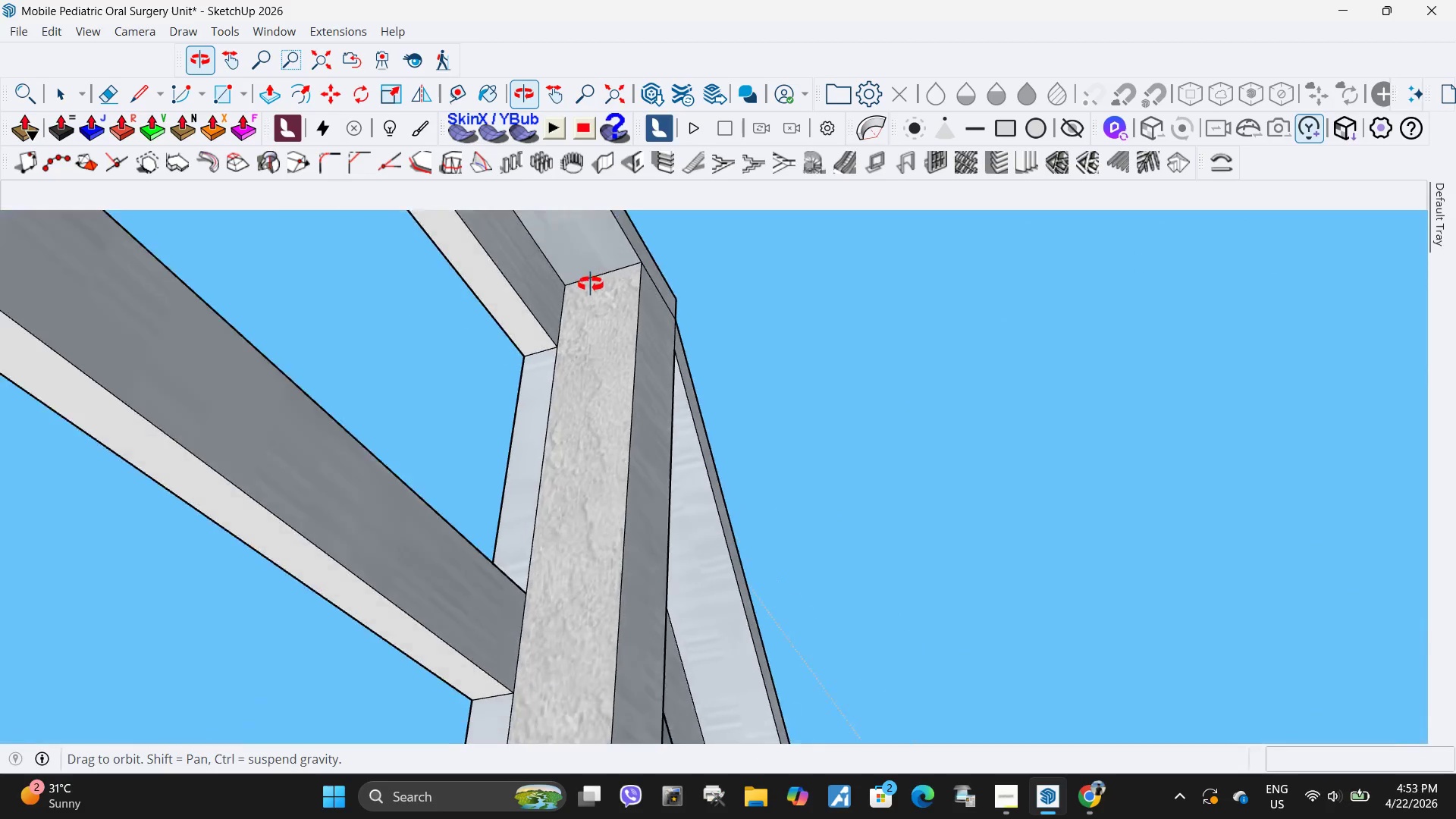 
left_click([537, 324])
 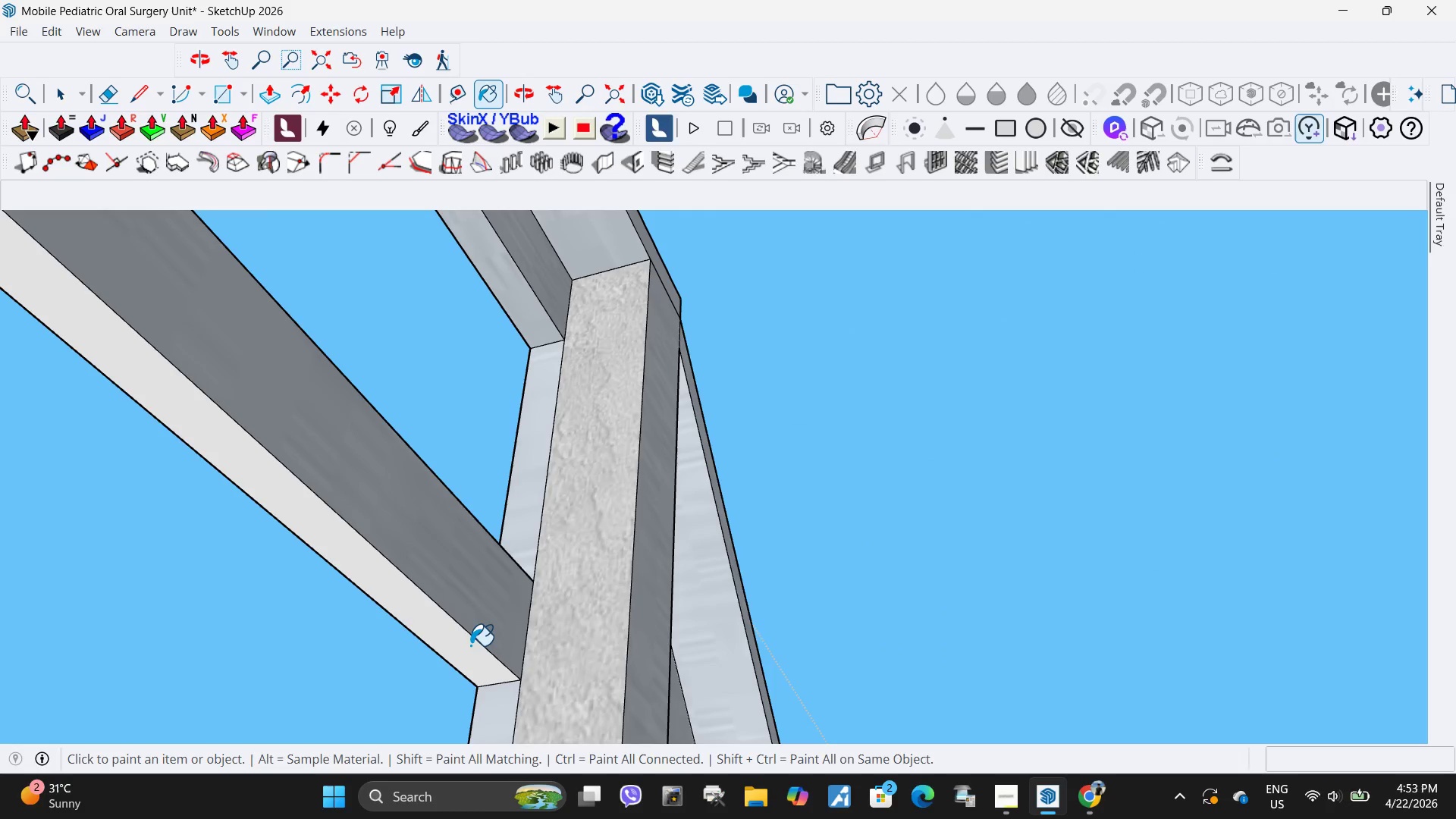 
left_click([468, 648])
 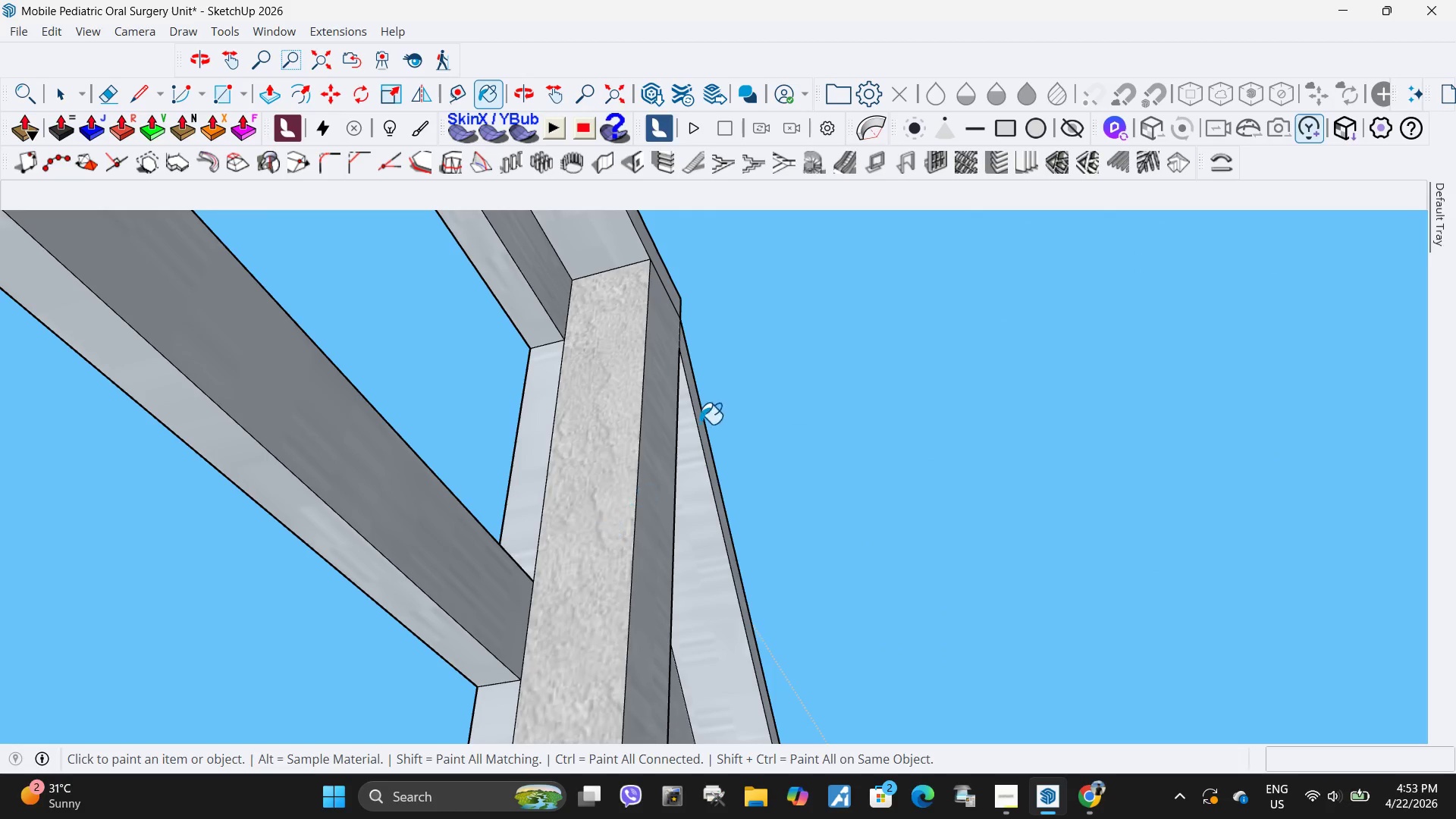 
scroll: coordinate [725, 666], scroll_direction: down, amount: 57.0
 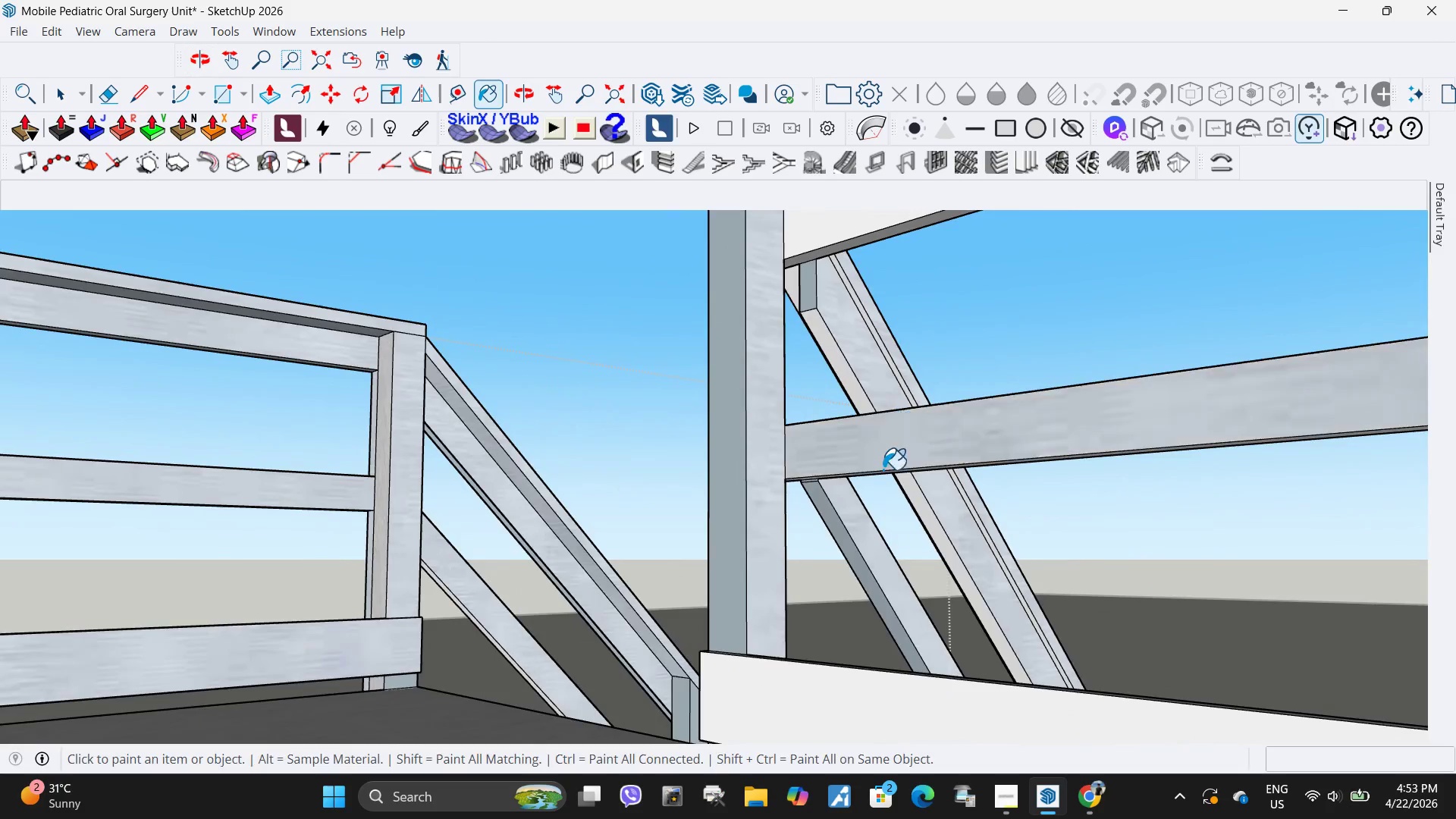 
double_click([841, 704])
 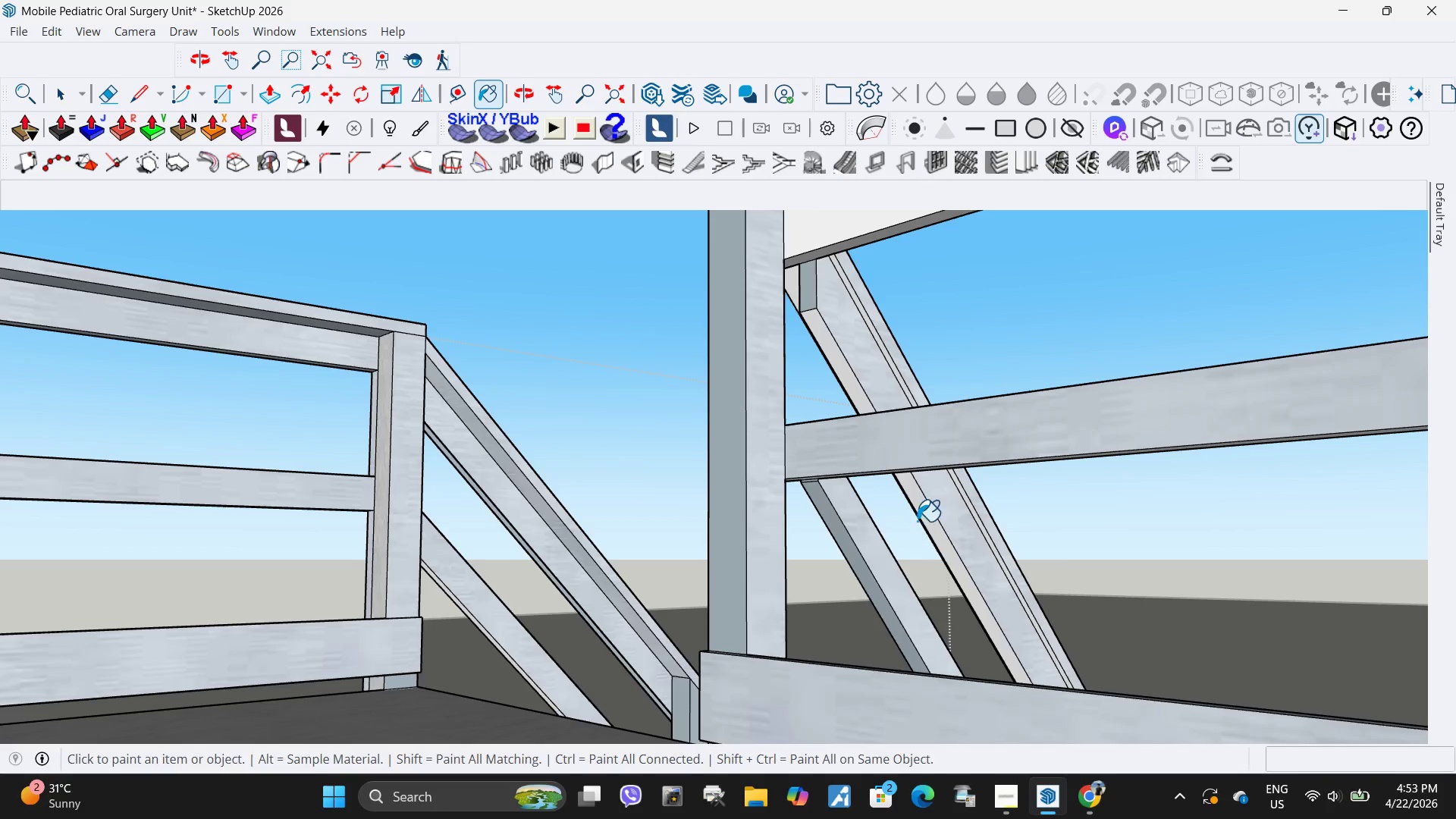 
left_click([918, 520])
 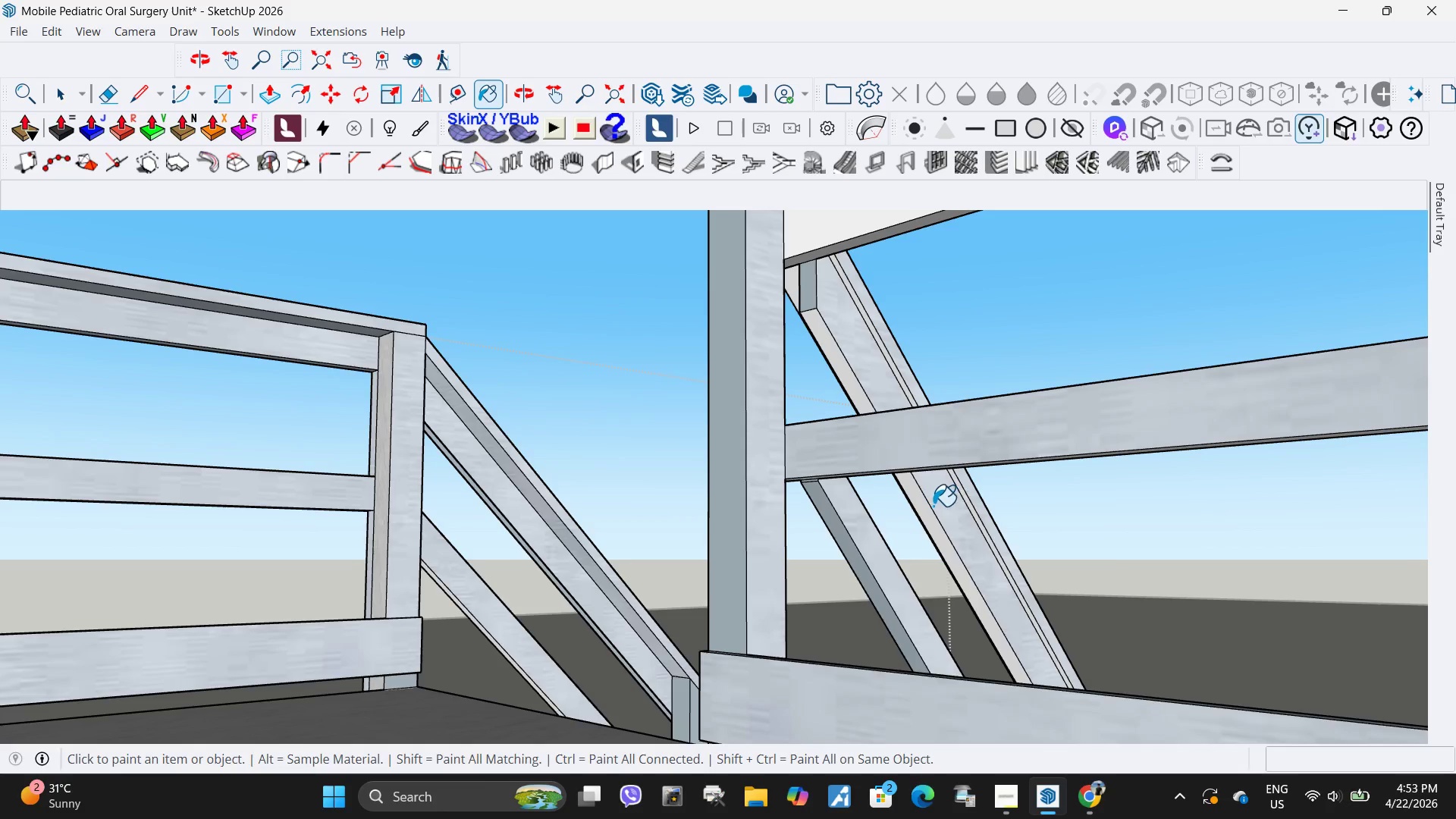 
left_click_drag(start_coordinate=[930, 508], to_coordinate=[922, 514])
 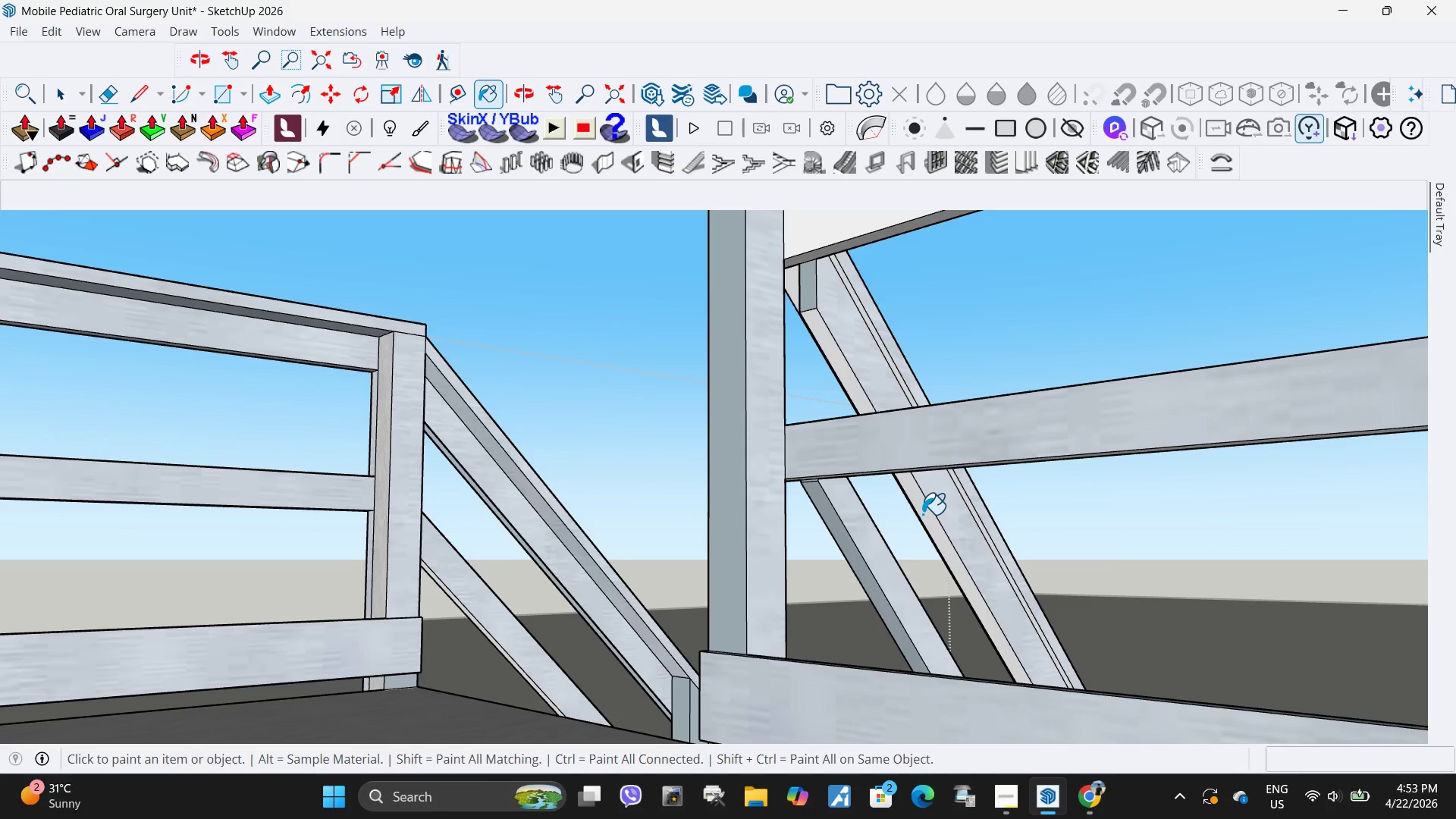 
triple_click([922, 514])
 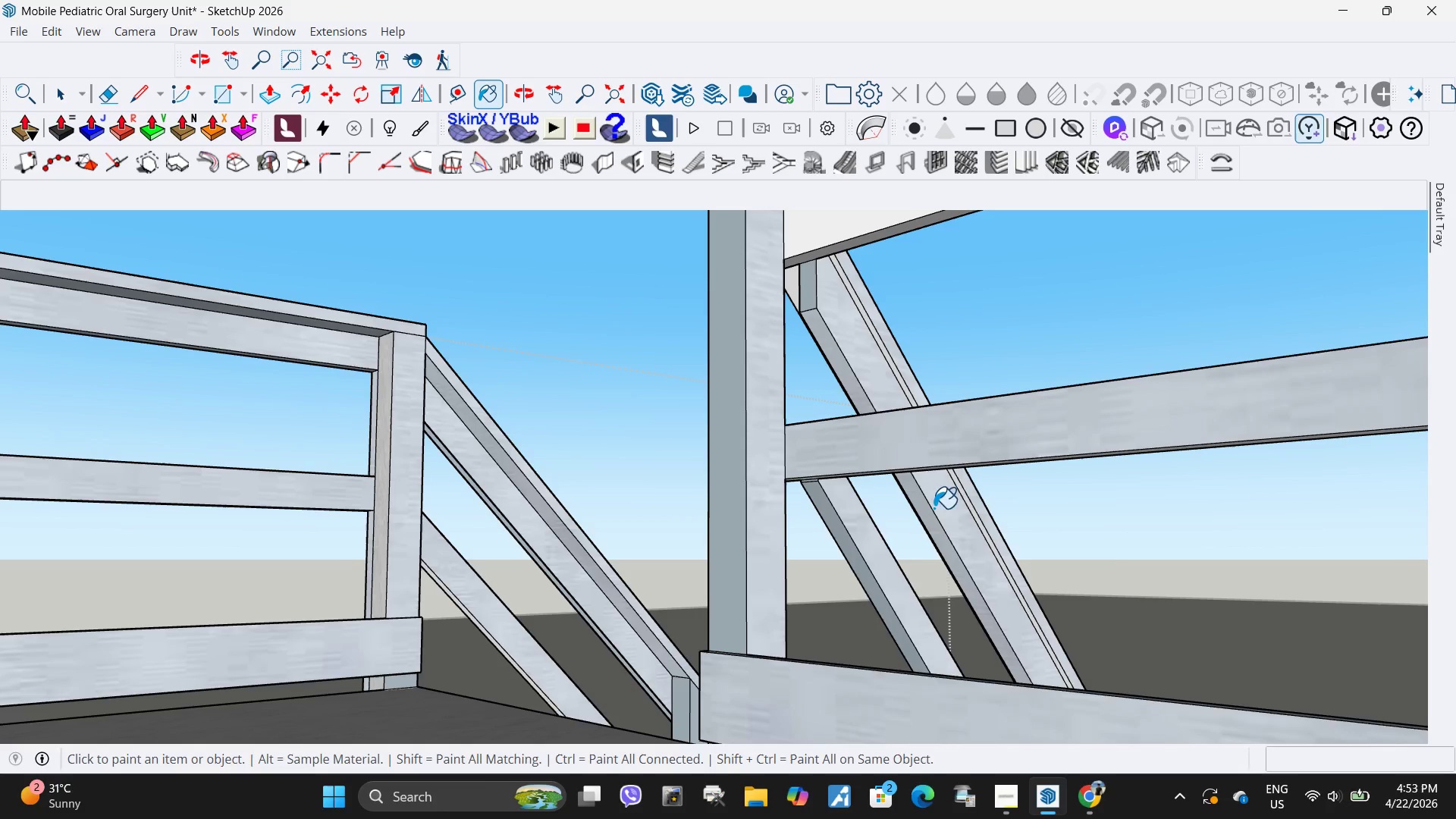 
left_click_drag(start_coordinate=[937, 505], to_coordinate=[948, 498])
 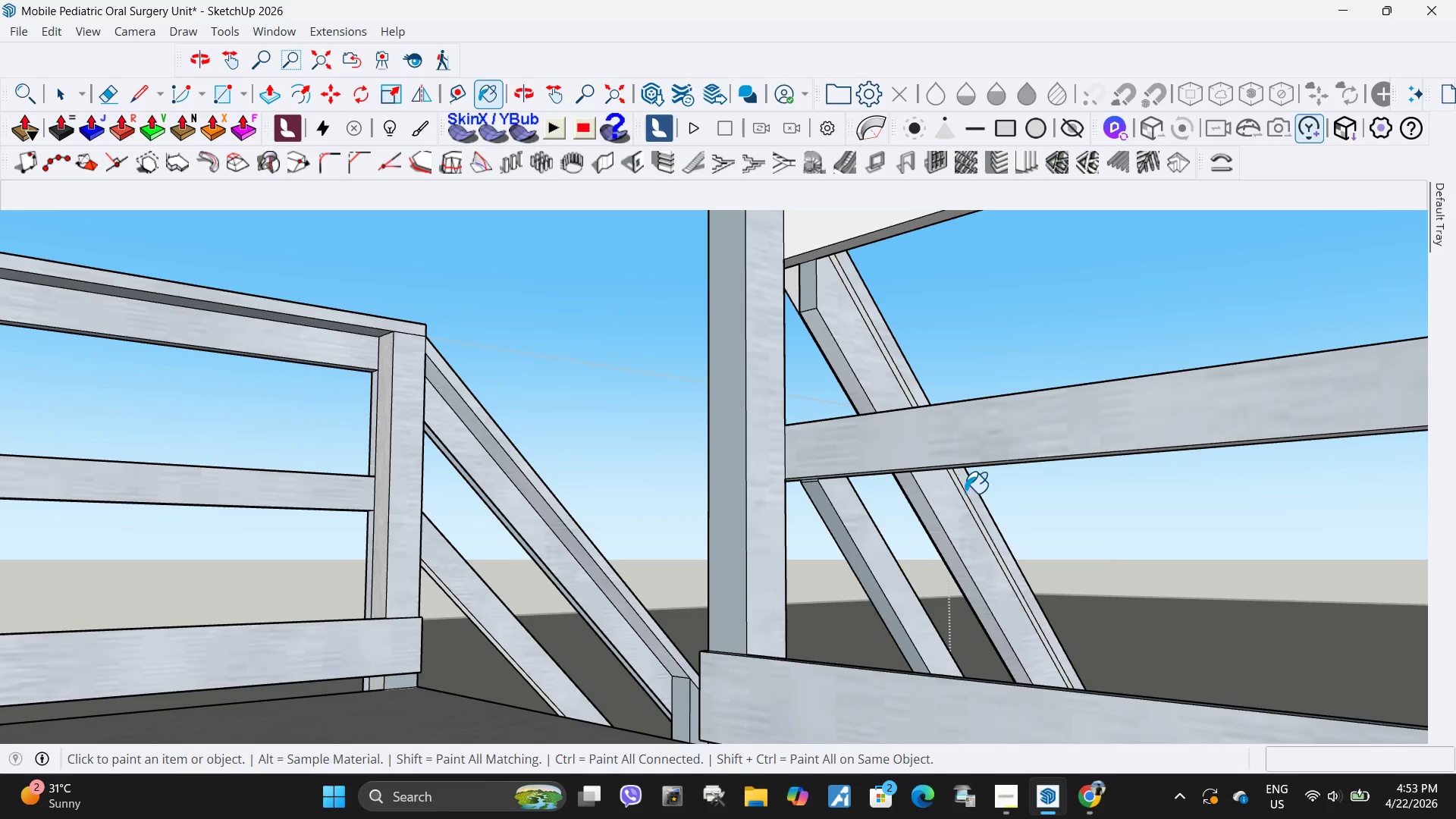 
left_click_drag(start_coordinate=[958, 494], to_coordinate=[965, 493])
 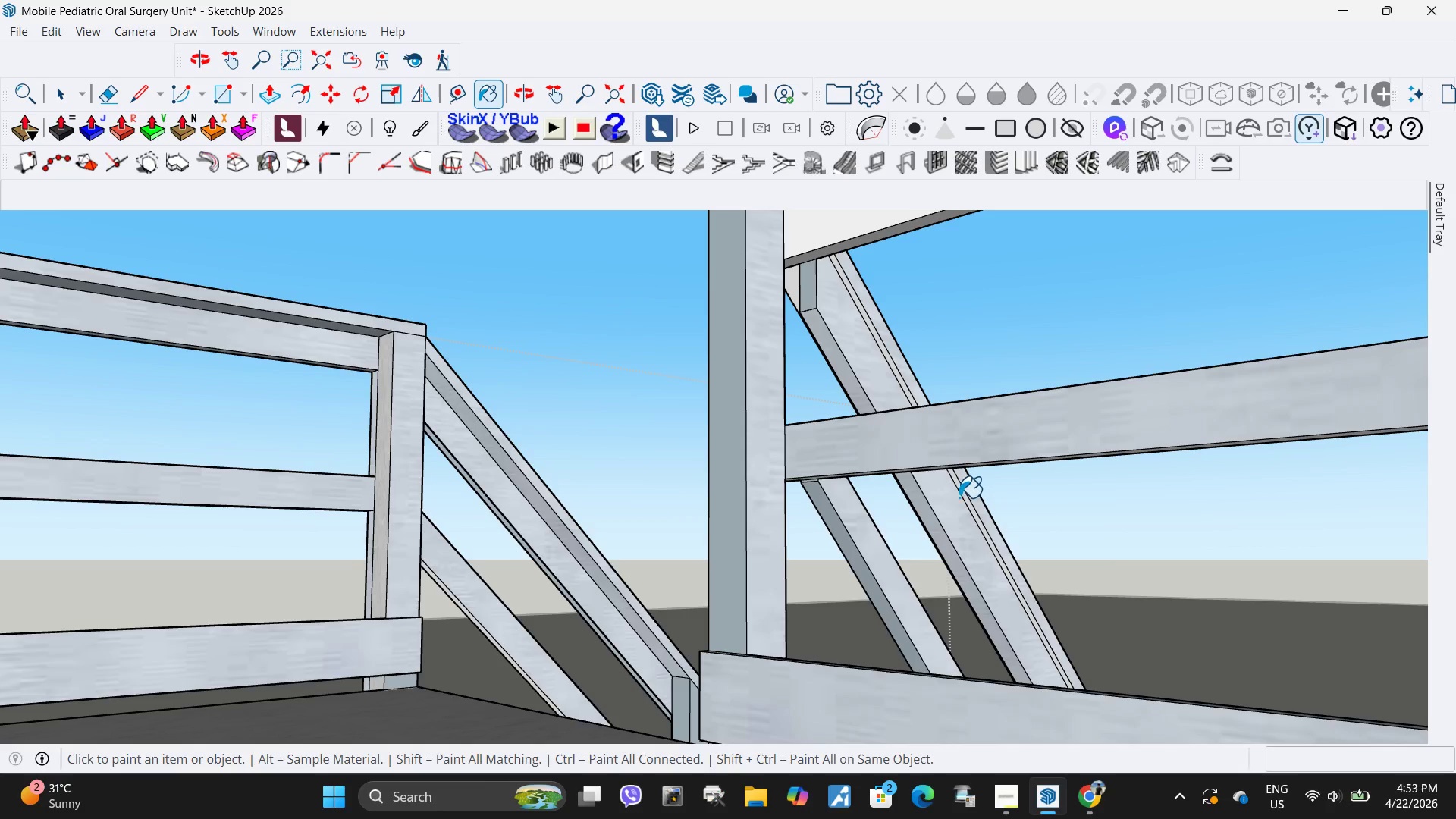 
left_click_drag(start_coordinate=[965, 493], to_coordinate=[959, 497])
 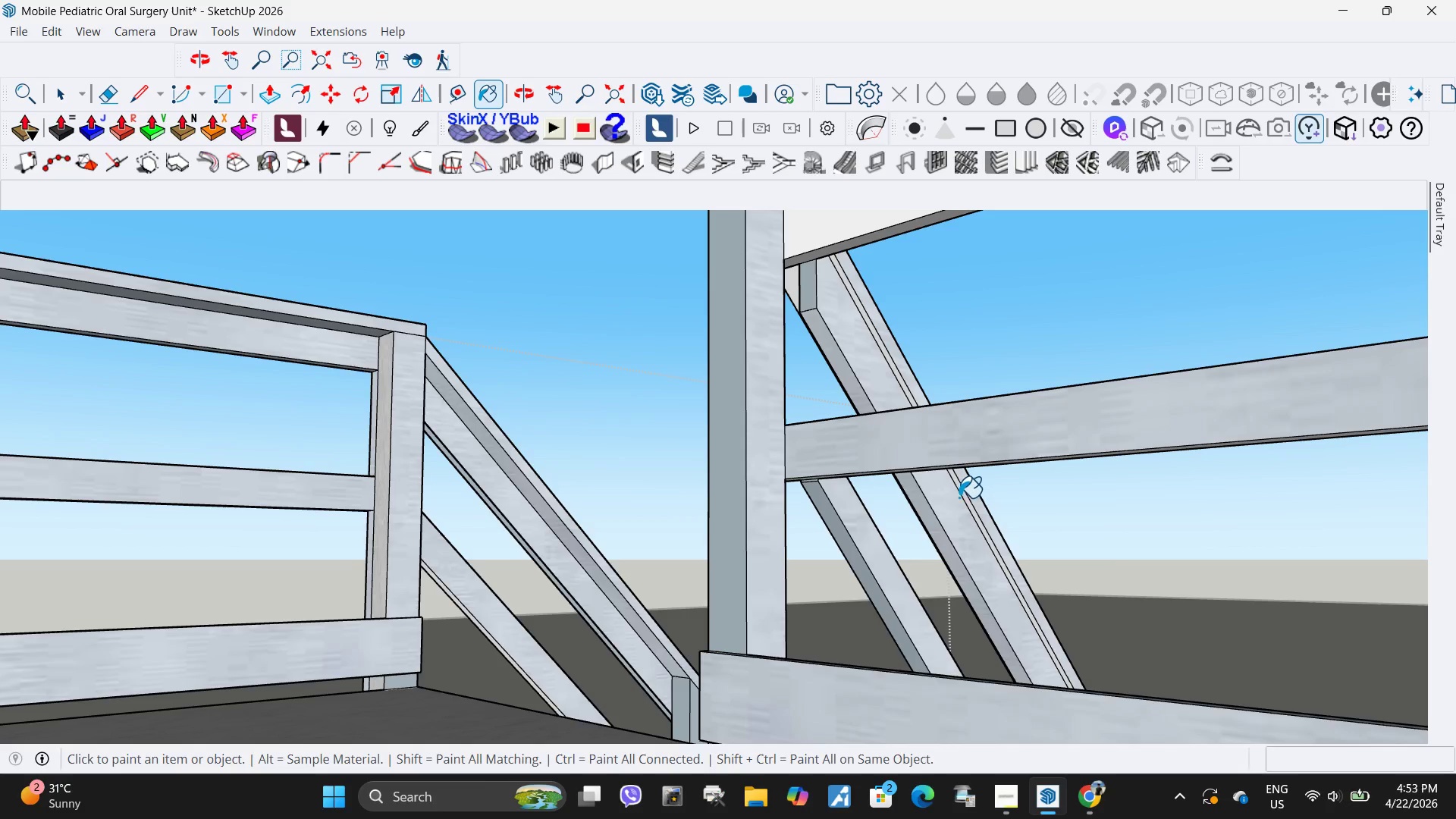 
triple_click([959, 497])
 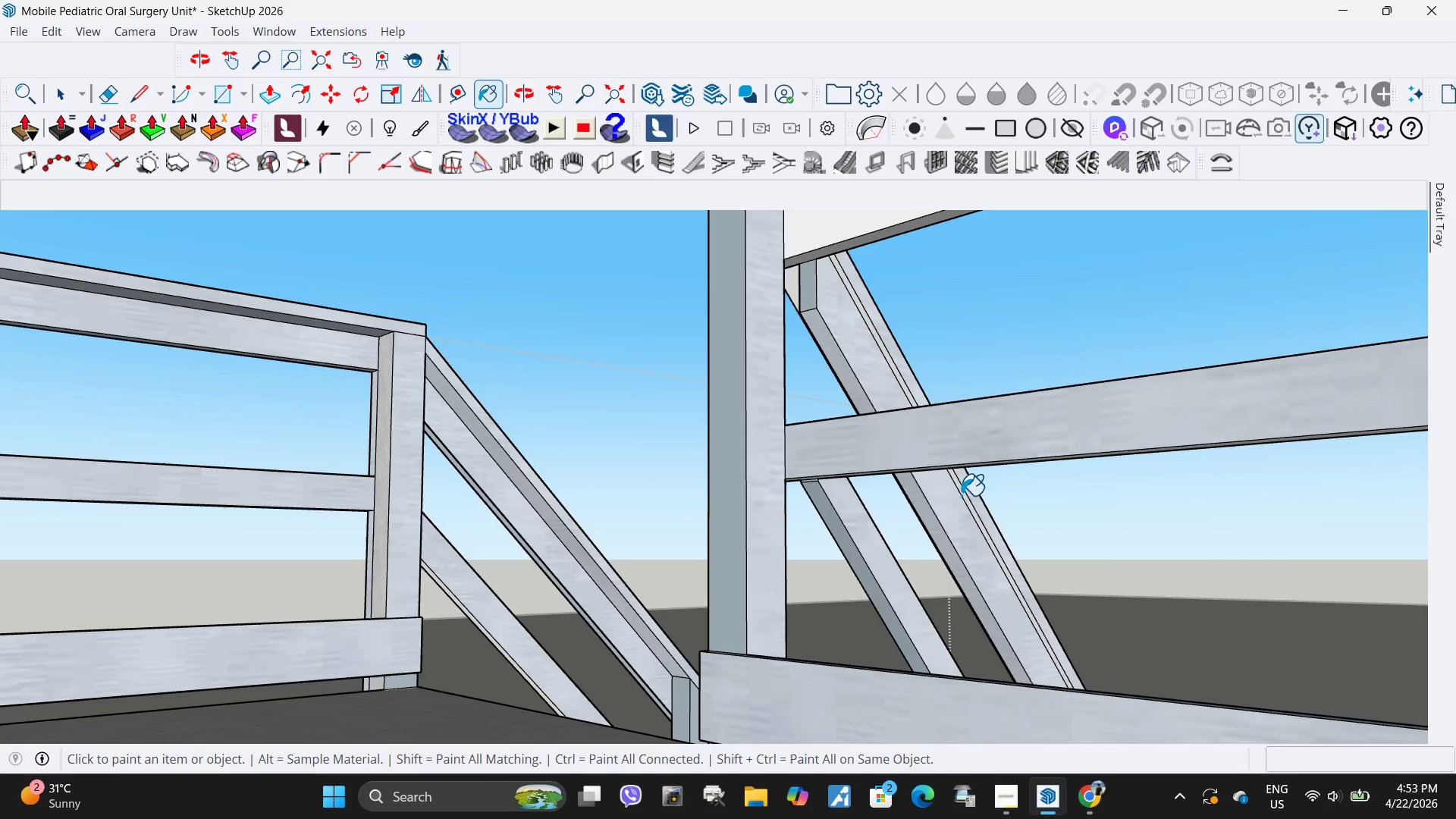 
triple_click([960, 495])
 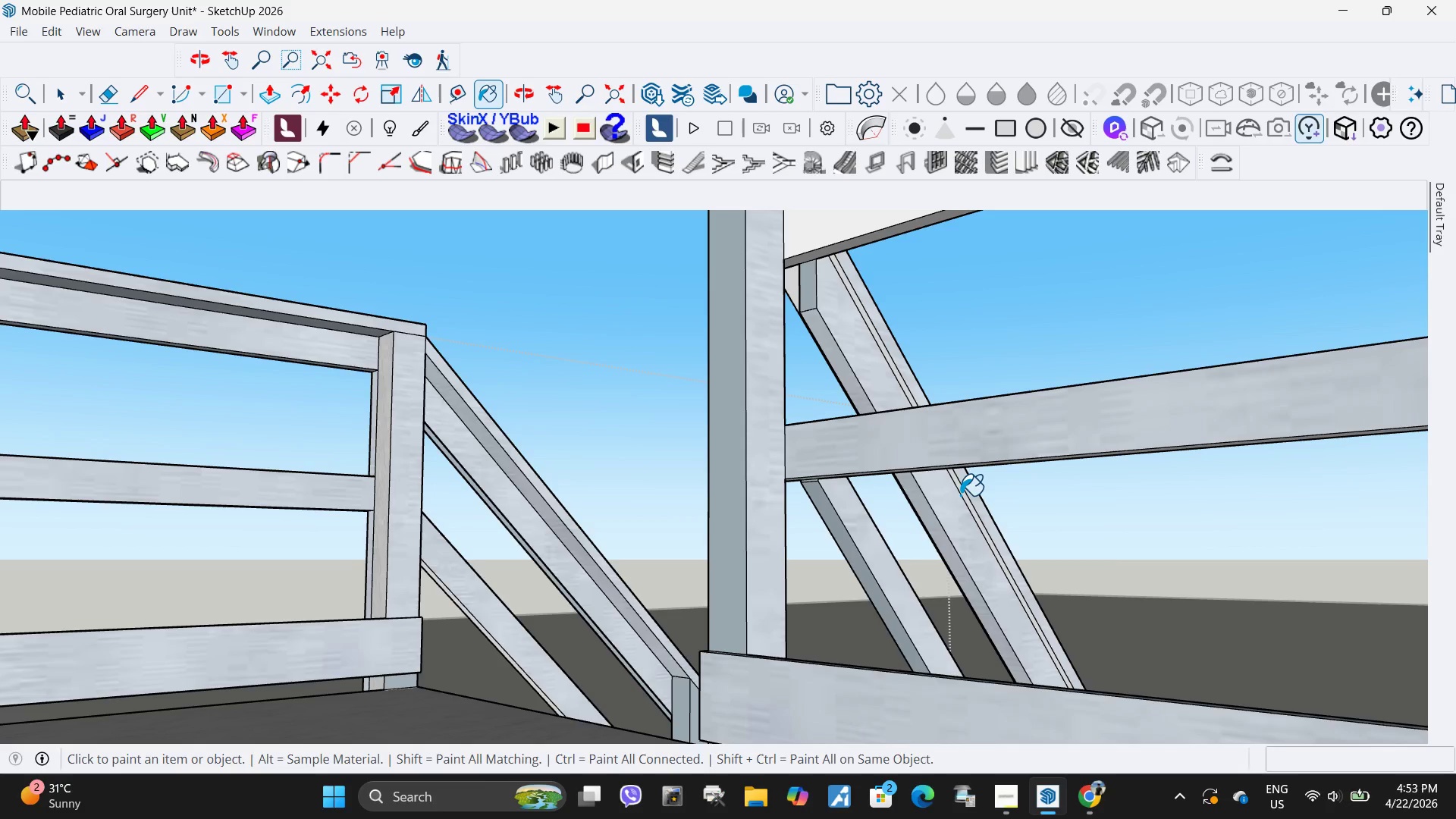 
triple_click([960, 495])
 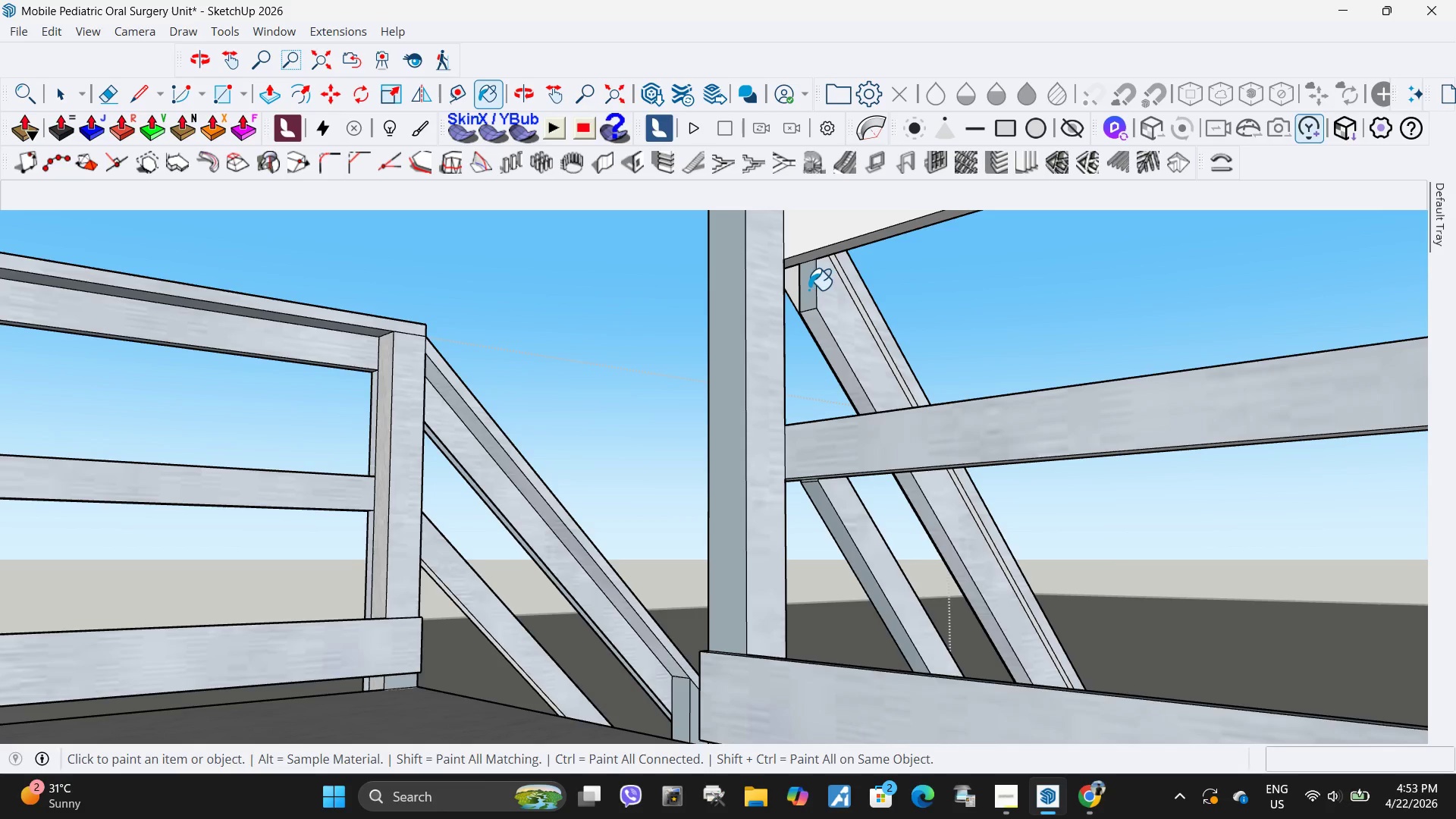 
left_click([793, 282])
 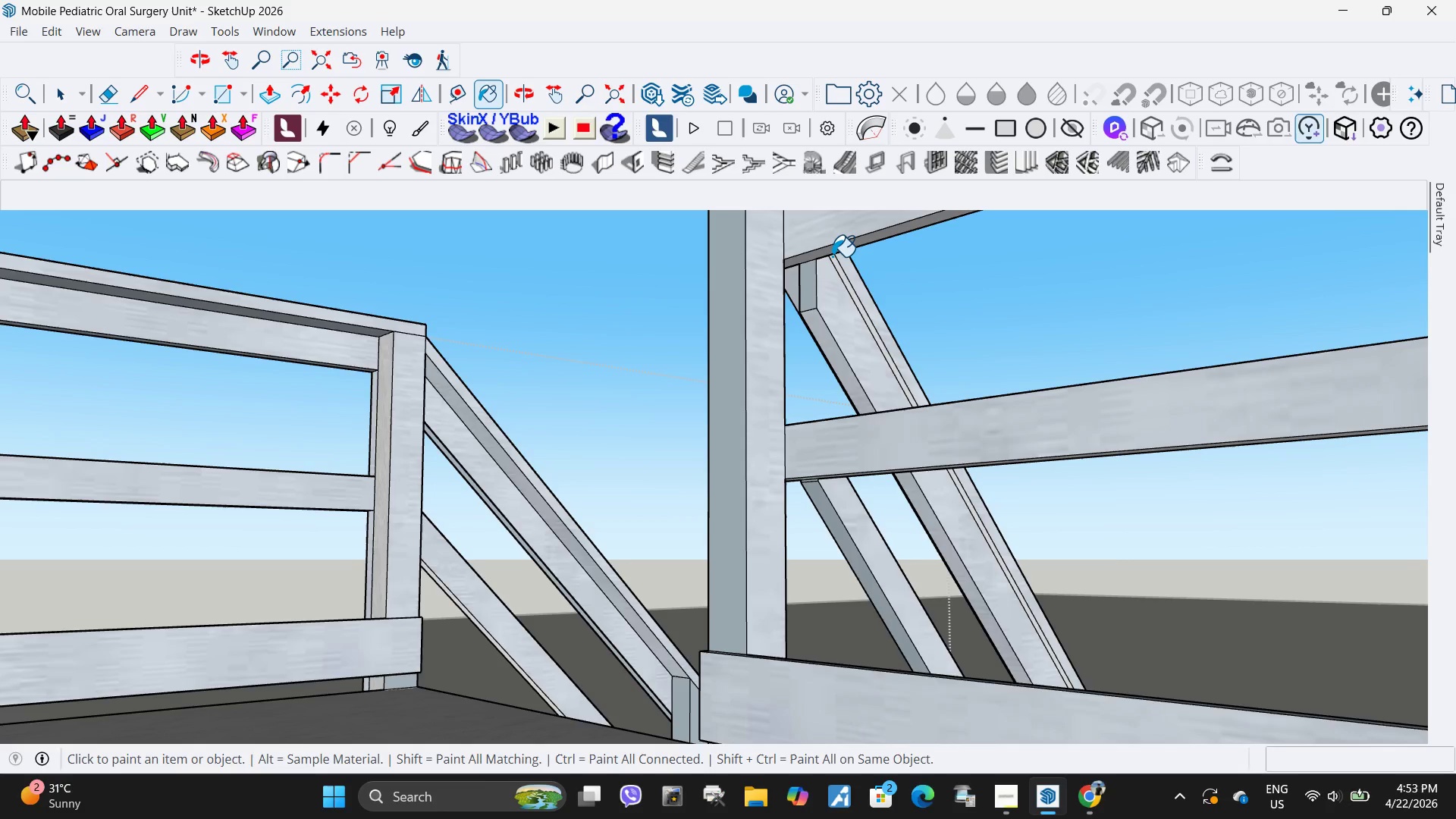 
triple_click([832, 256])
 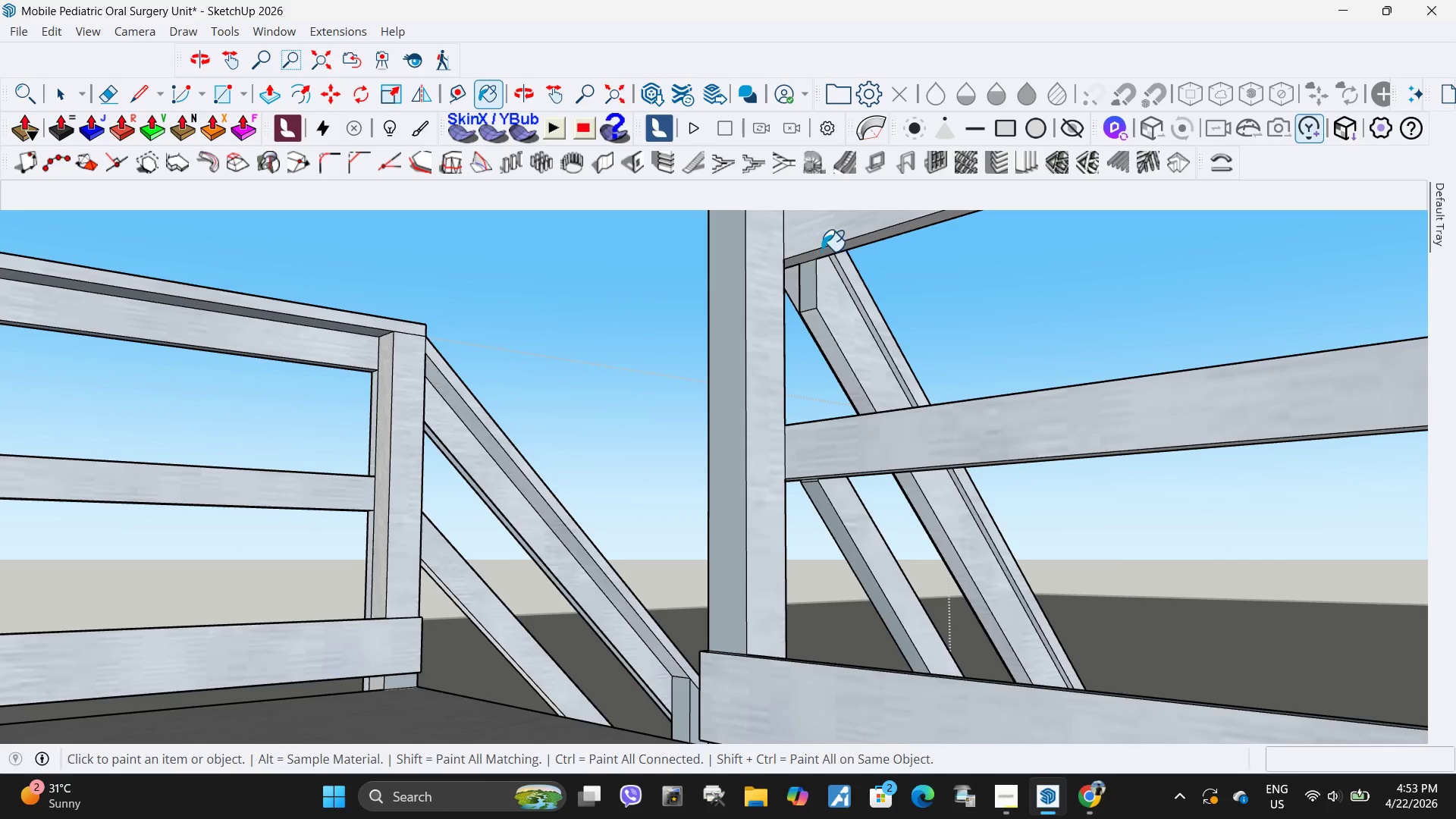 
triple_click([821, 250])
 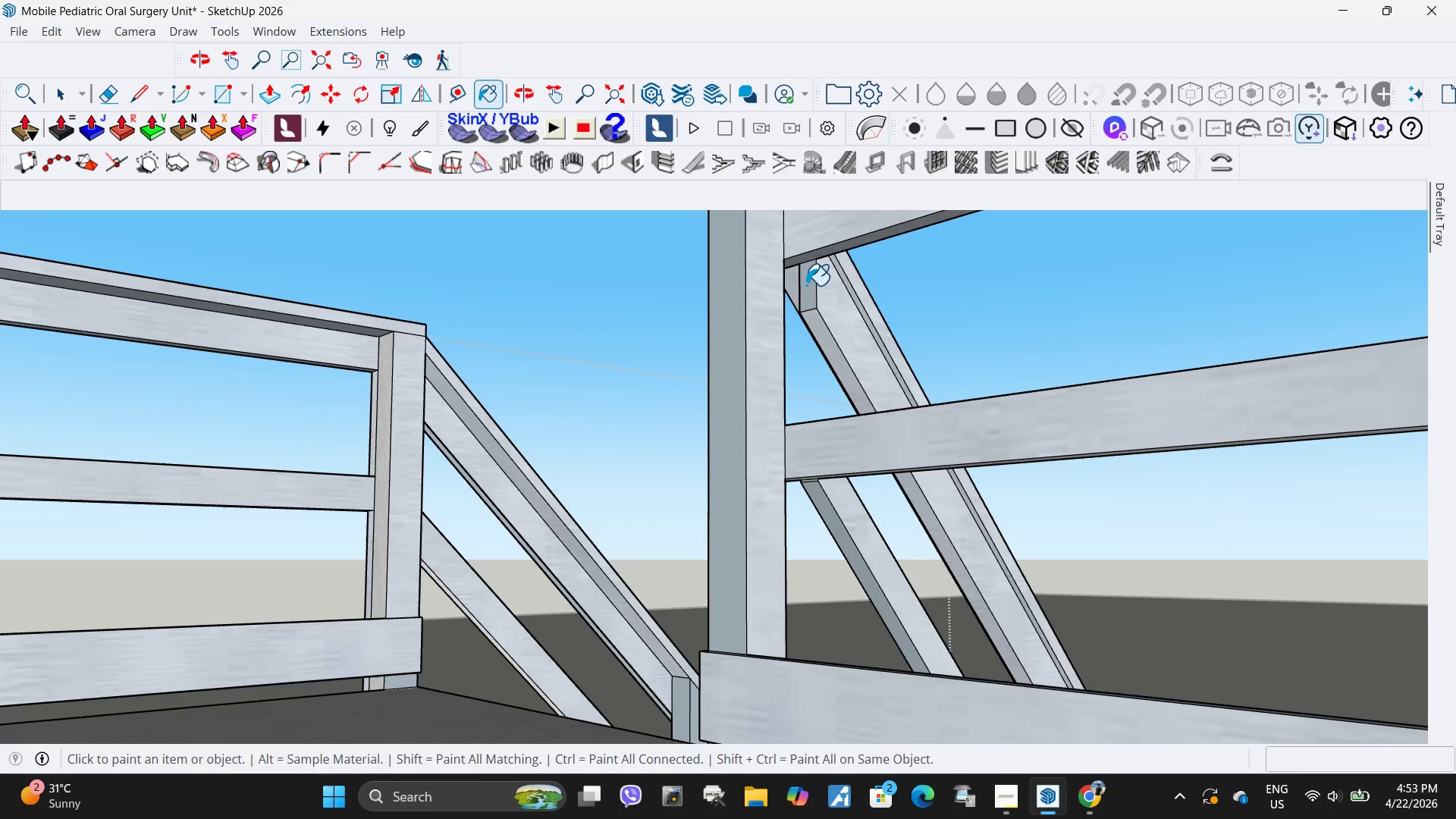 
triple_click([810, 285])
 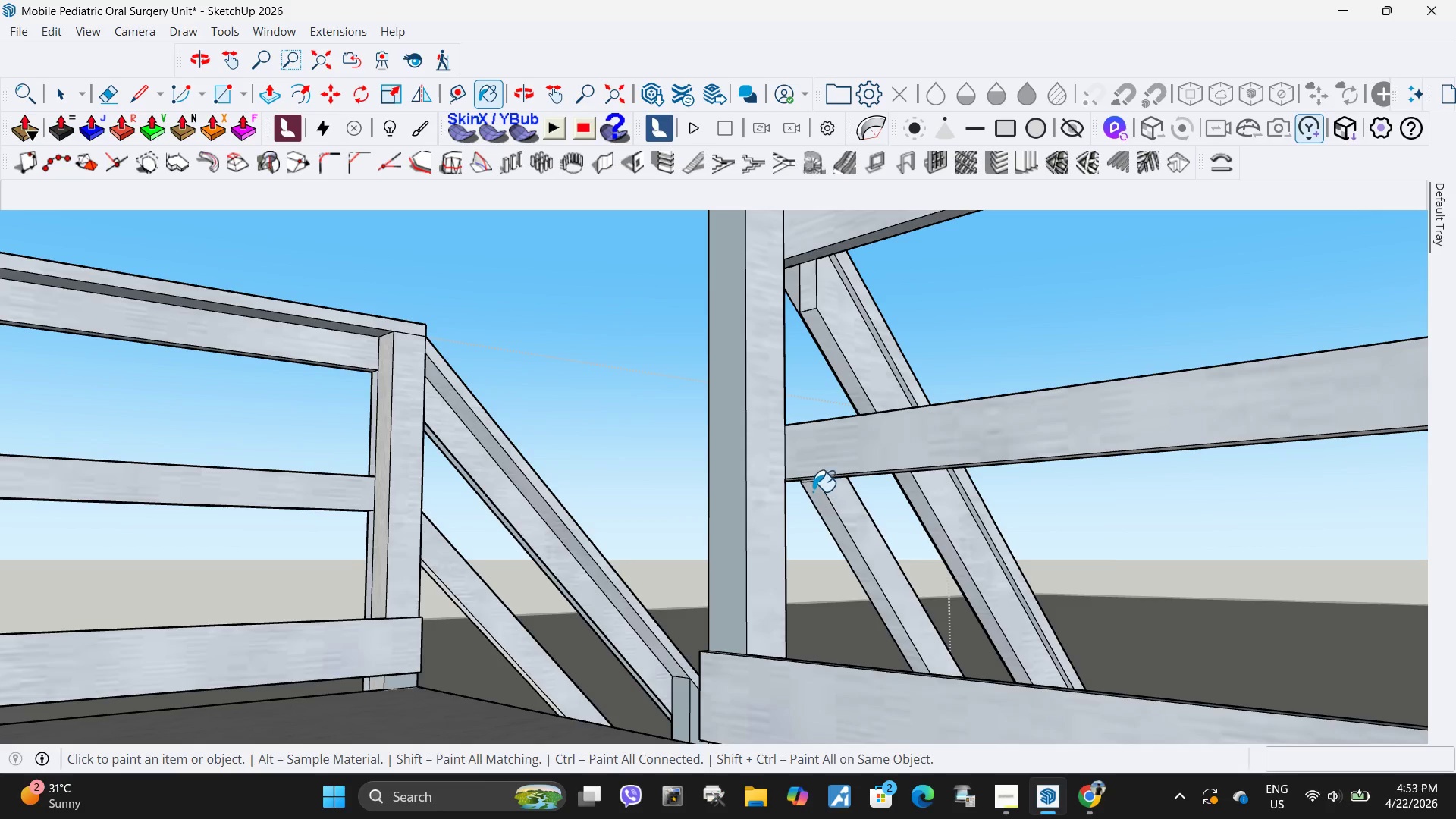 
double_click([811, 482])
 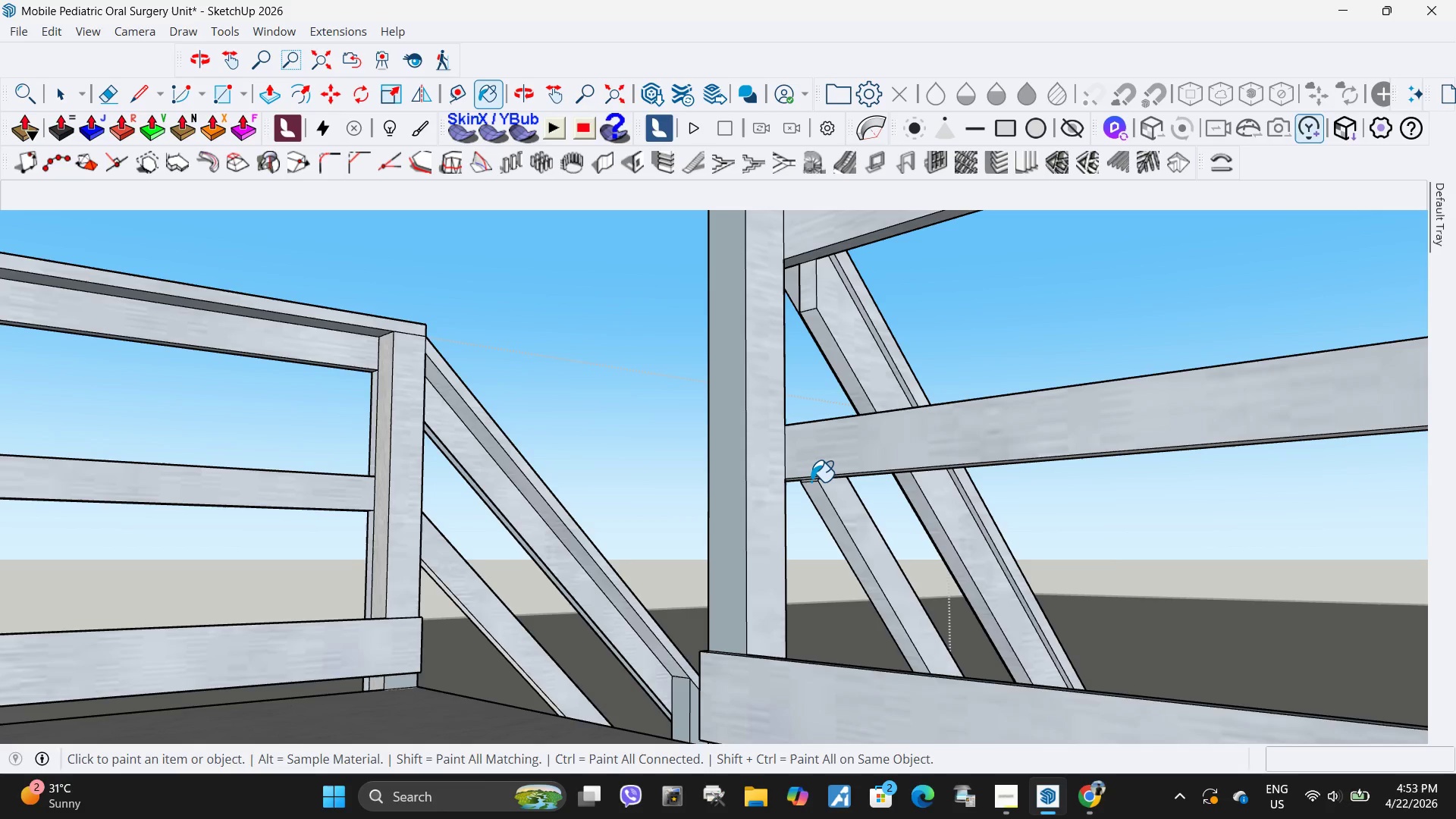 
triple_click([811, 482])
 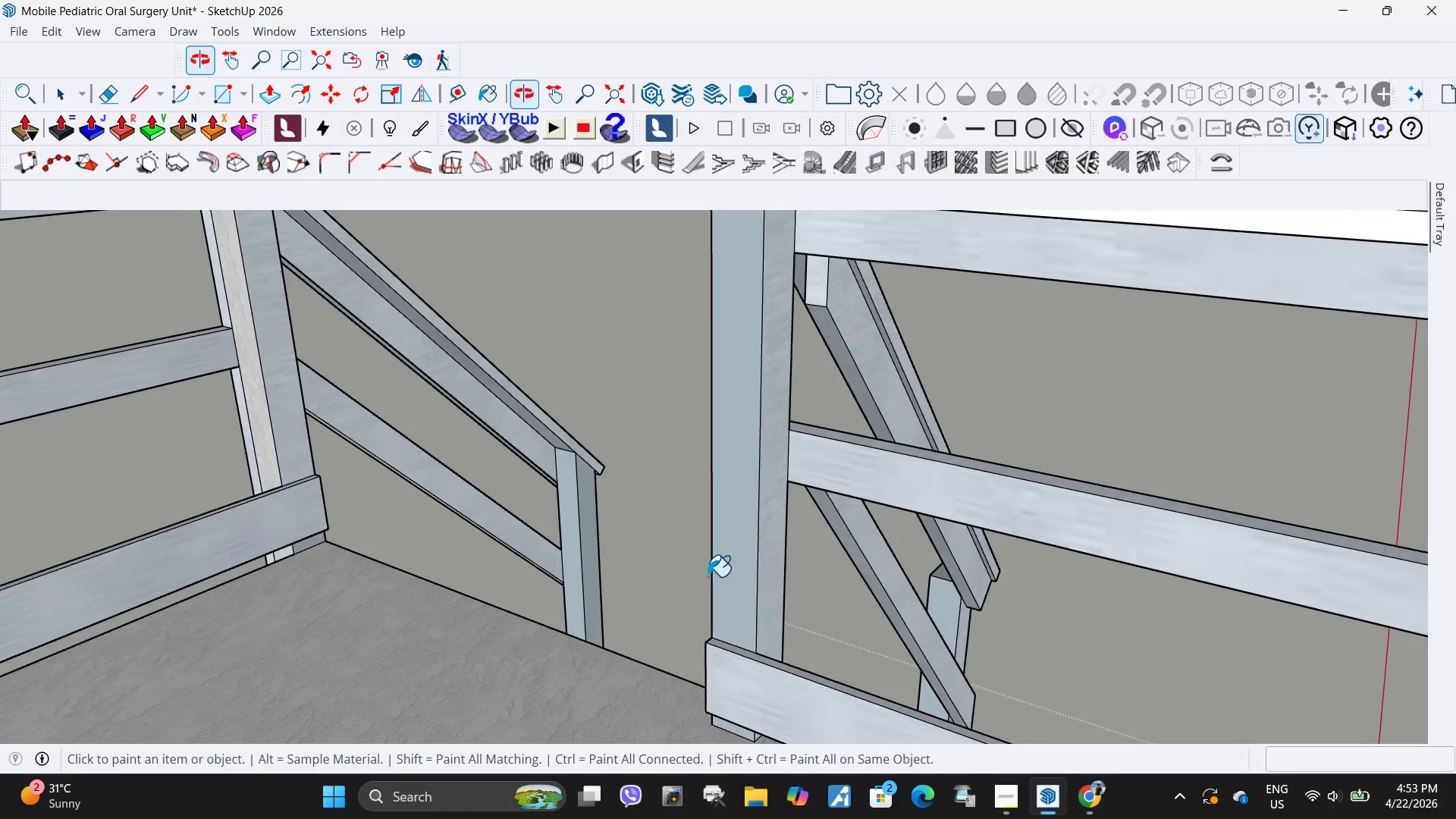 
left_click([745, 569])
 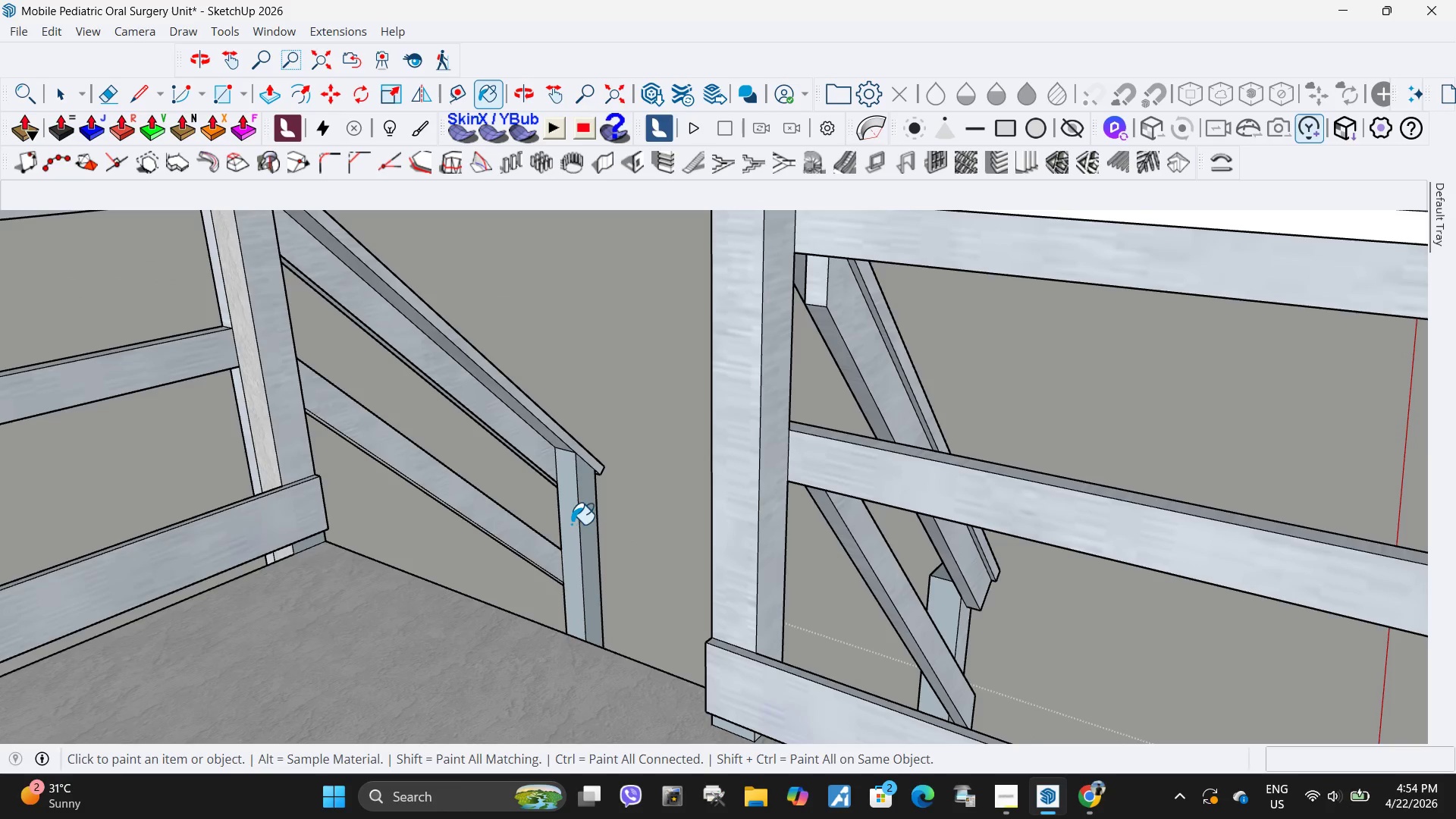 
left_click_drag(start_coordinate=[570, 524], to_coordinate=[578, 524])
 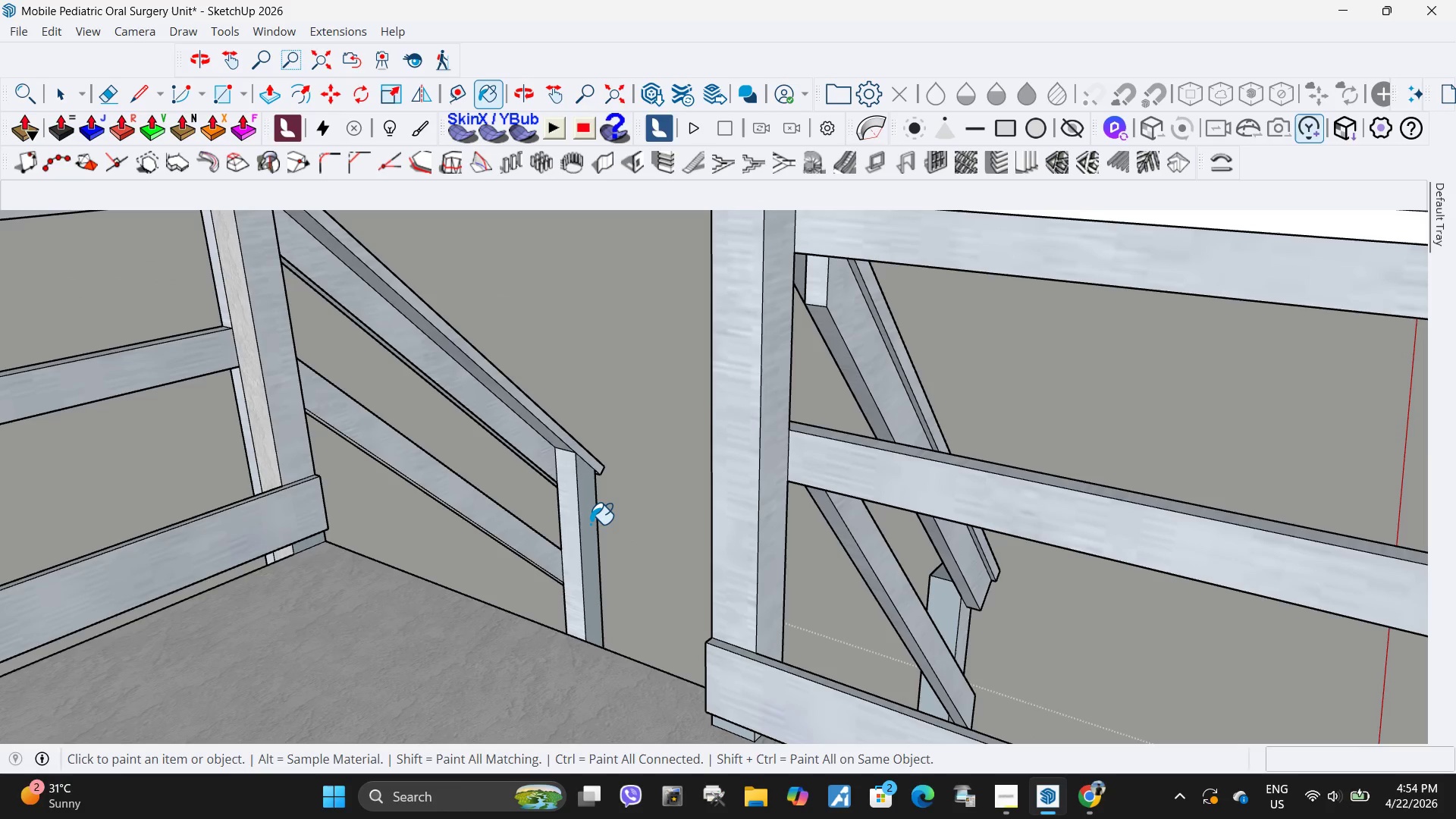 
double_click([590, 524])
 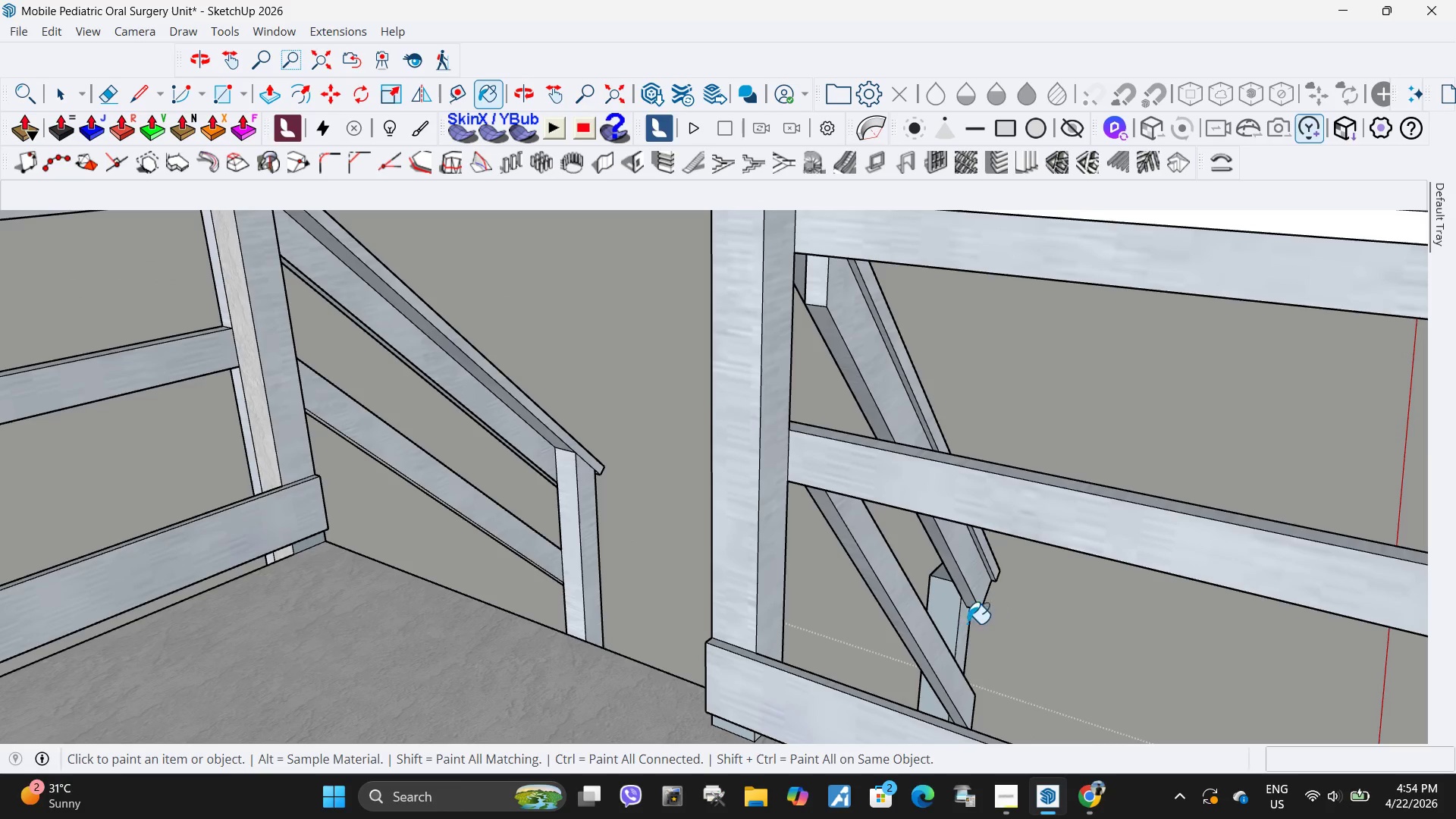 
left_click([946, 615])
 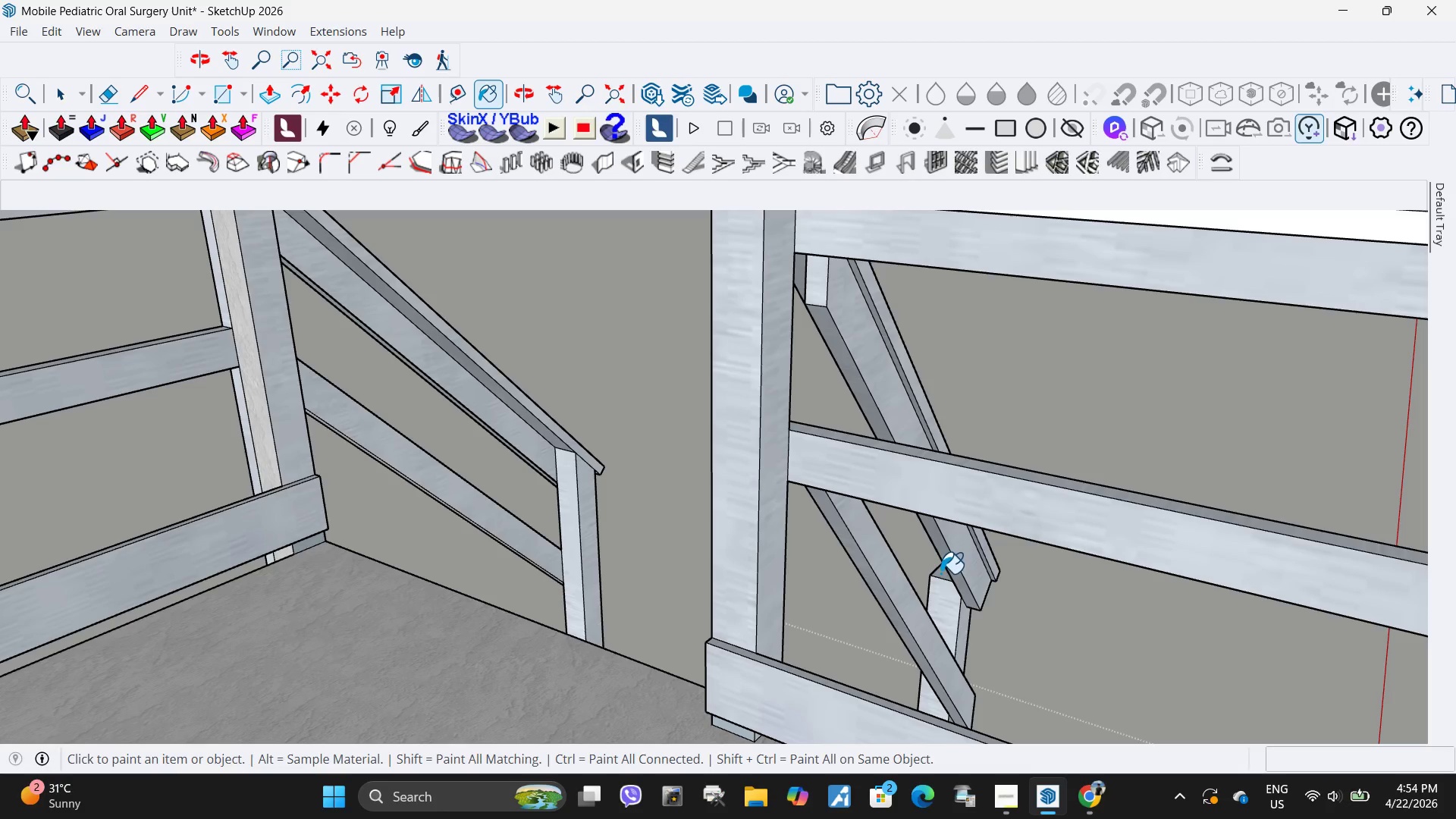 
double_click([940, 578])
 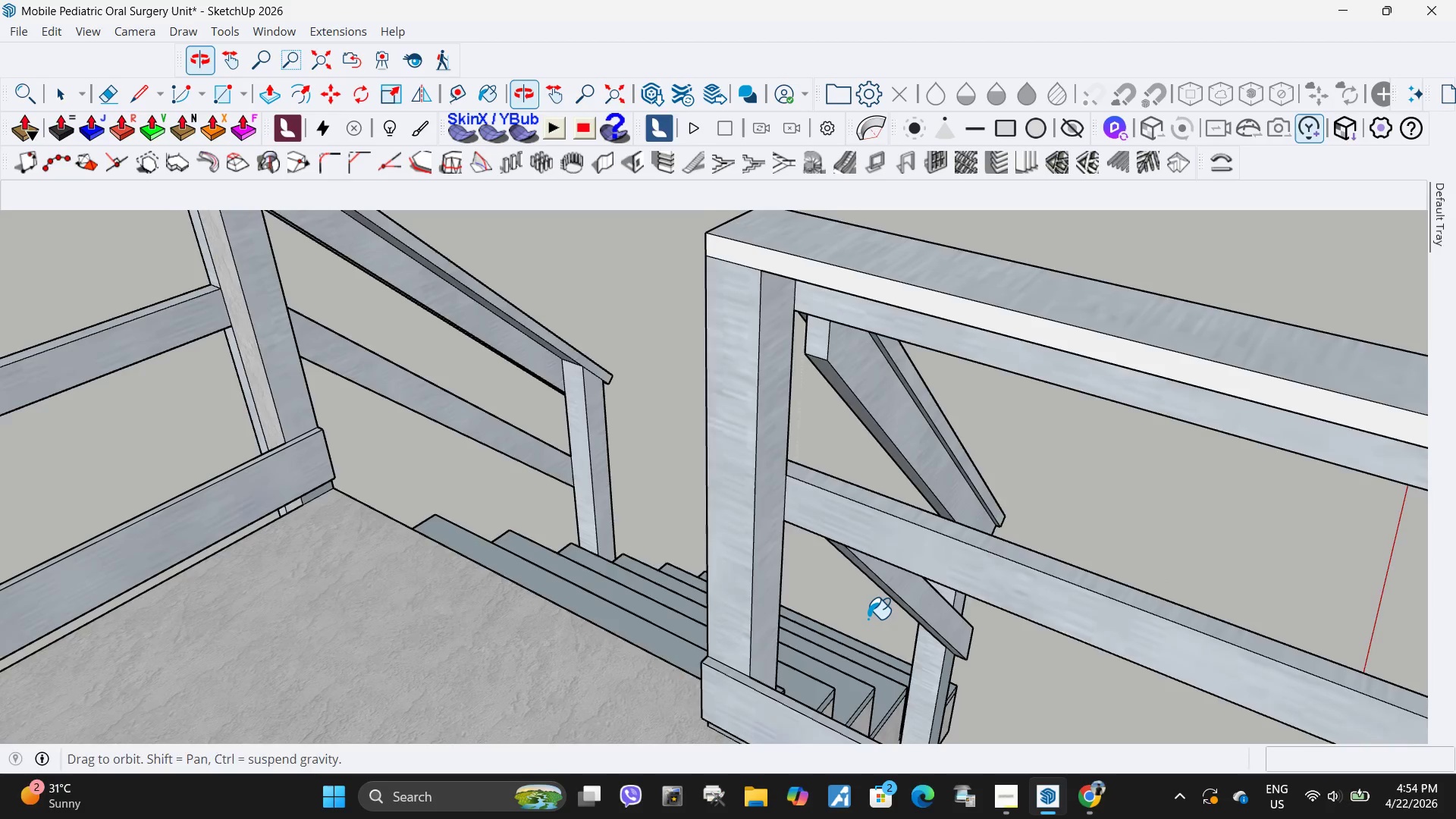 
scroll: coordinate [857, 632], scroll_direction: down, amount: 3.0
 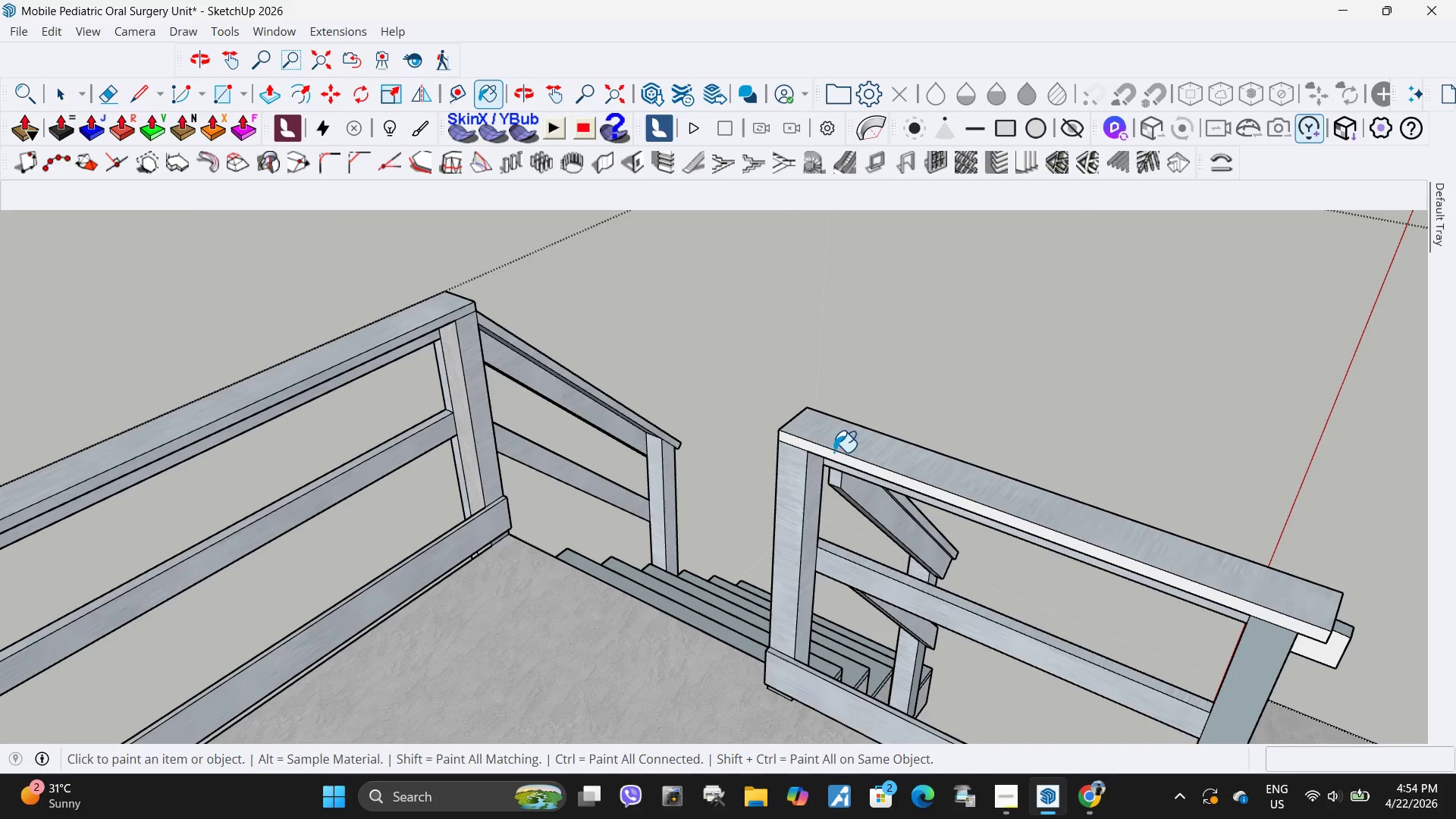 
left_click([827, 455])
 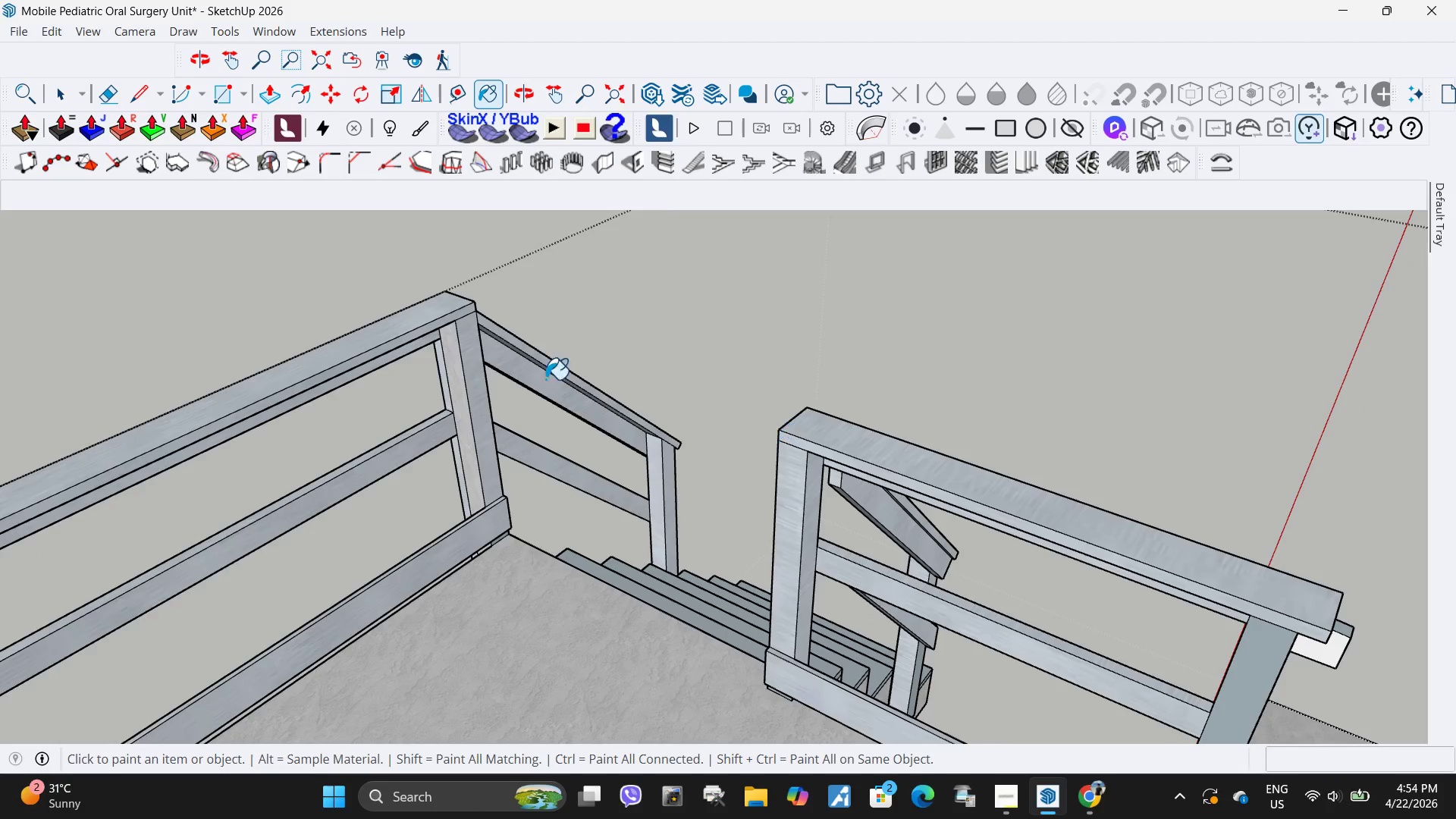 
scroll: coordinate [933, 502], scroll_direction: down, amount: 5.0
 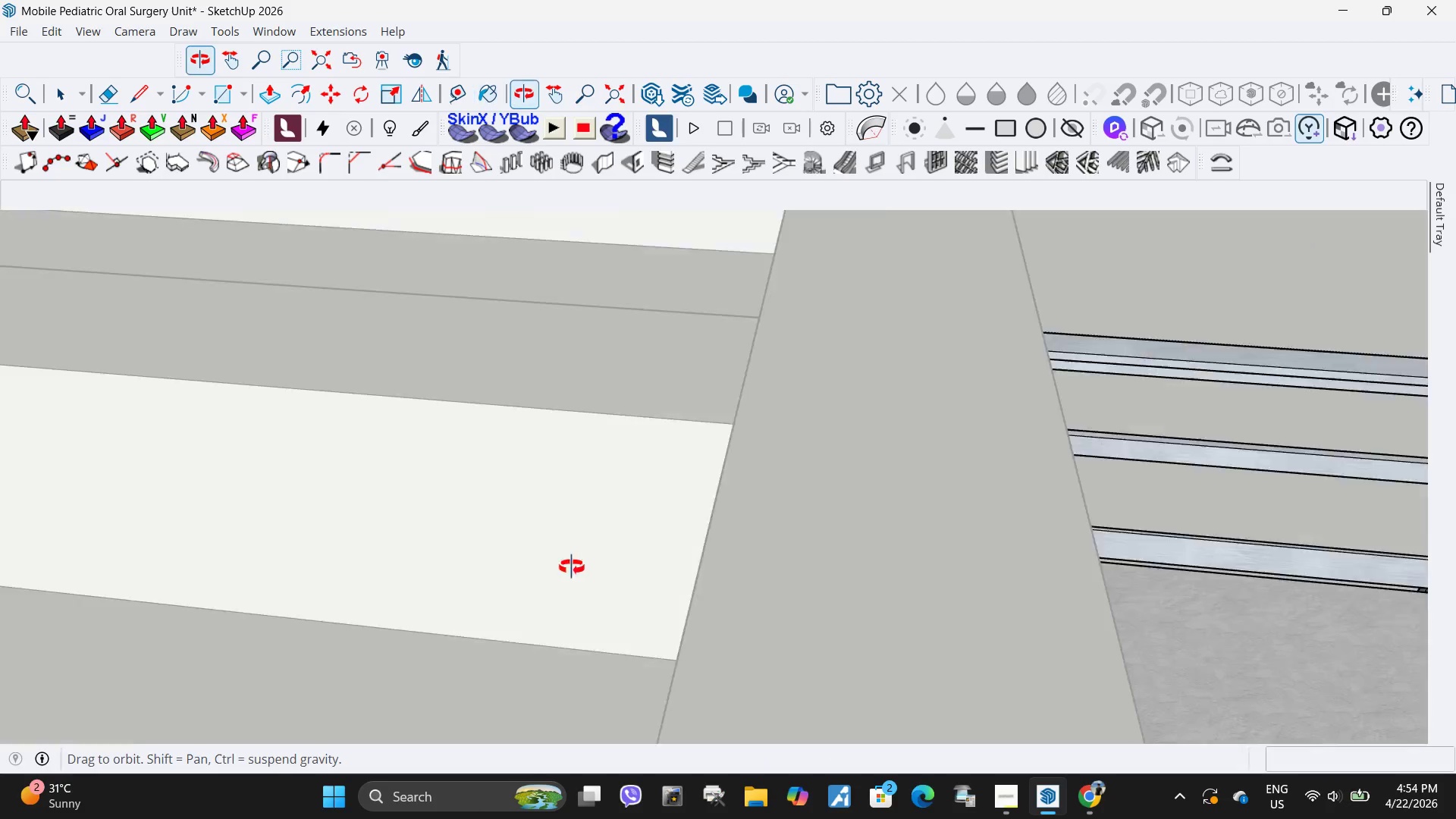 
key(Space)
 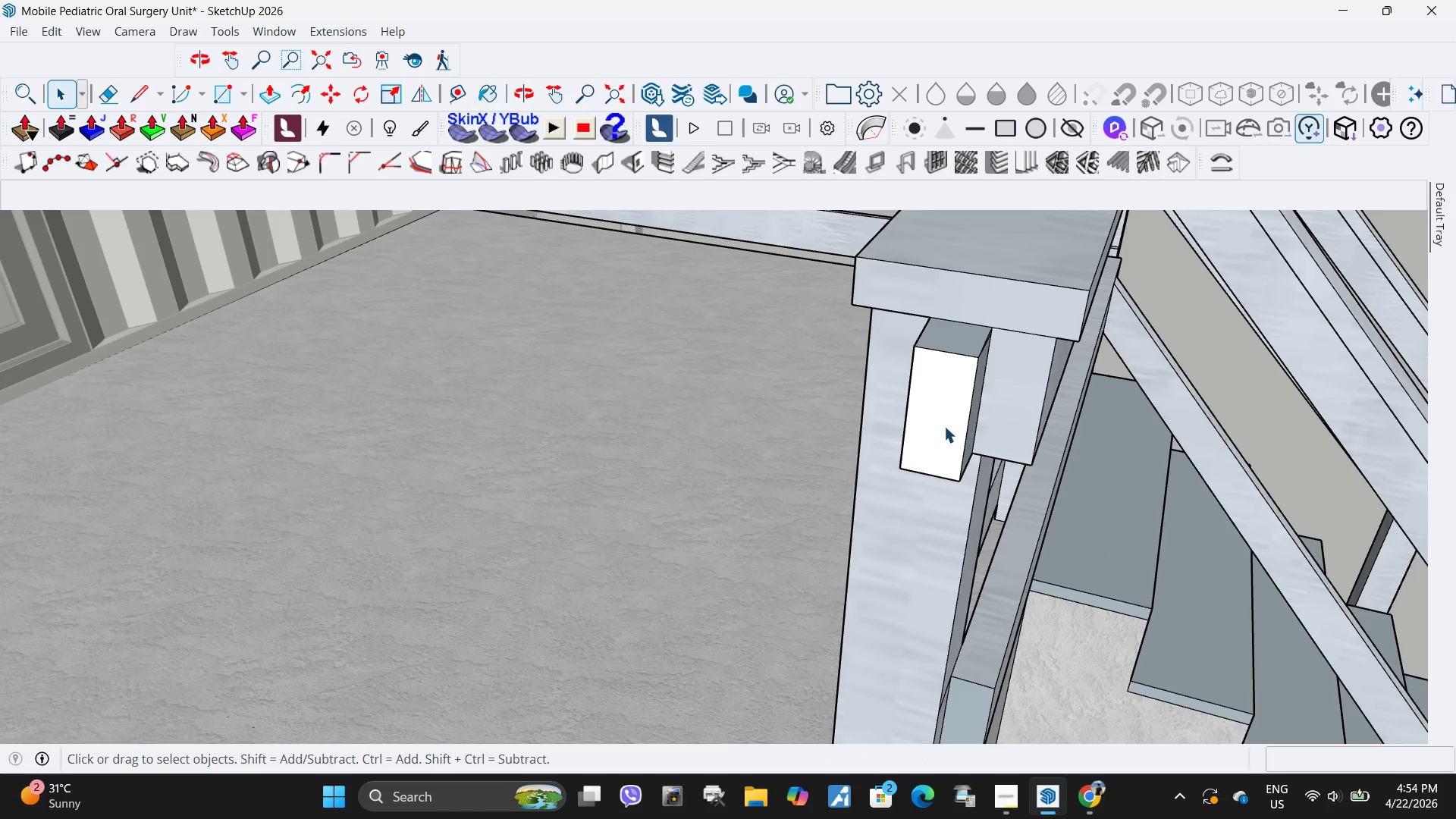 
scroll: coordinate [810, 394], scroll_direction: down, amount: 21.0
 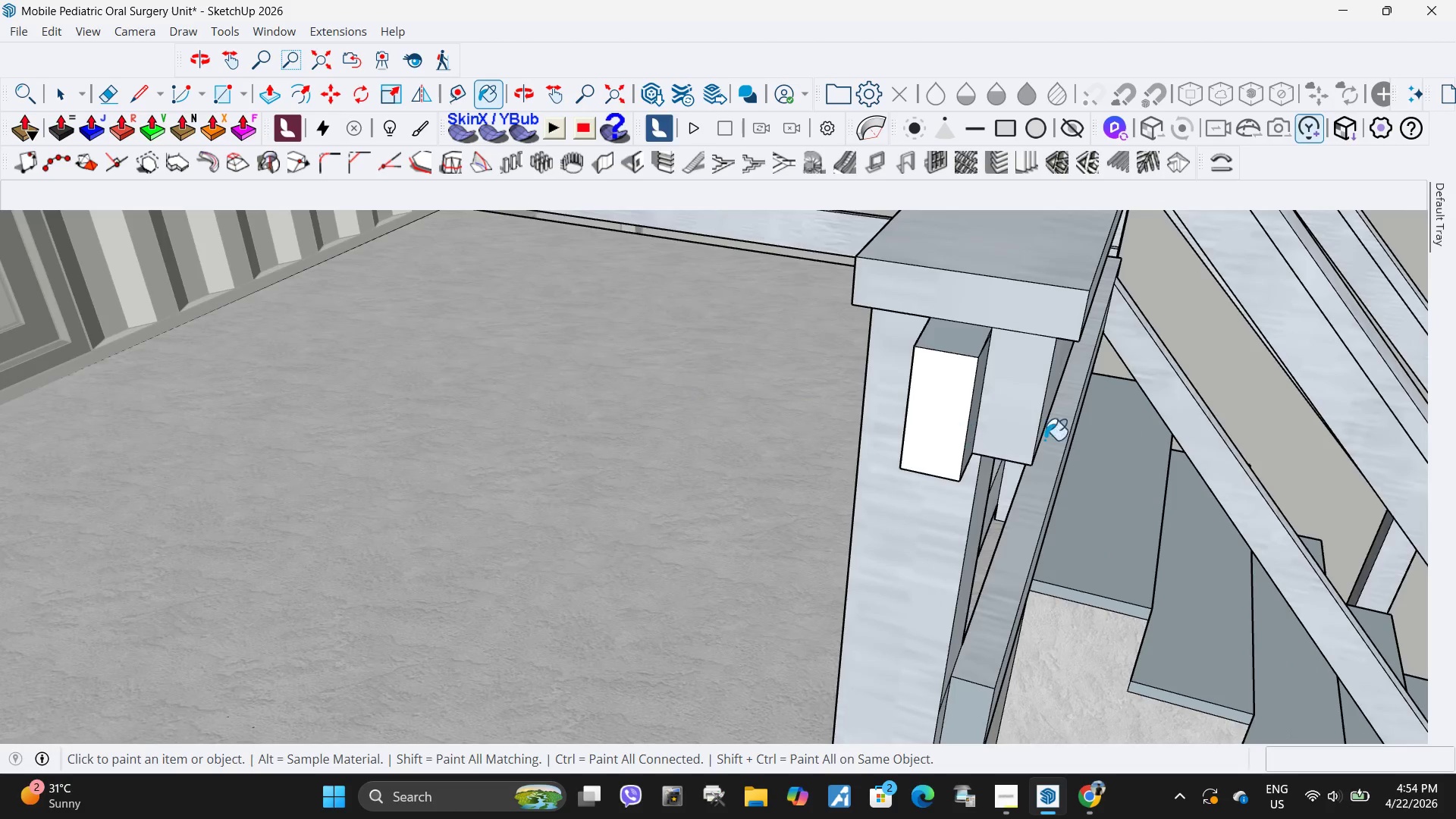 
left_click([944, 425])
 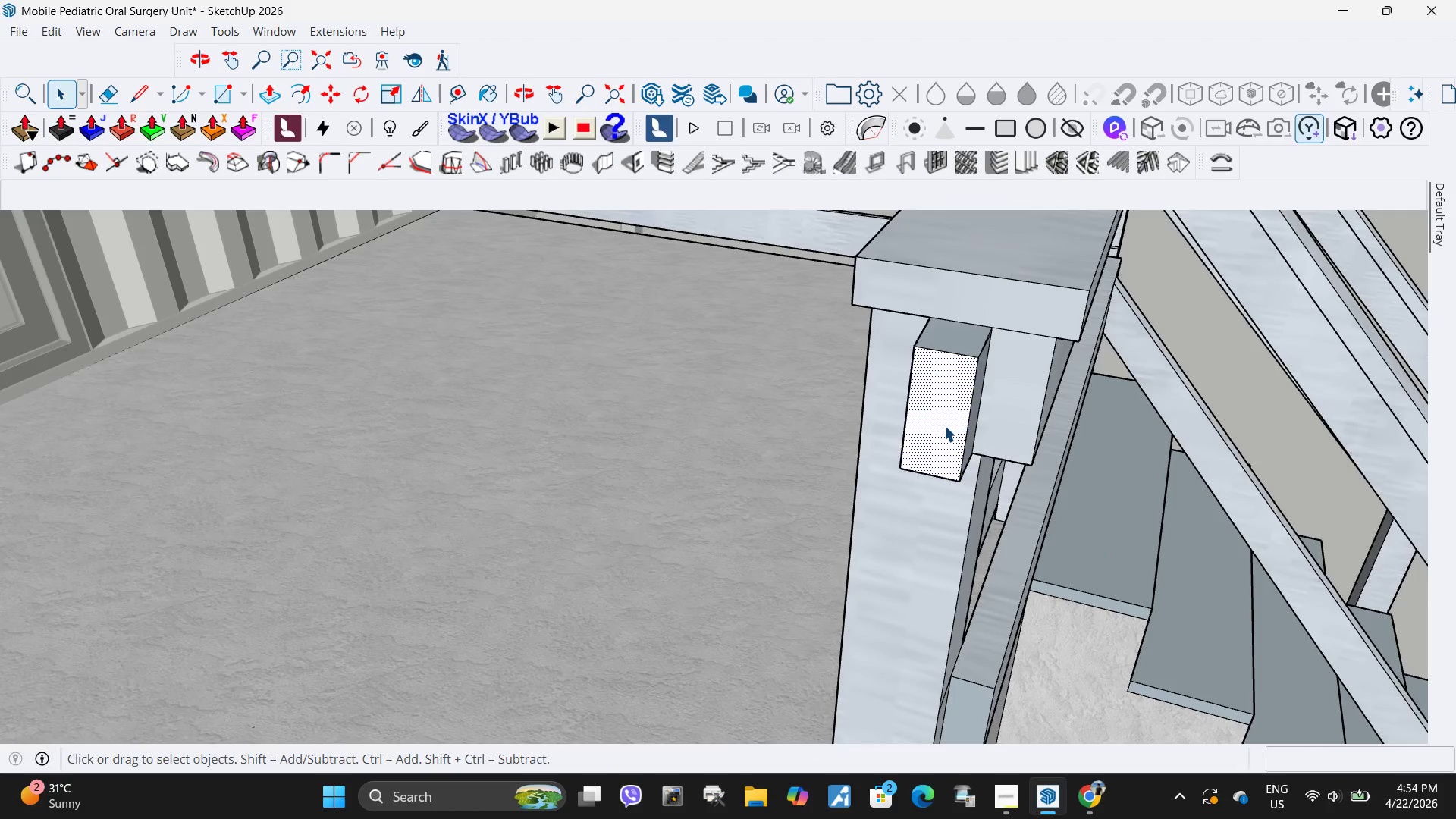 
key(P)
 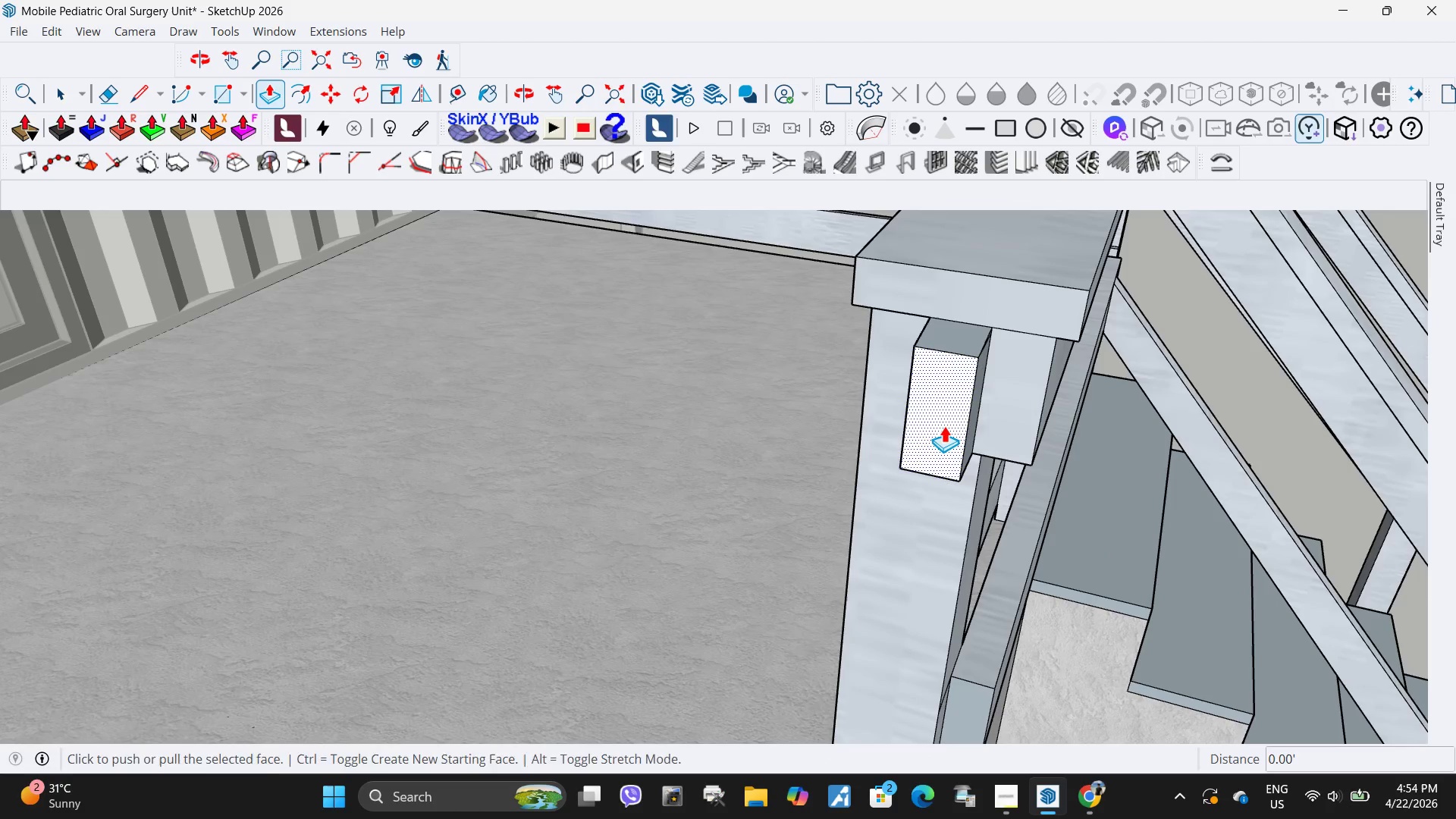 
left_click([944, 425])
 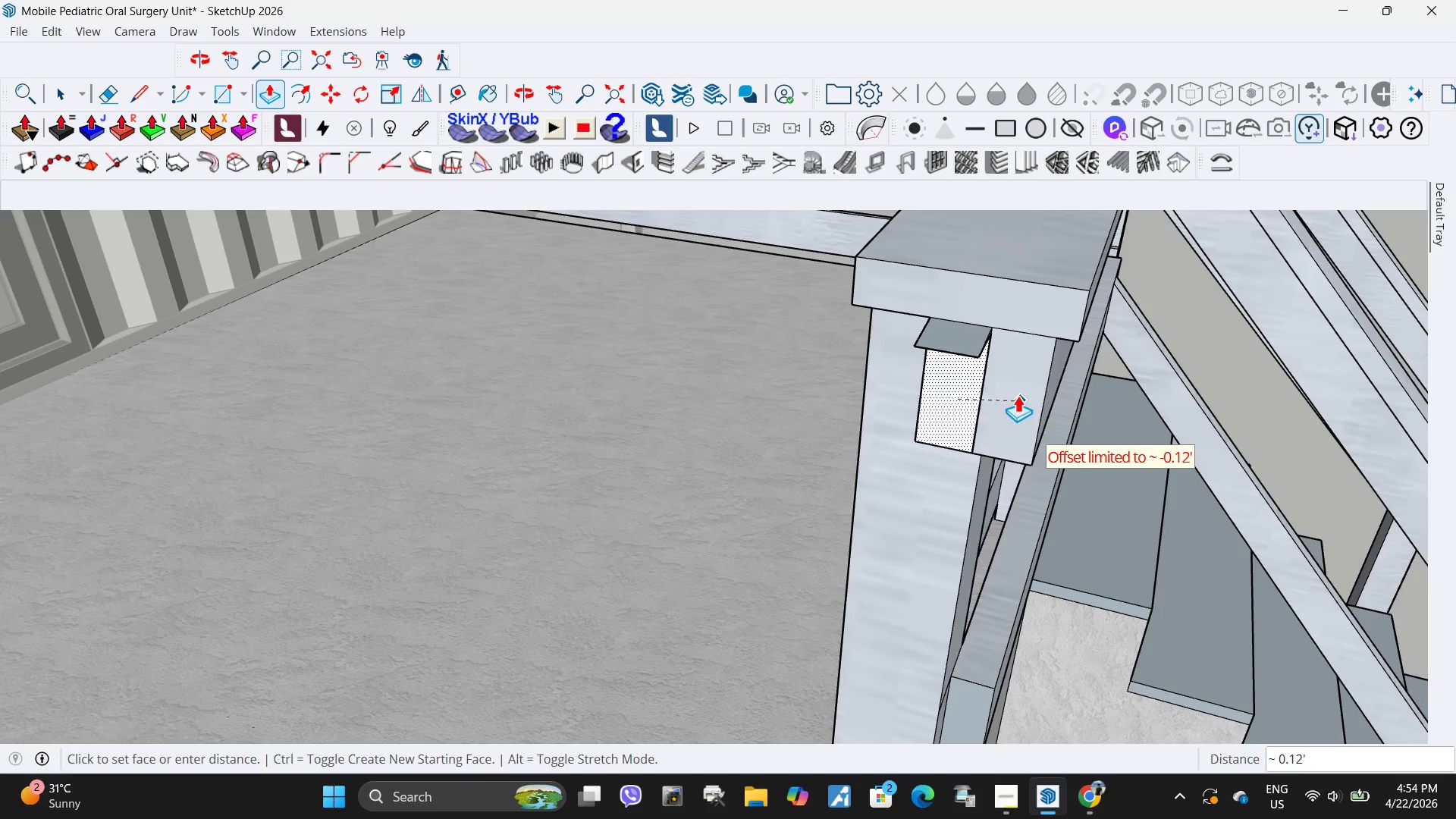 
left_click([1041, 409])
 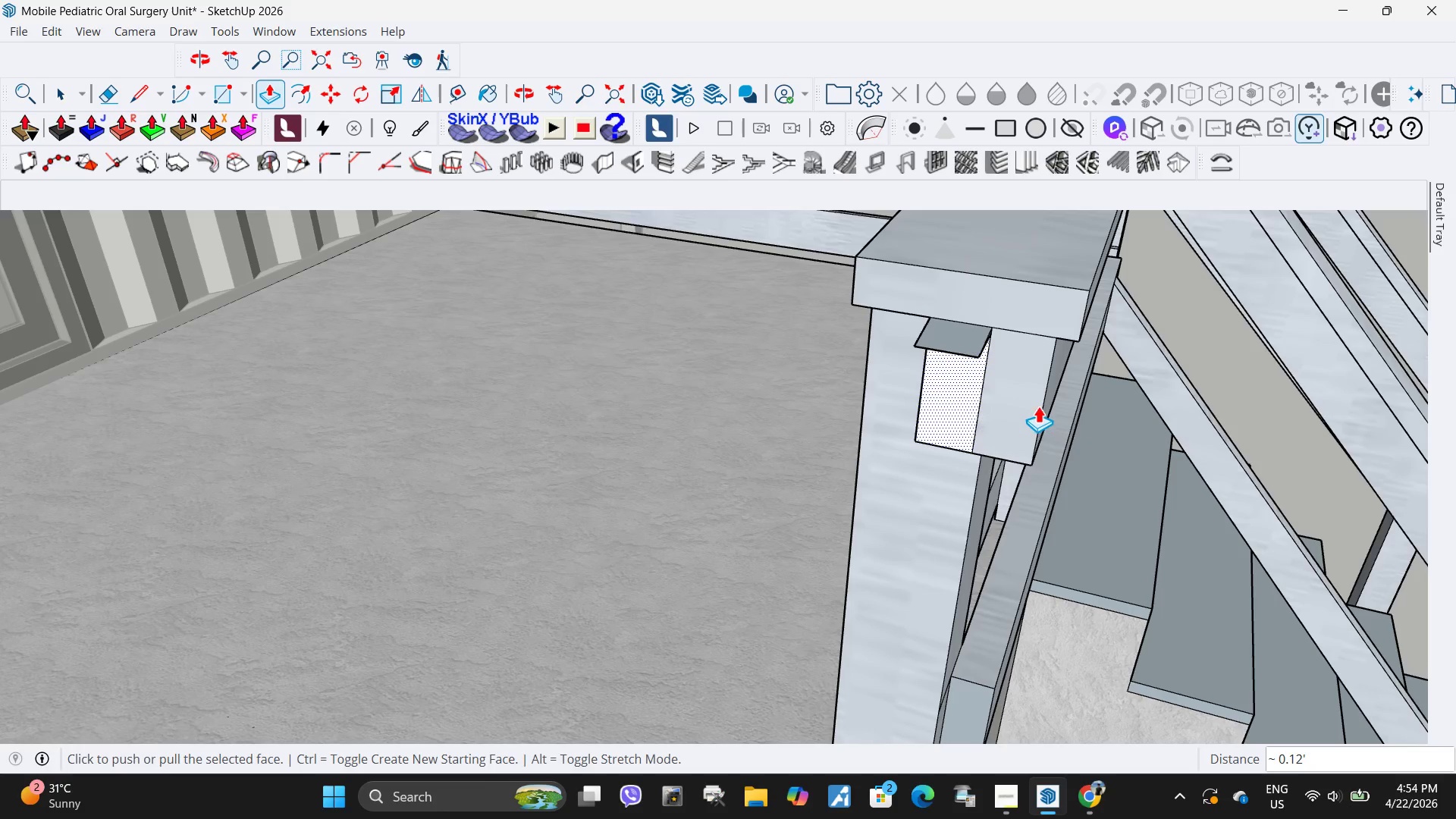 
key(Space)
 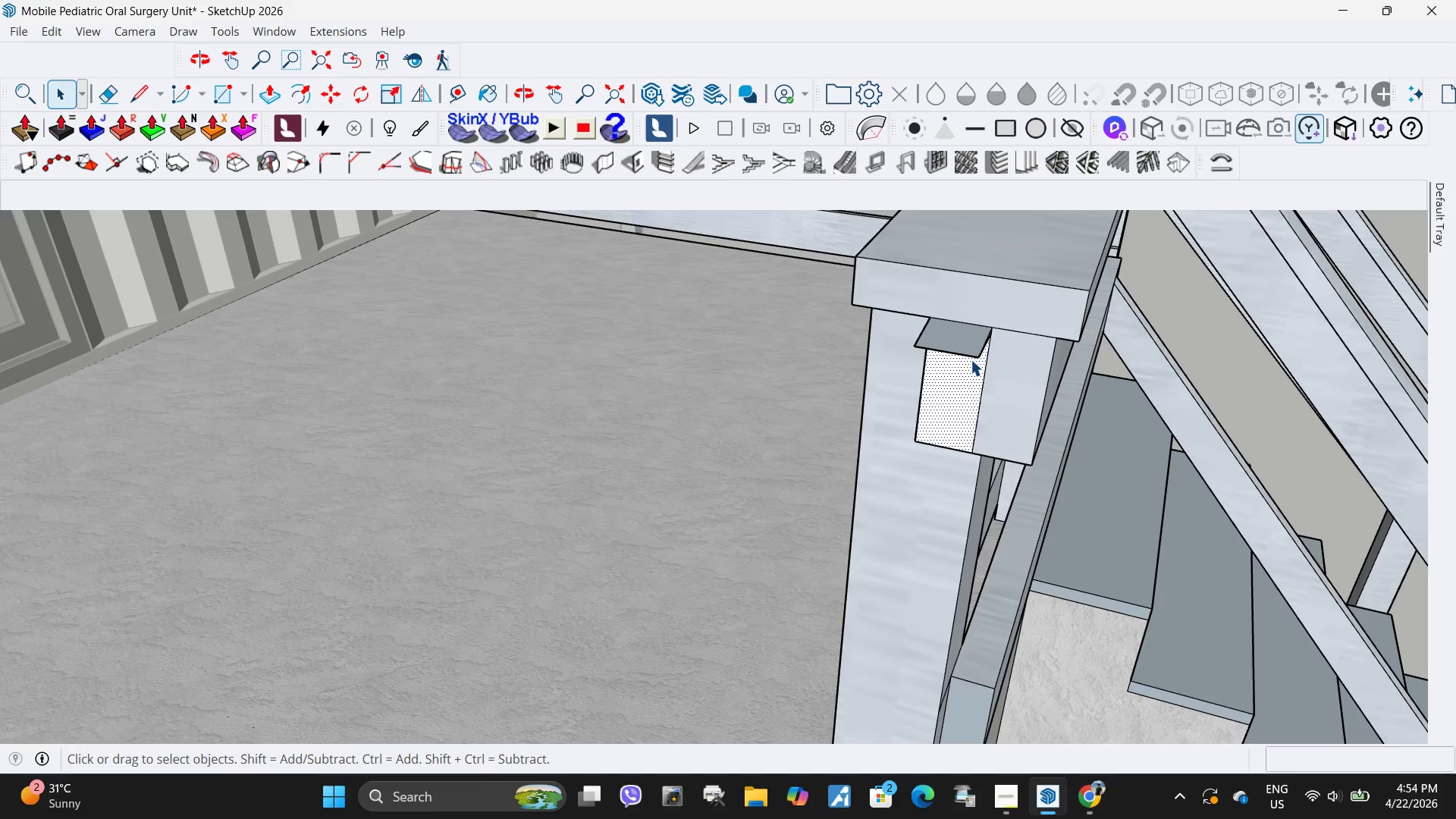 
left_click([971, 359])
 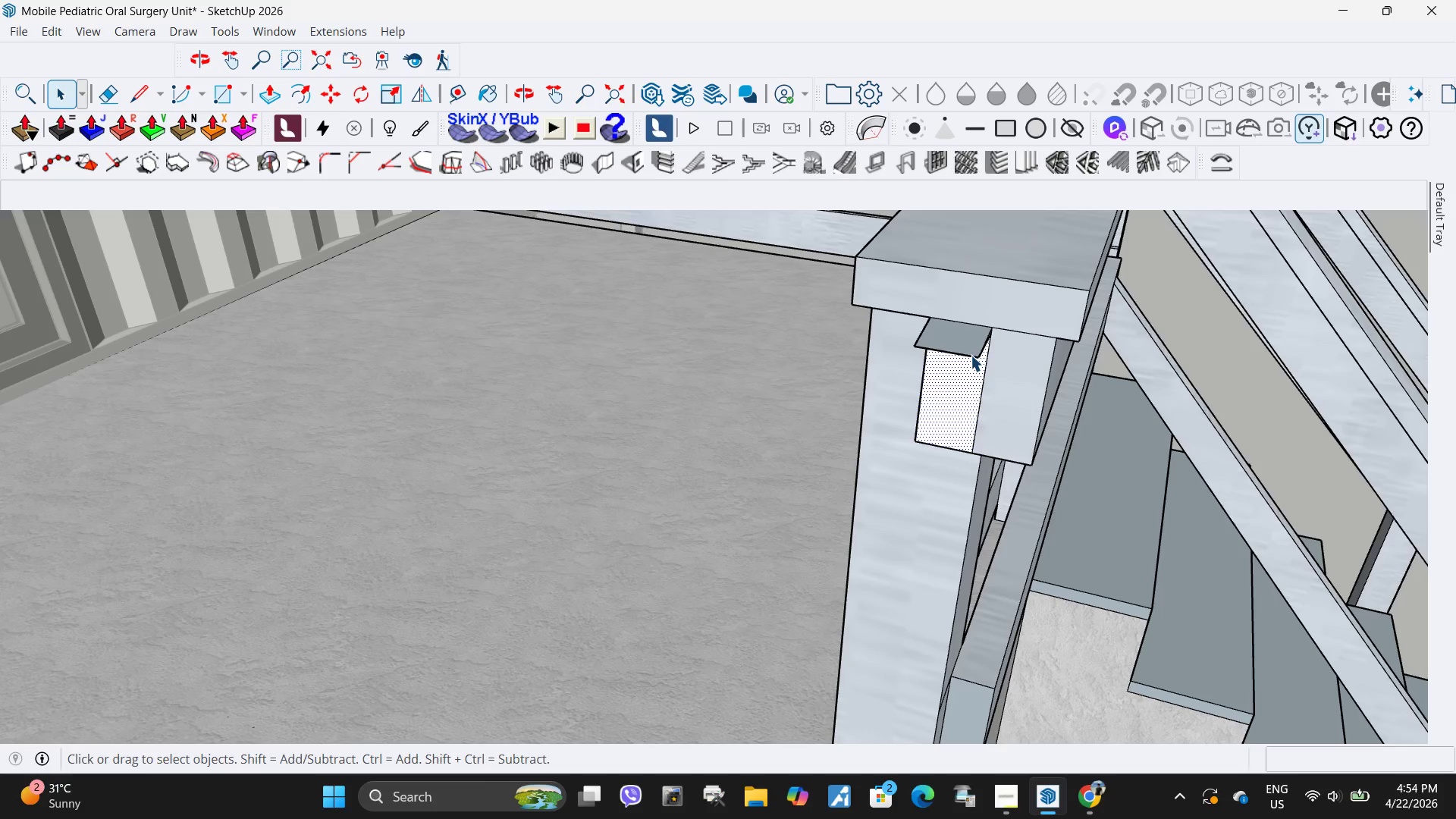 
left_click_drag(start_coordinate=[971, 355], to_coordinate=[996, 373])
 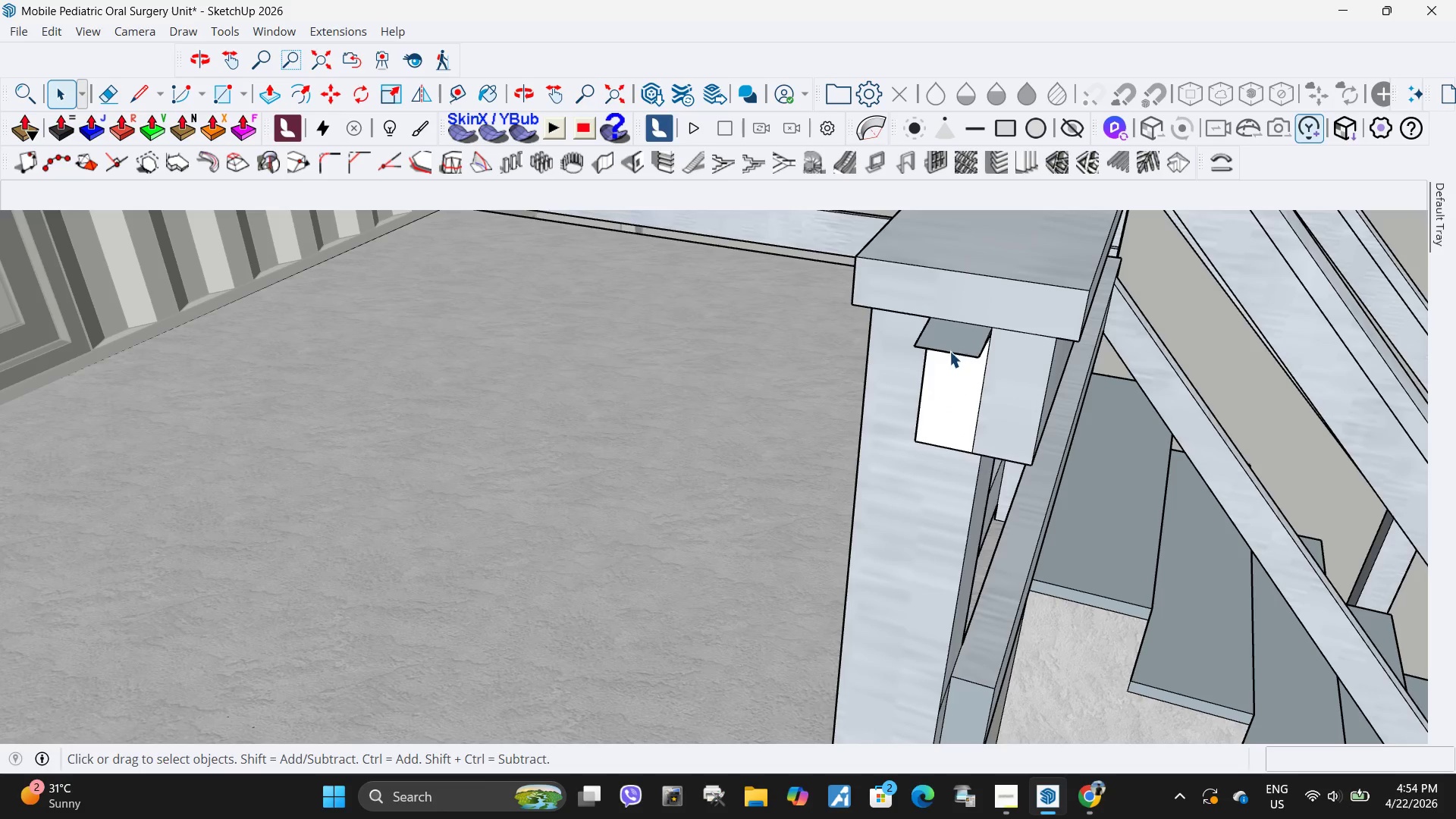 
left_click([949, 351])
 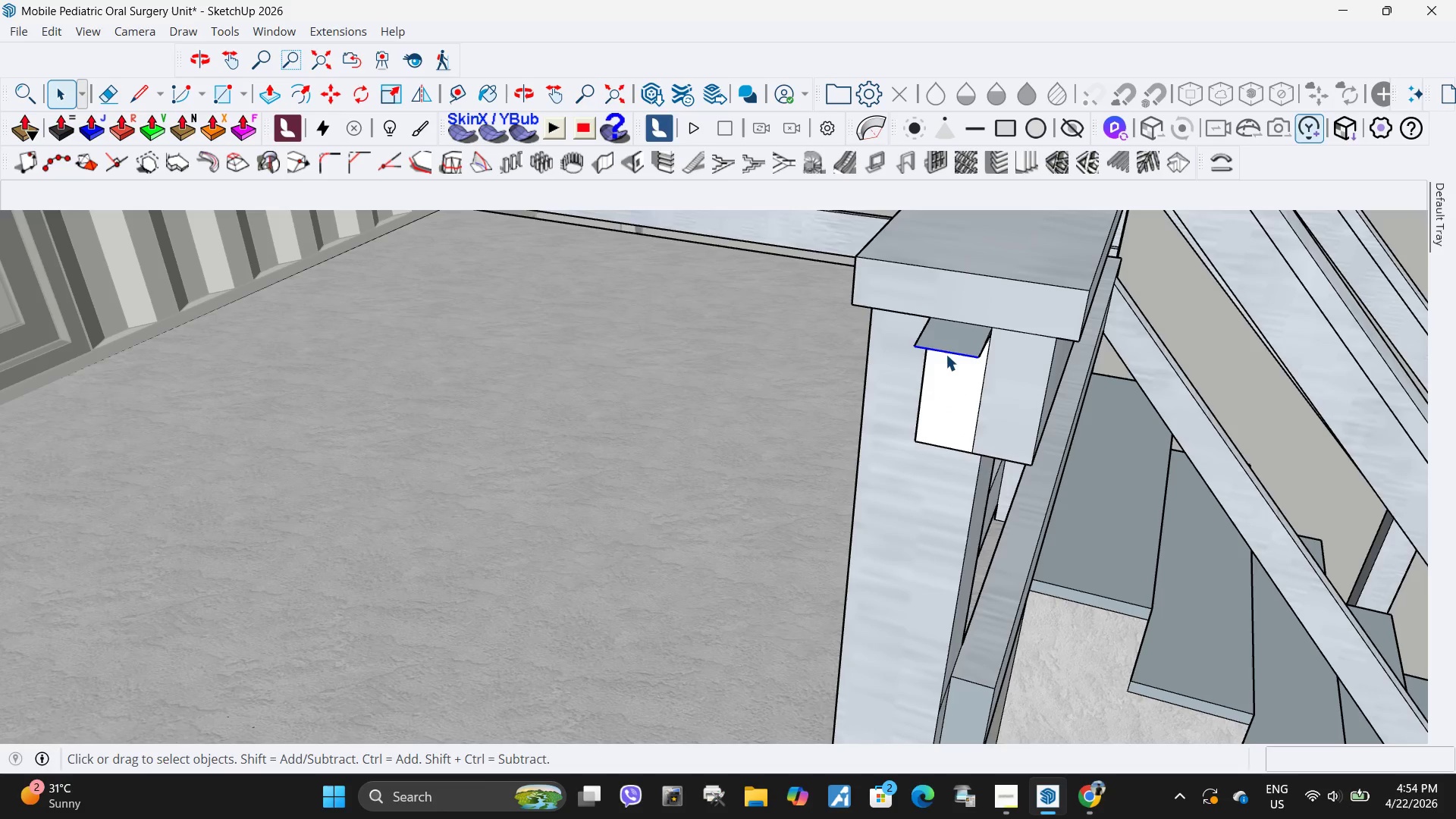 
key(Delete)
 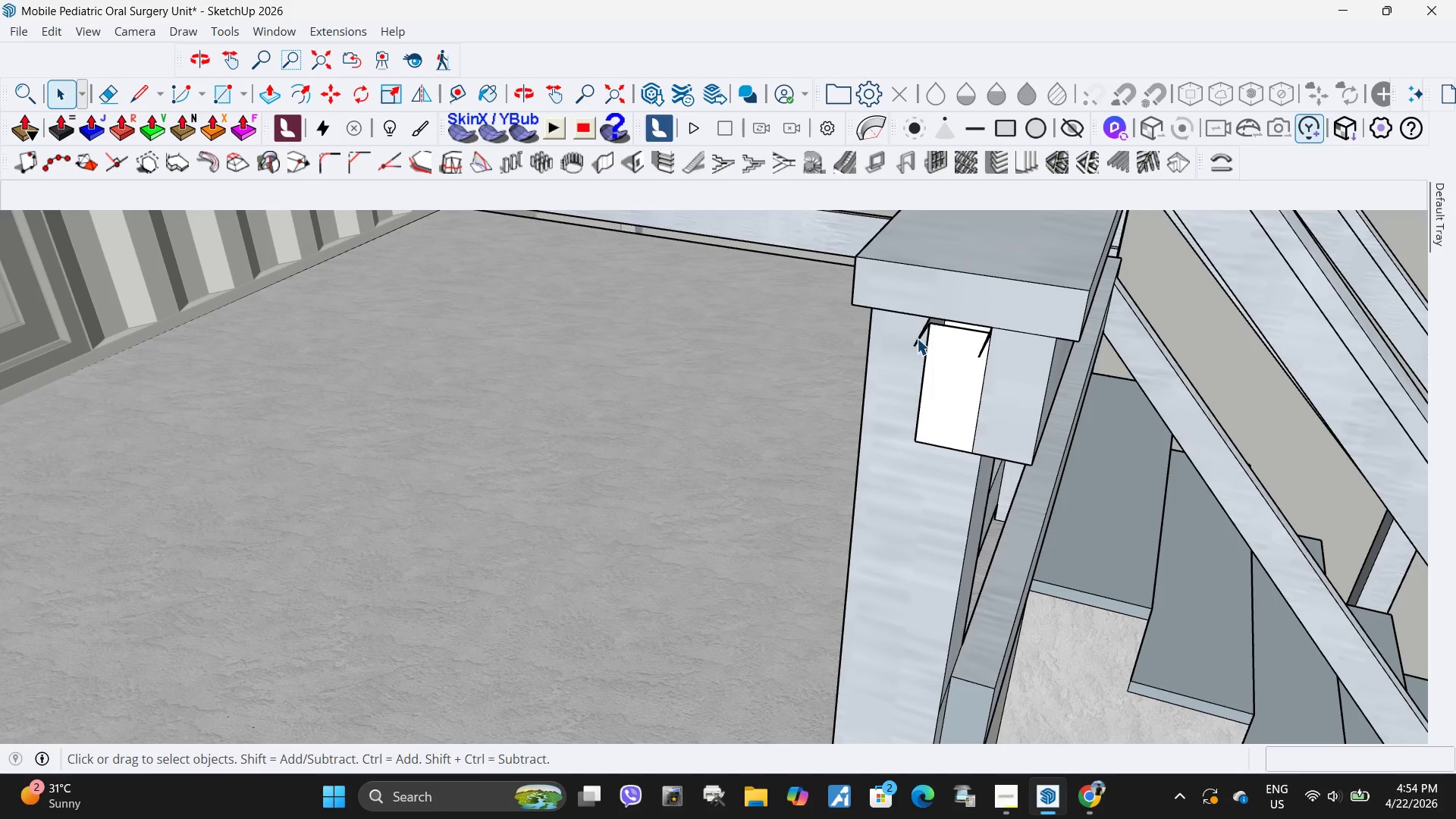 
left_click([917, 338])
 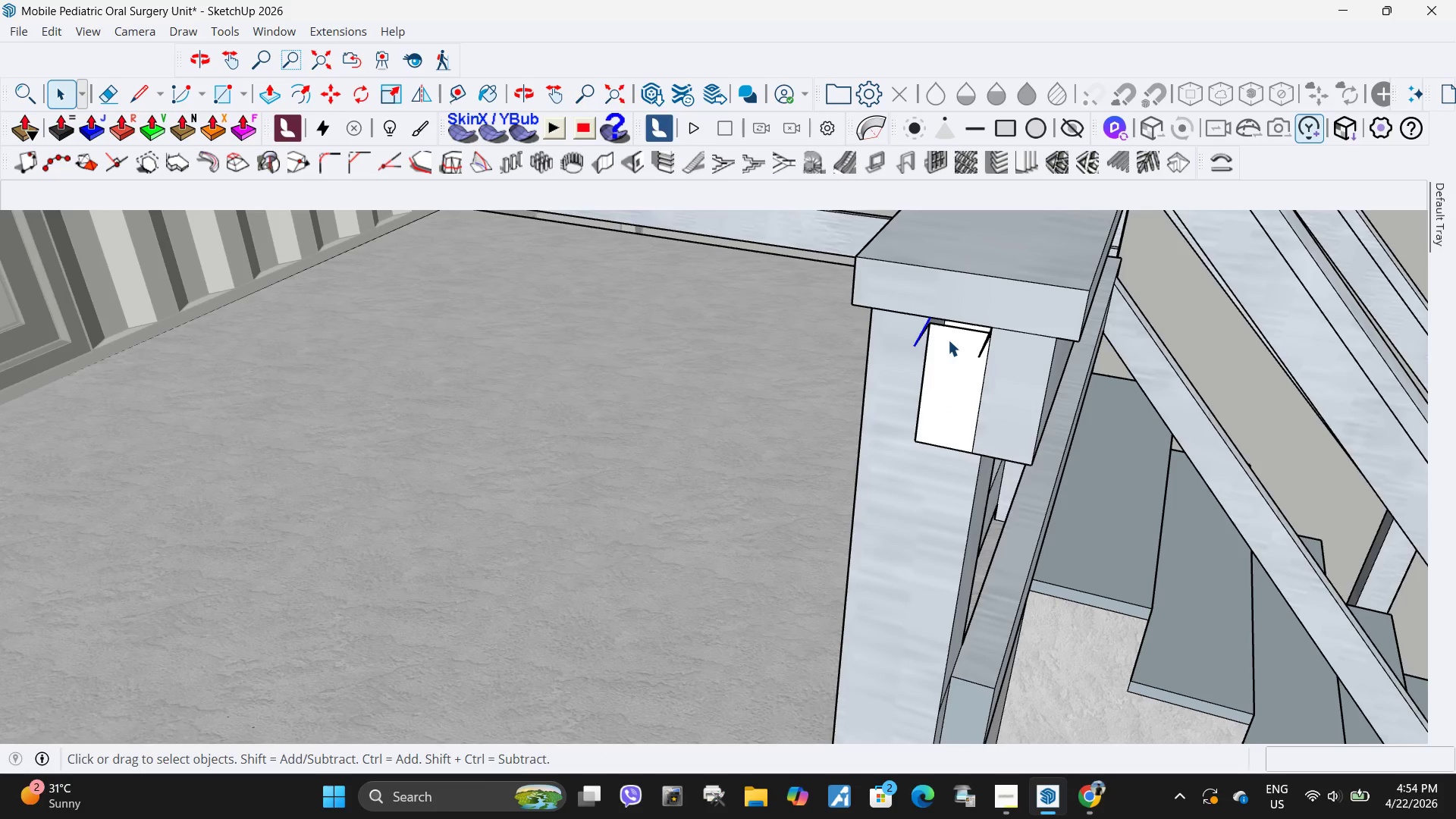 
key(Delete)
 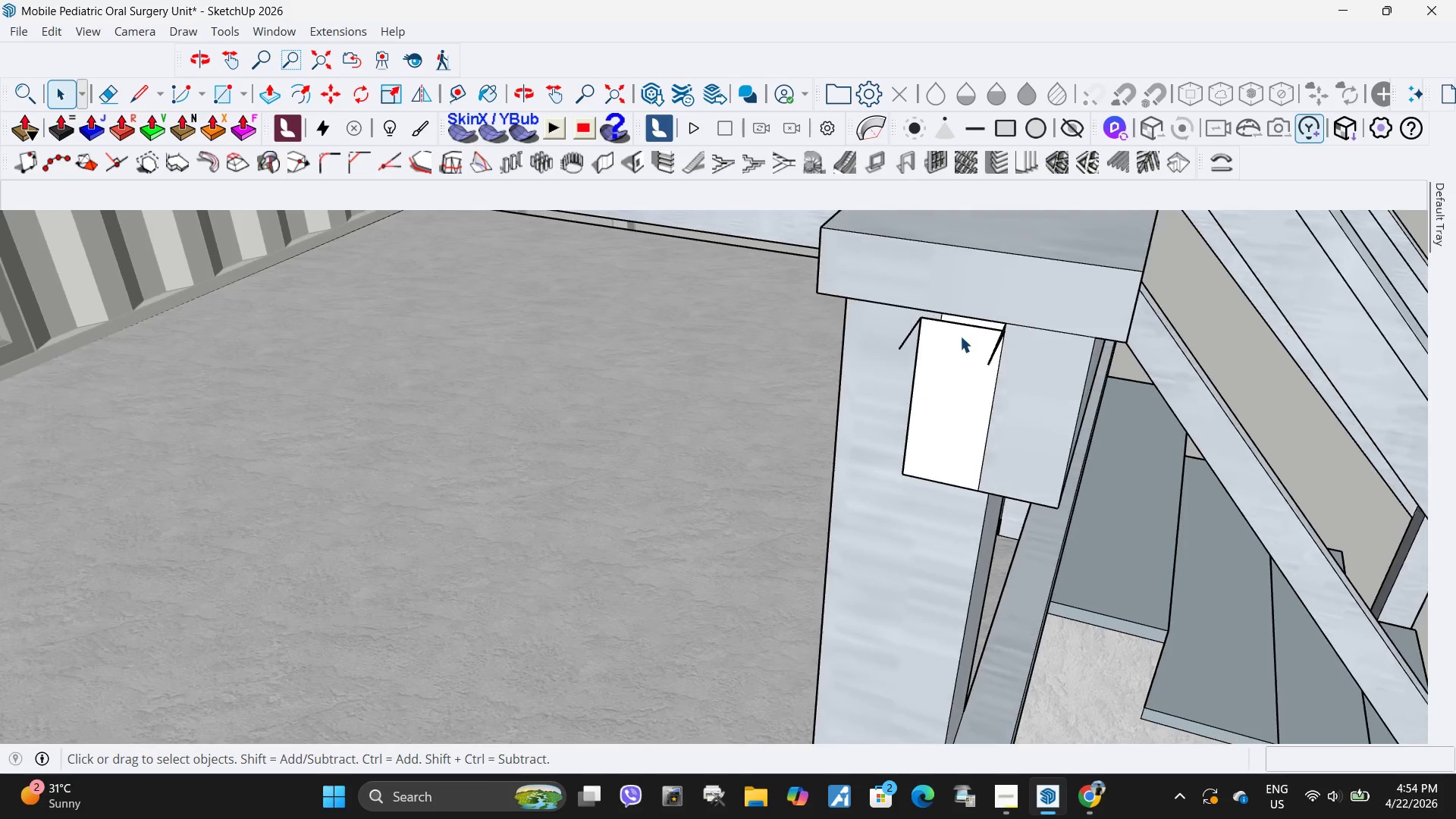 
scroll: coordinate [957, 337], scroll_direction: up, amount: 3.0
 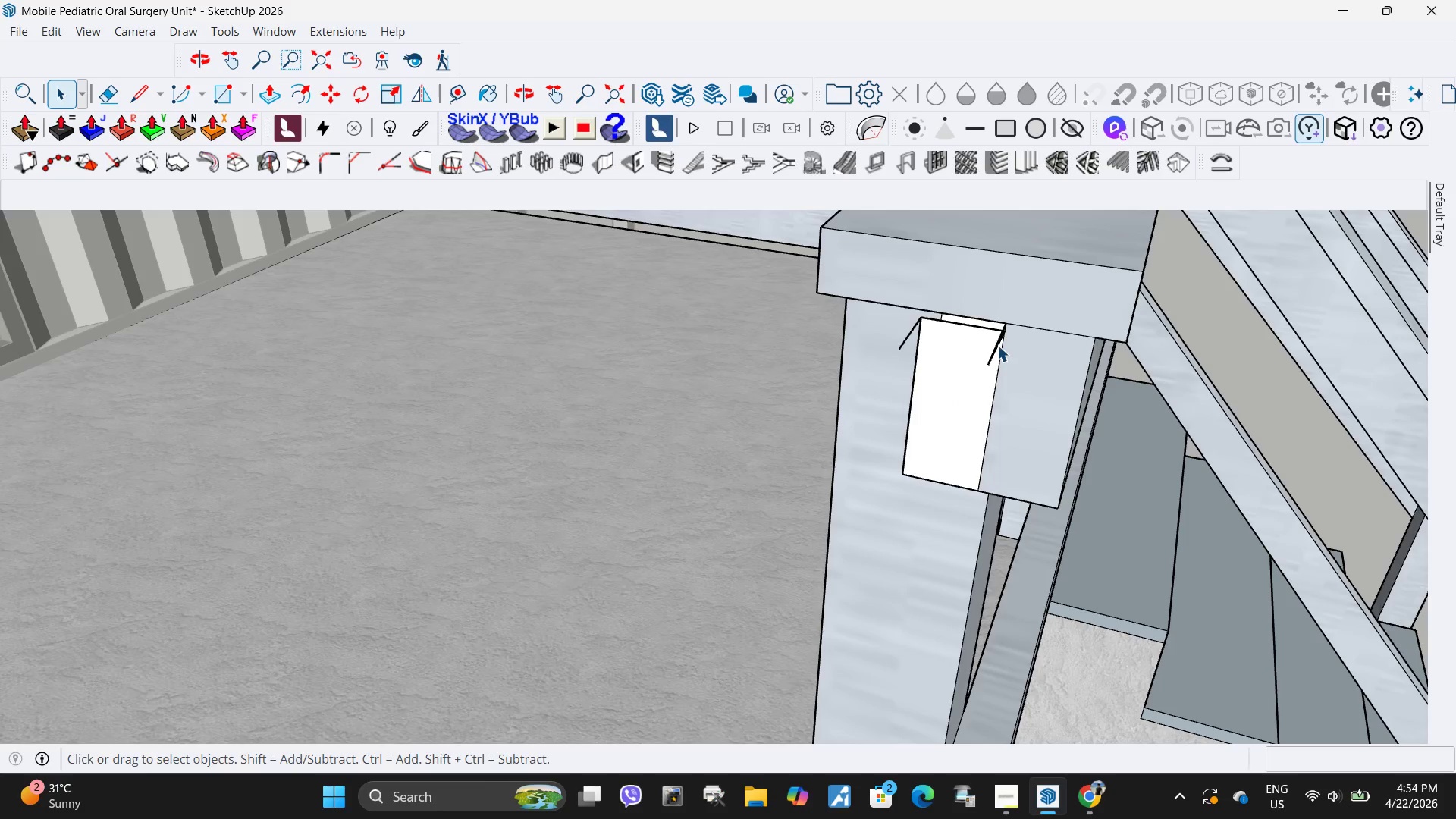 
left_click([997, 345])
 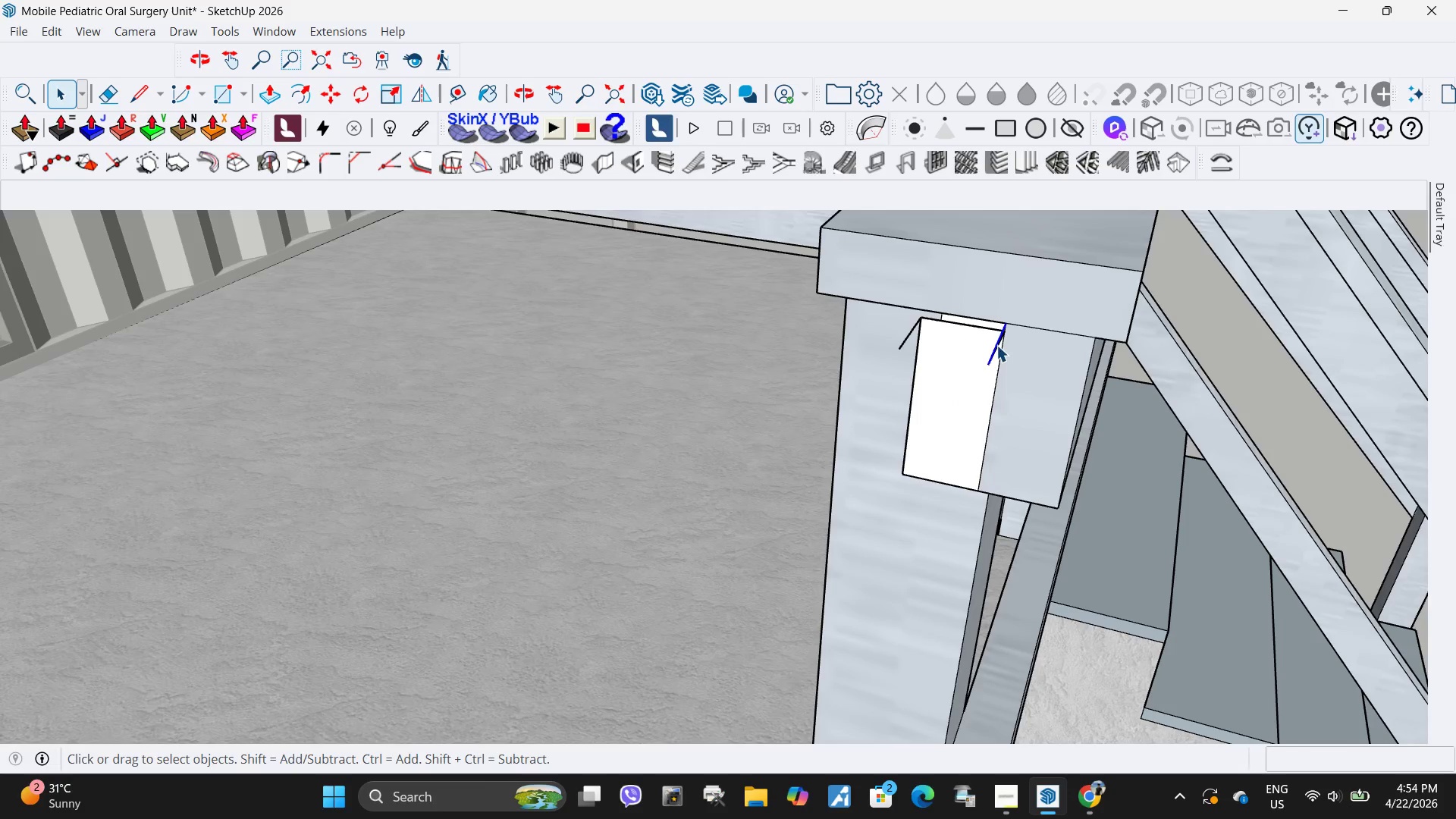 
key(Delete)
 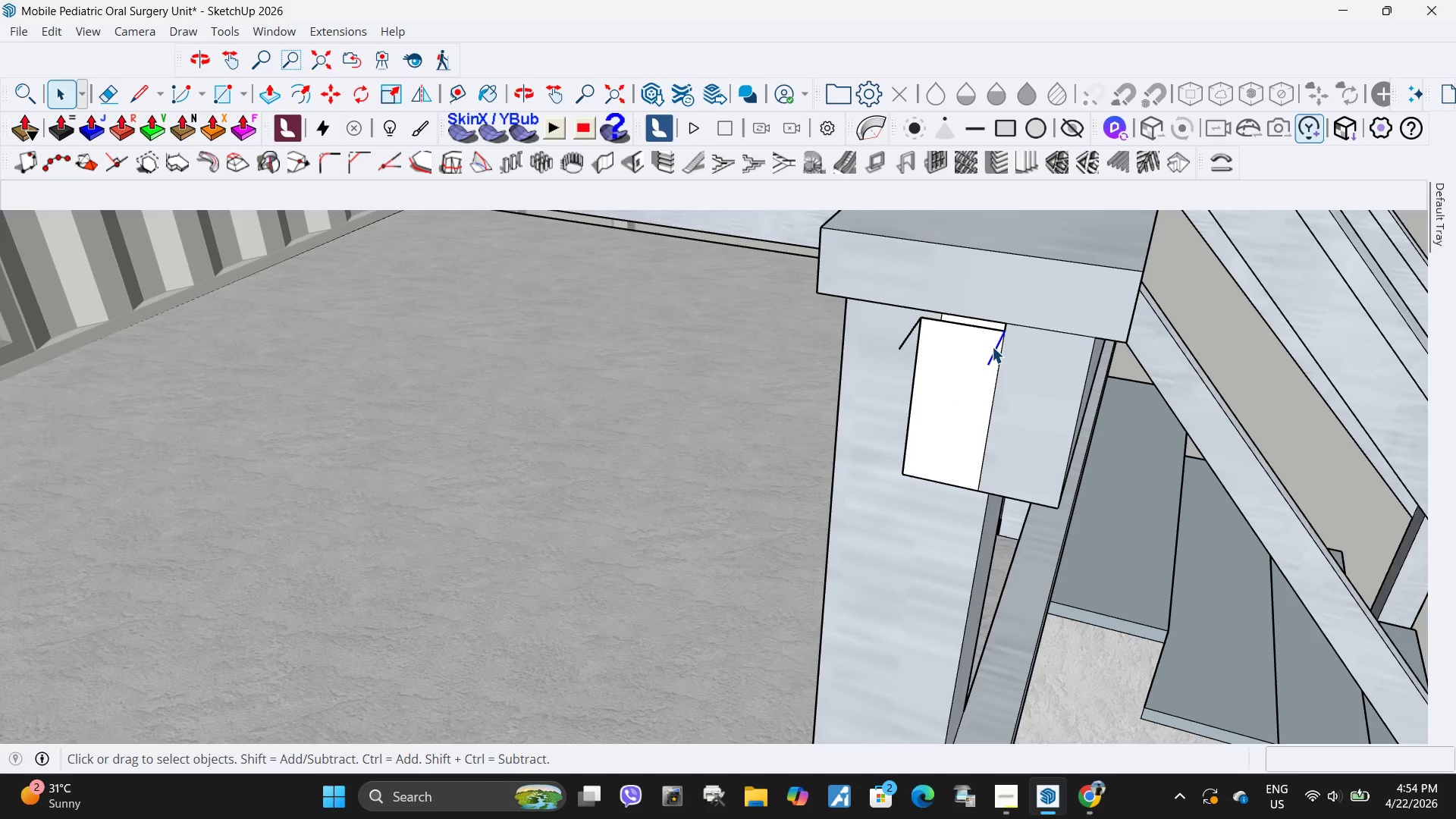 
key(Delete)
 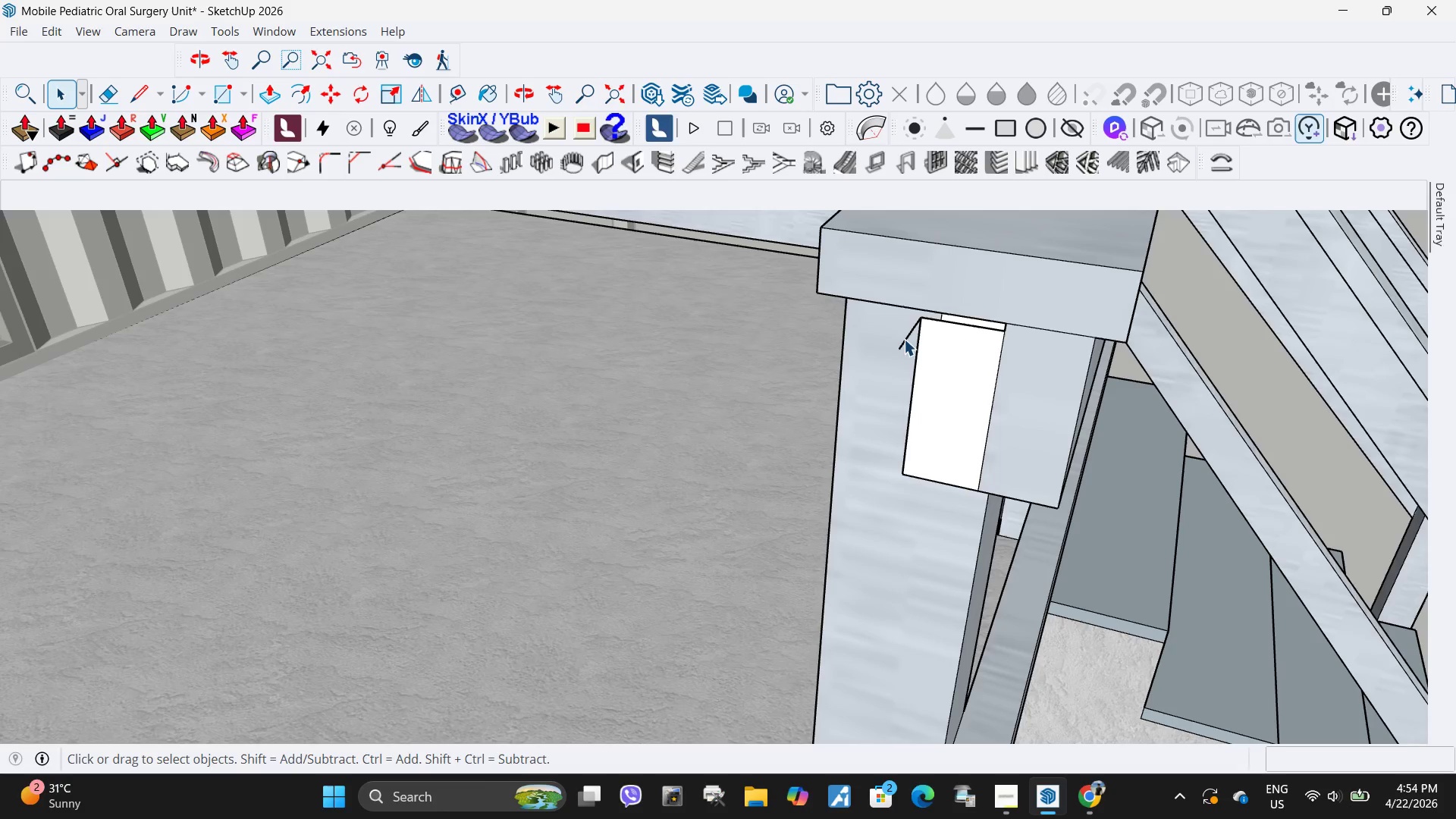 
left_click([903, 339])
 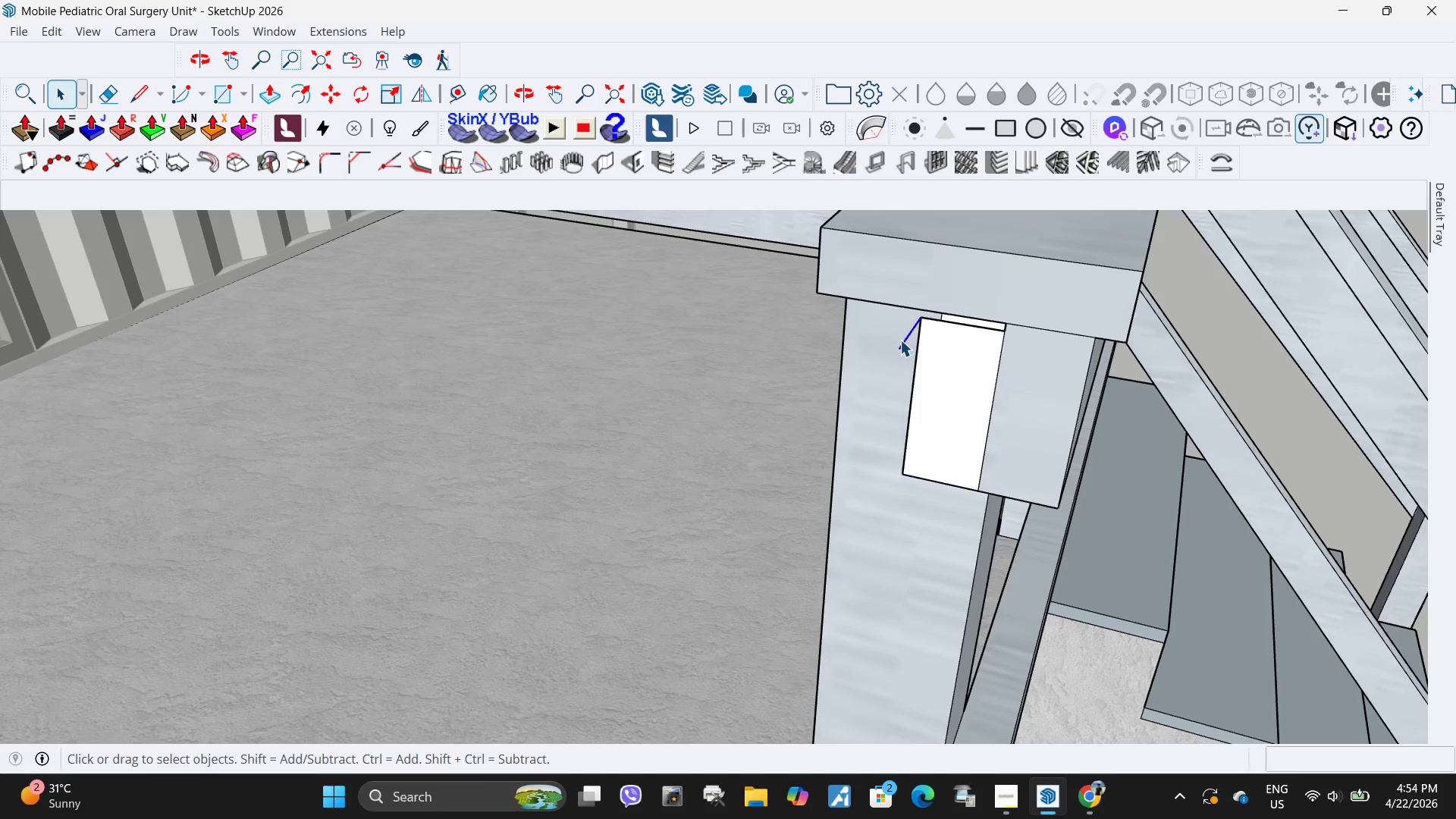 
key(Delete)
 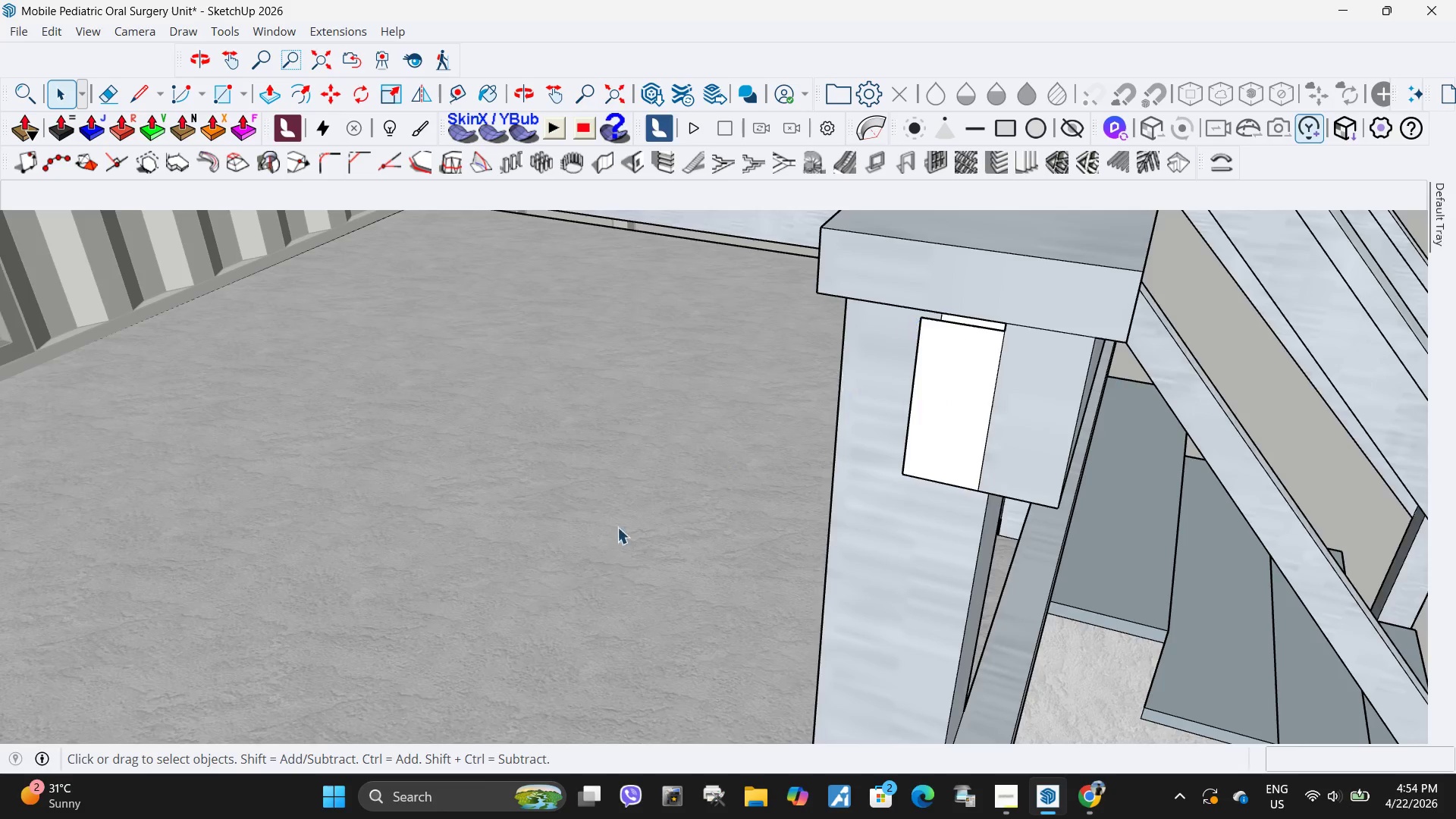 
scroll: coordinate [684, 511], scroll_direction: up, amount: 4.0
 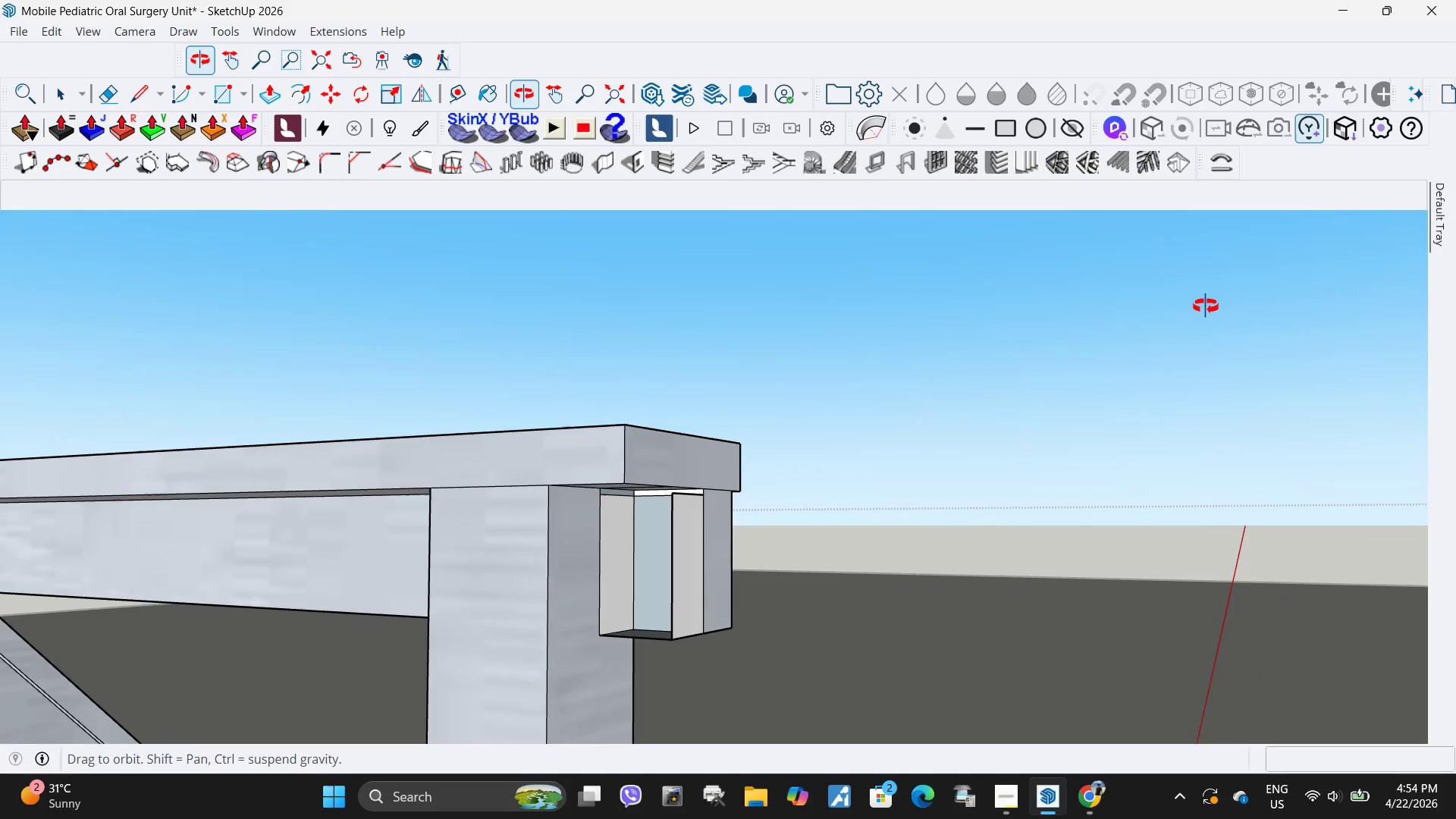 
key(Control+Z)
 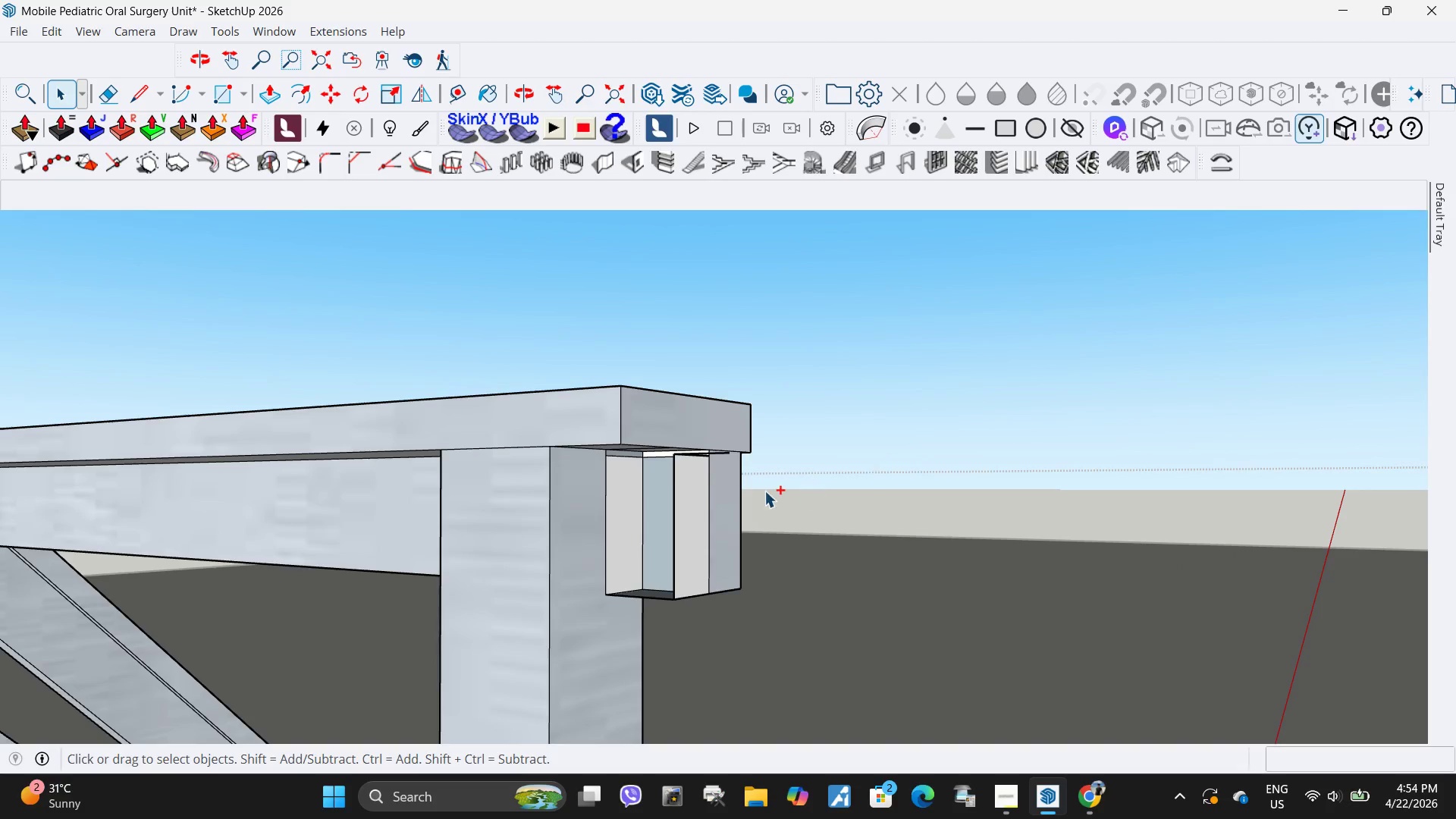 
key(Control+Z)
 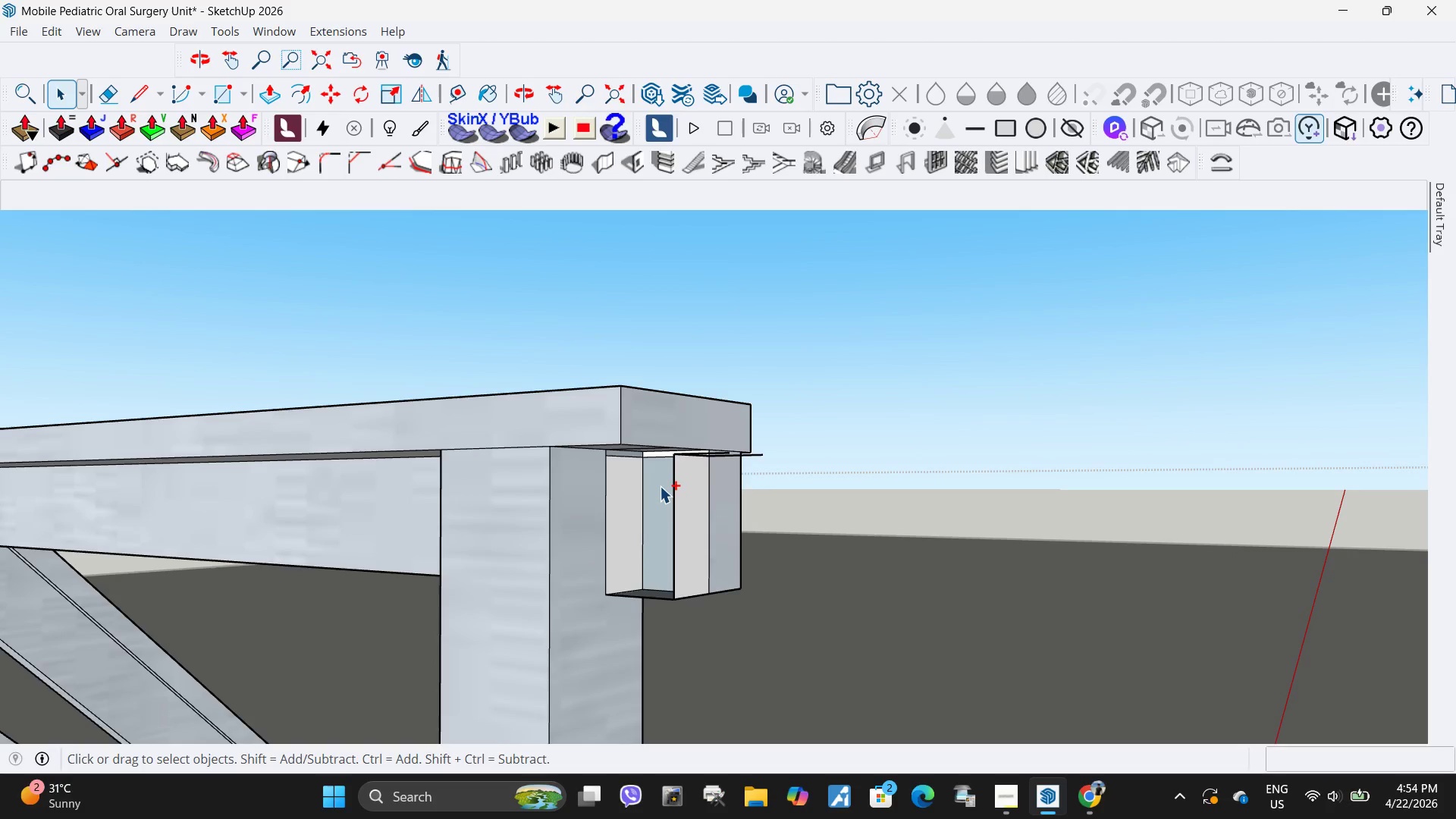 
key(Control+Z)
 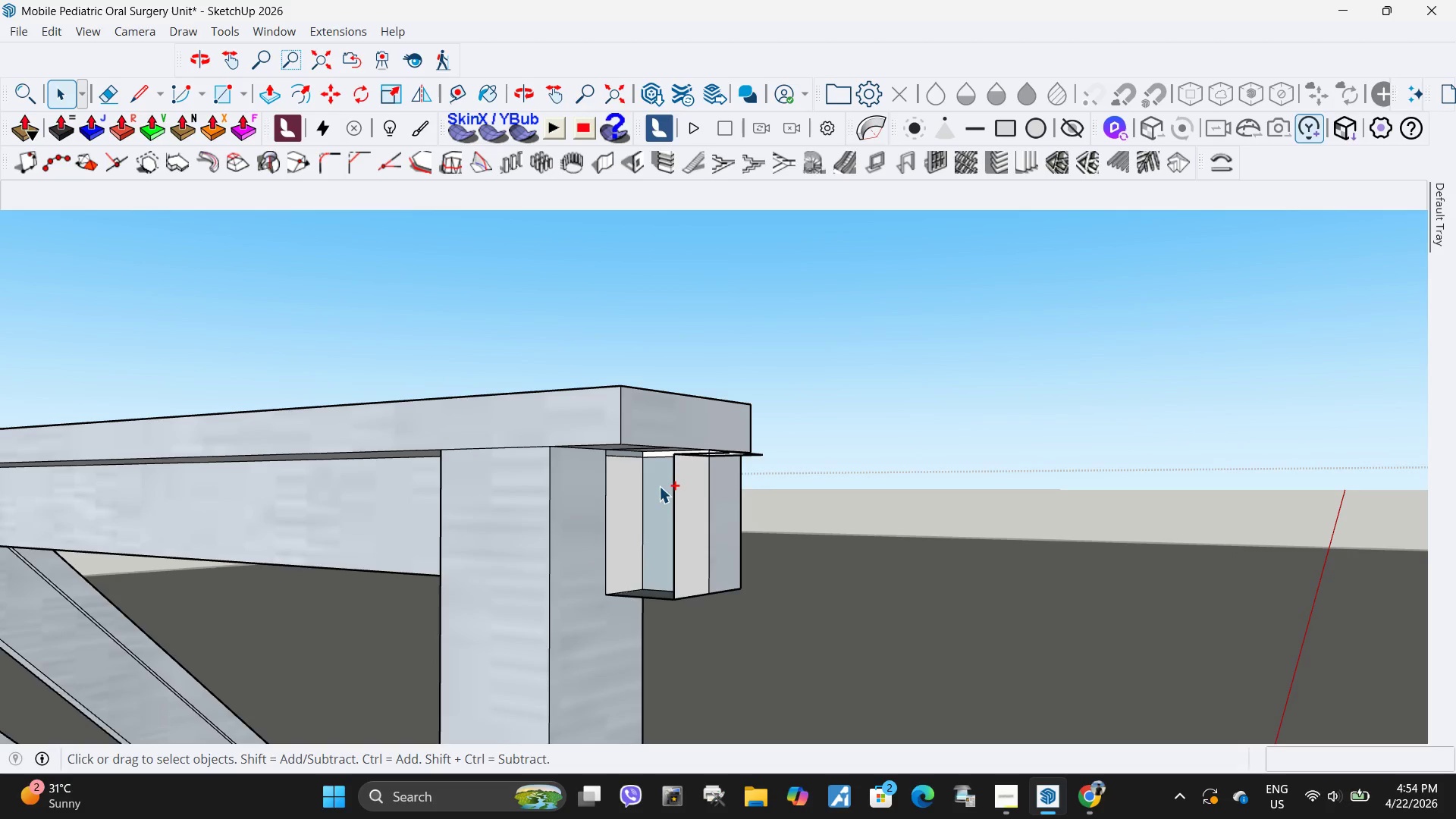 
key(Control+Z)
 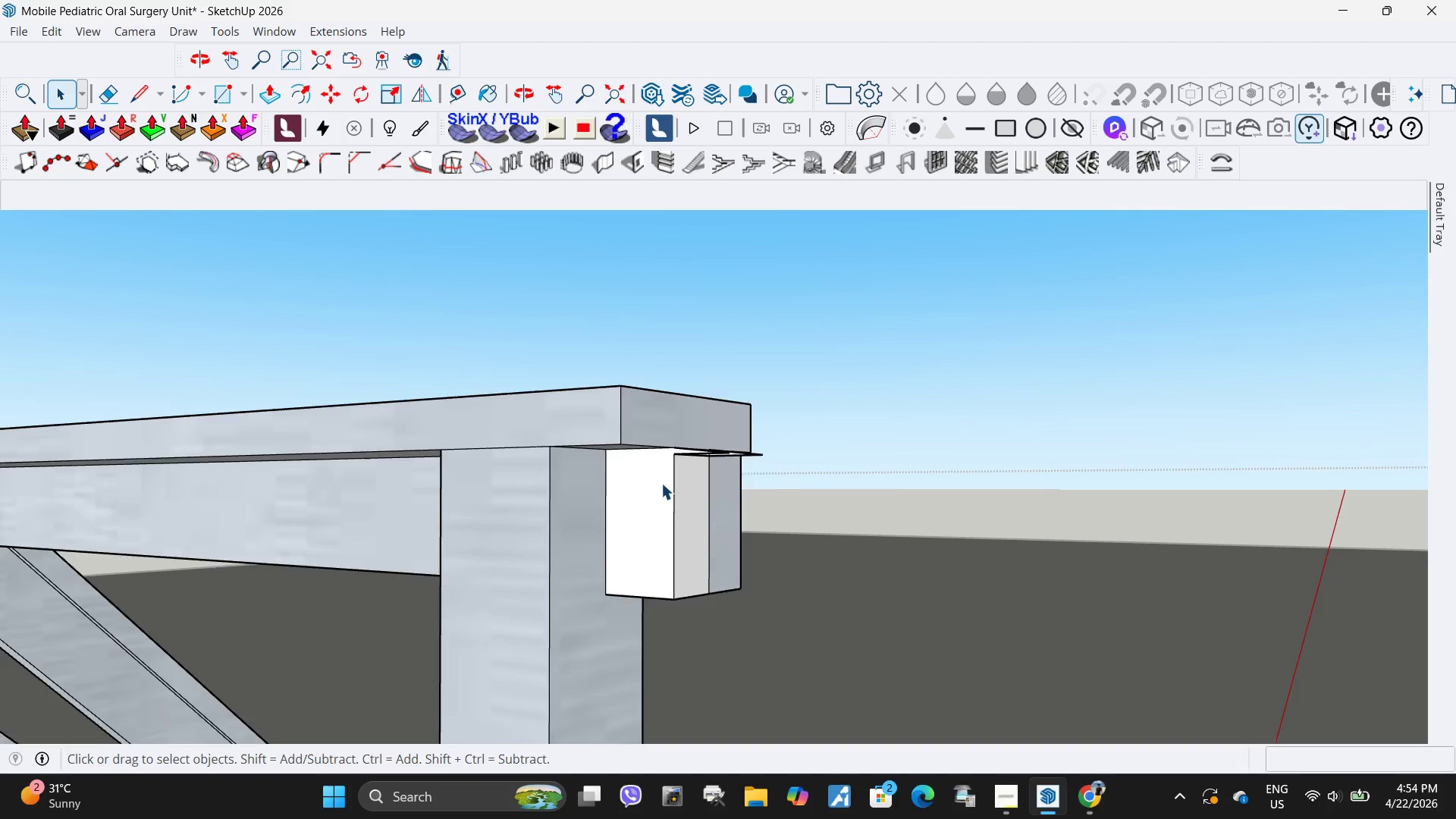 
scroll: coordinate [693, 470], scroll_direction: up, amount: 5.0
 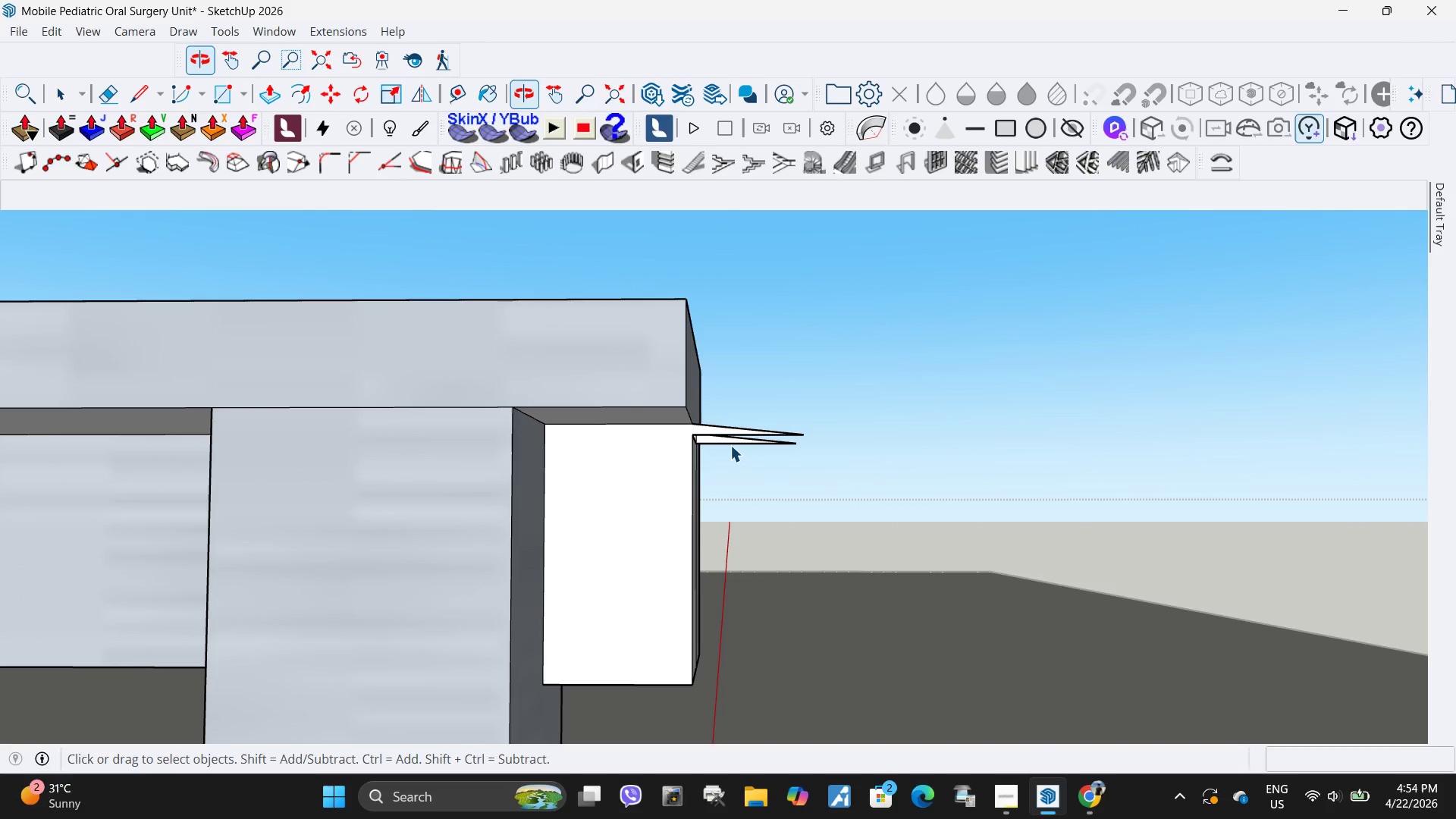 
scroll: coordinate [695, 429], scroll_direction: down, amount: 4.0
 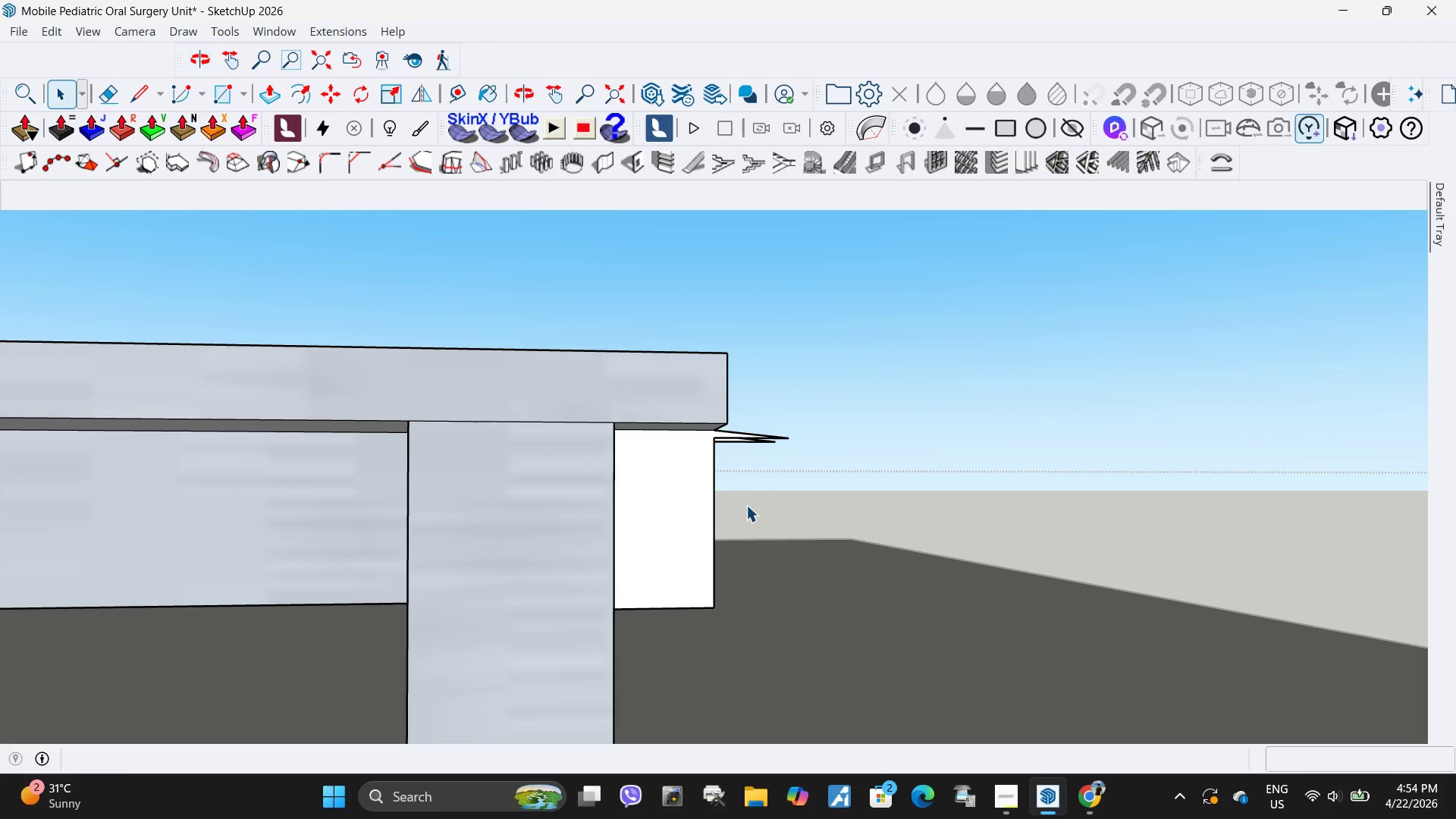 
key(L)
 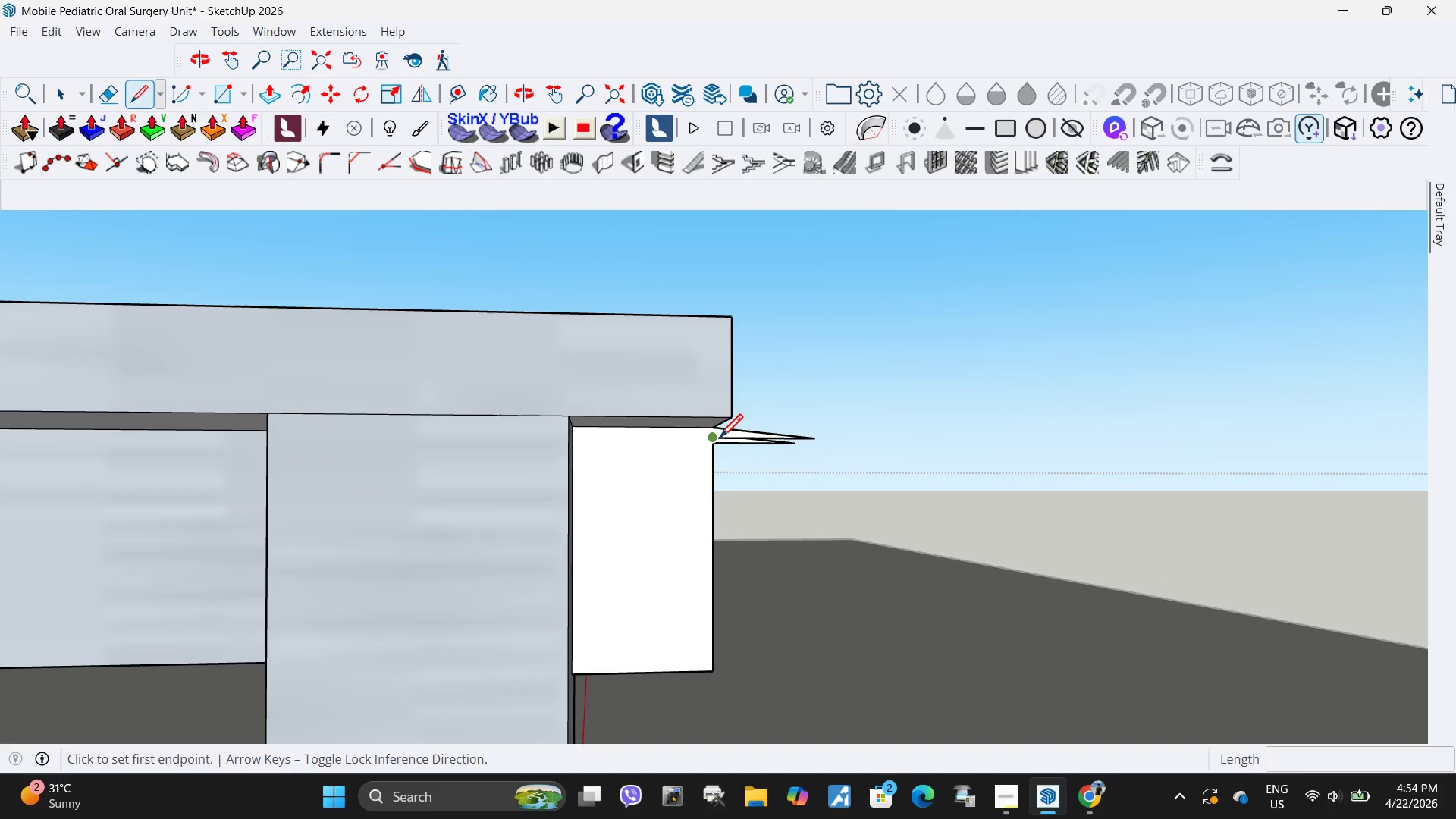 
scroll: coordinate [717, 438], scroll_direction: up, amount: 3.0
 